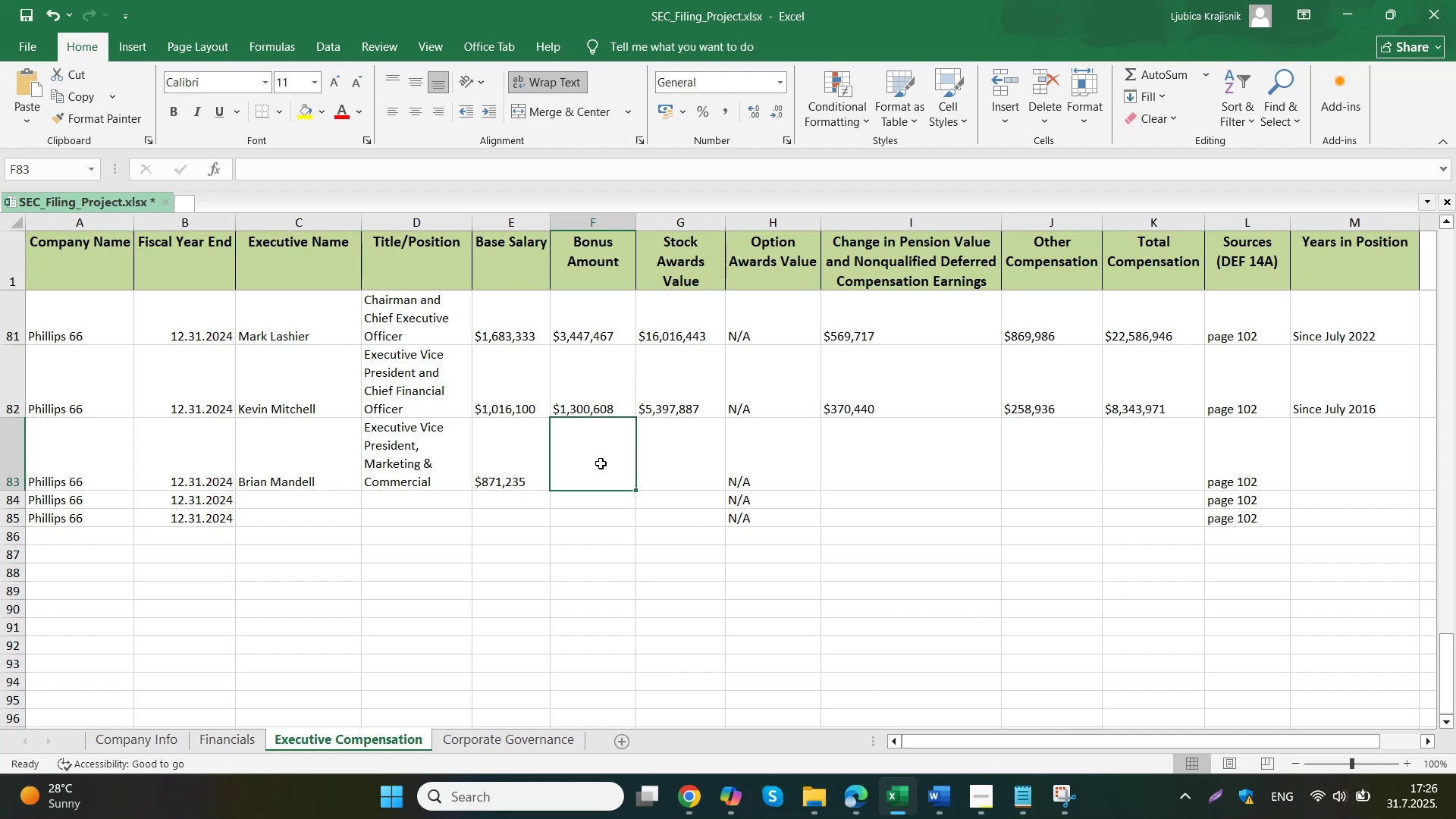 
key(Control+ControlLeft)
 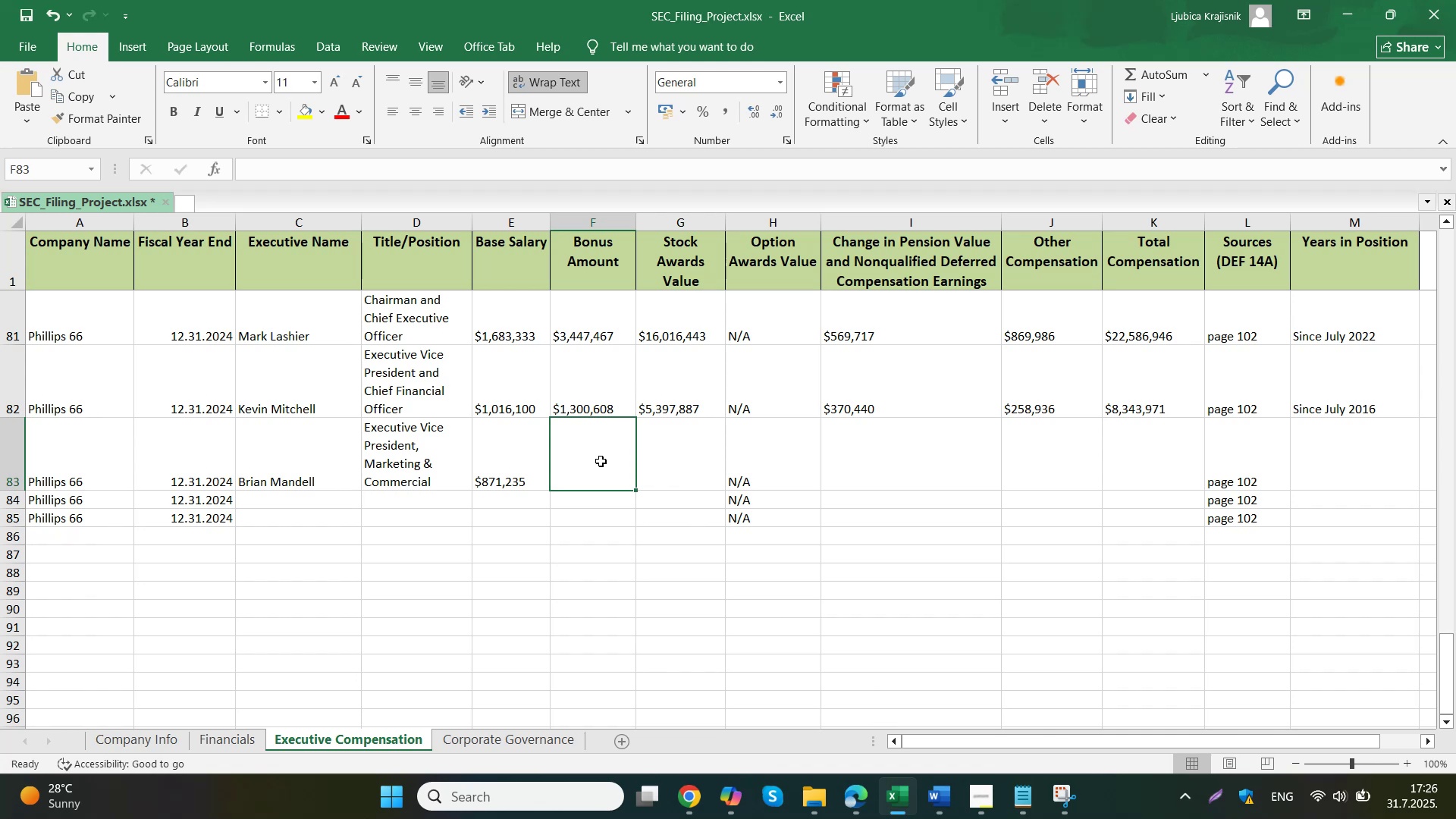 
key(Control+V)
 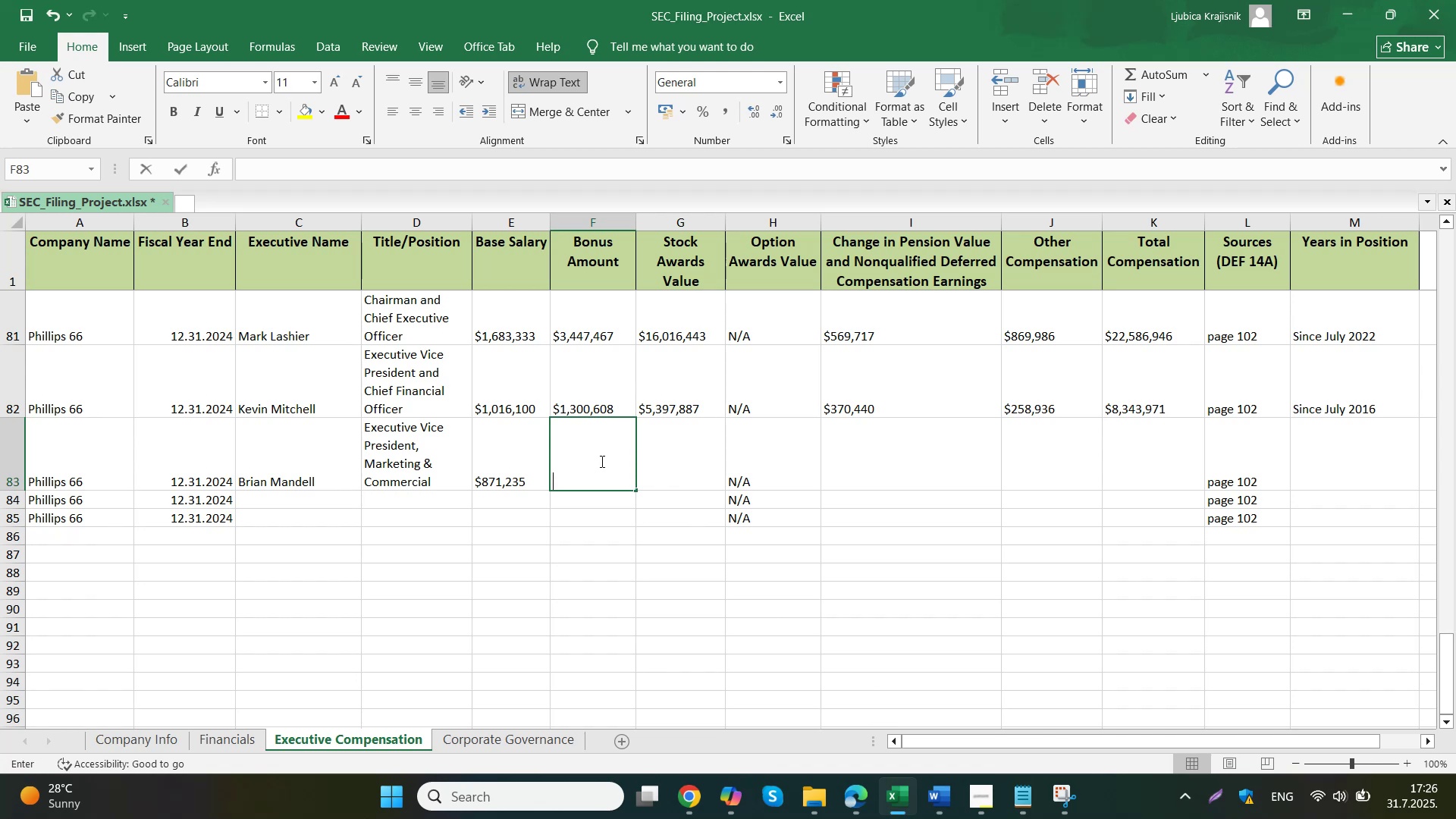 
triple_click([669, 457])
 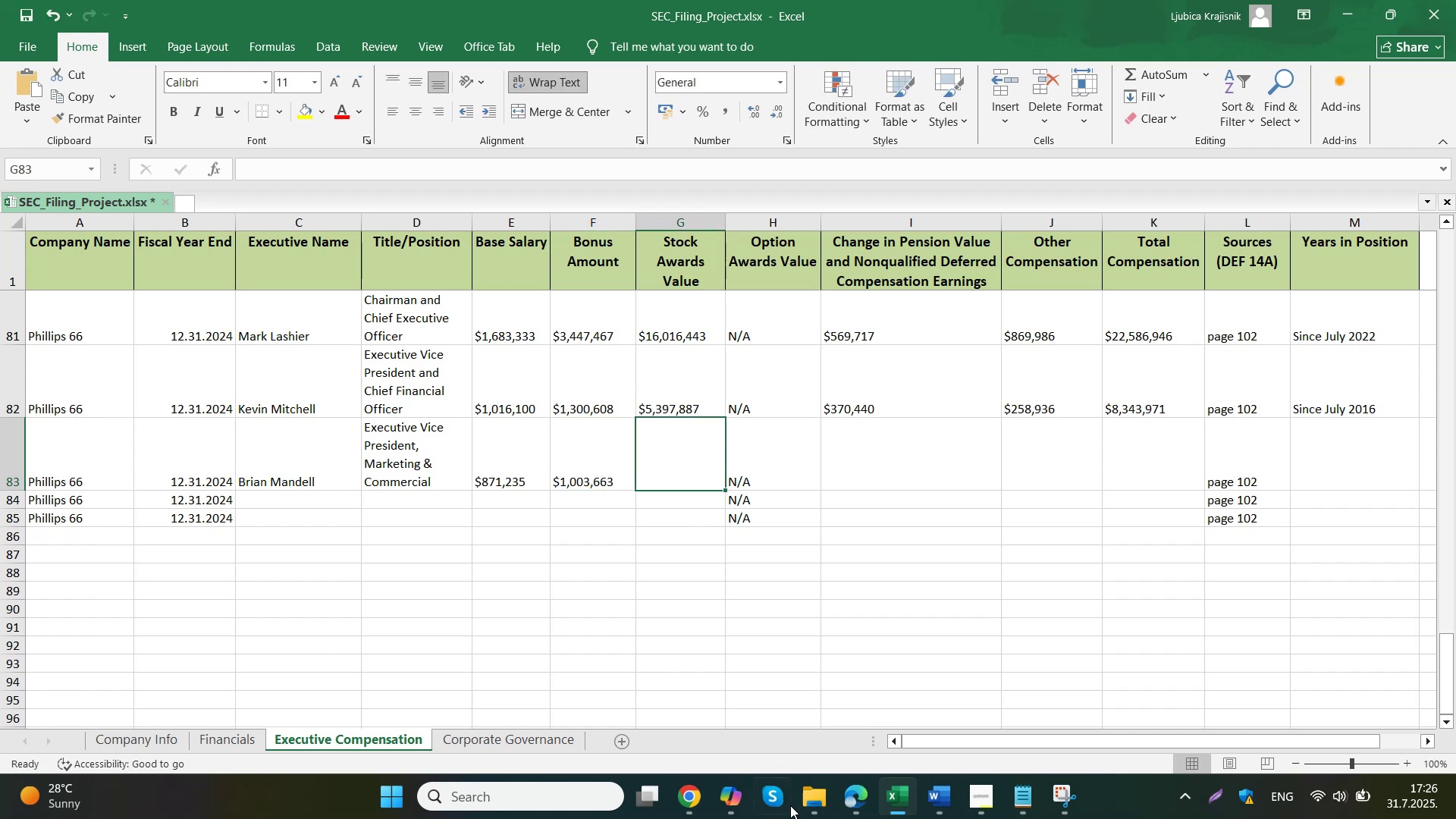 
left_click([698, 795])
 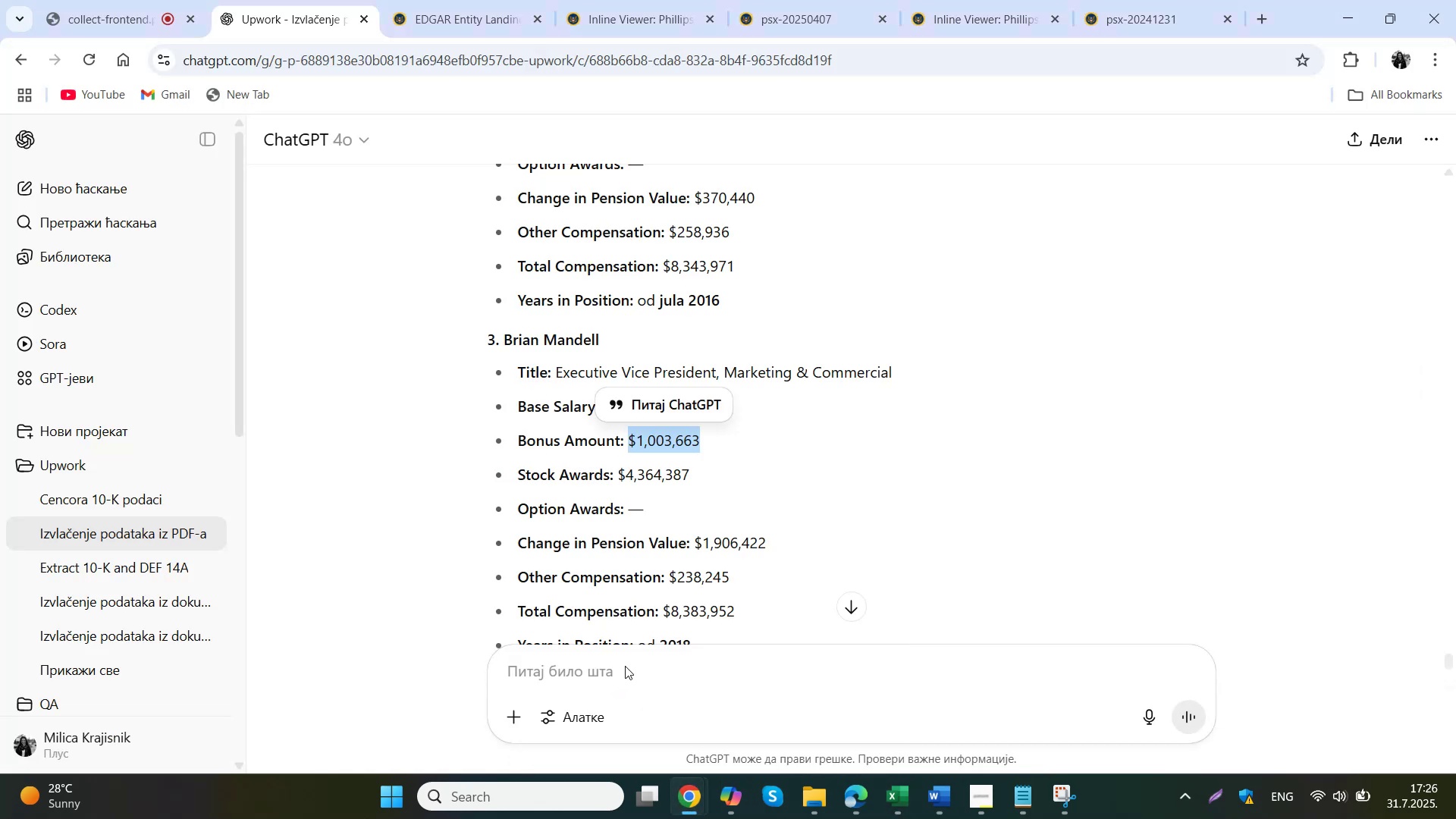 
left_click_drag(start_coordinate=[714, 472], to_coordinate=[619, 472])
 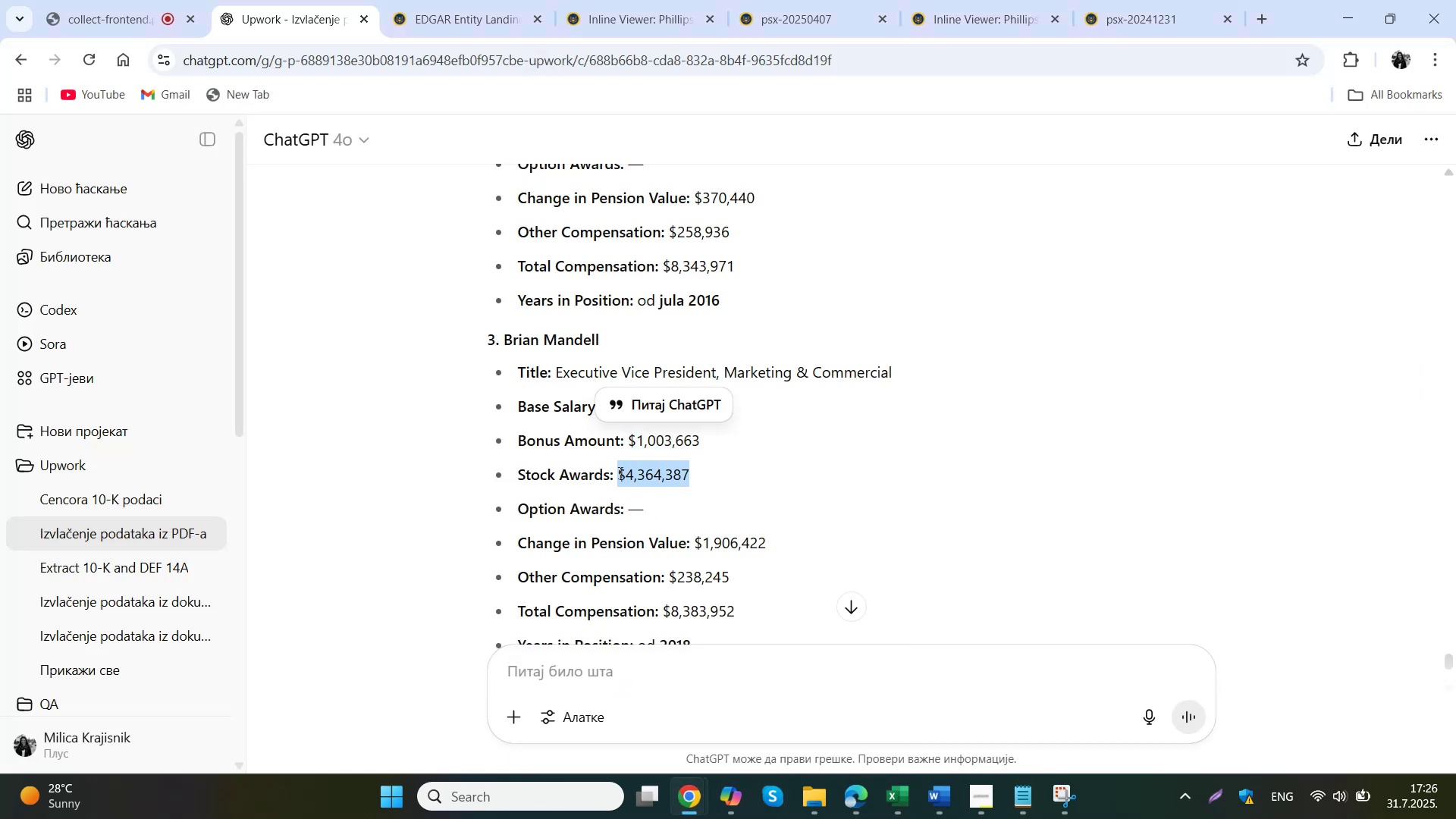 
key(Control+C)
 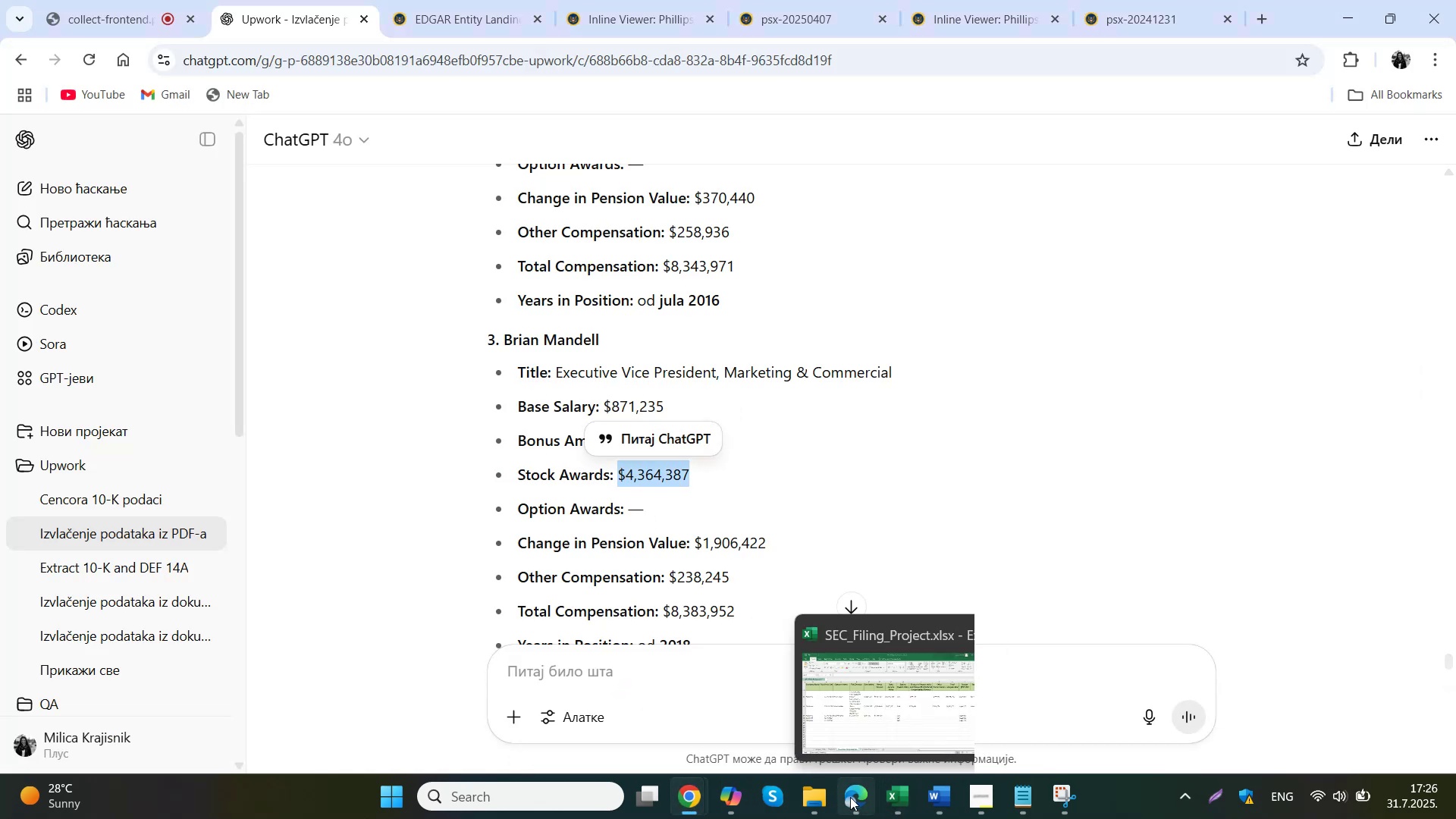 
left_click([892, 810])
 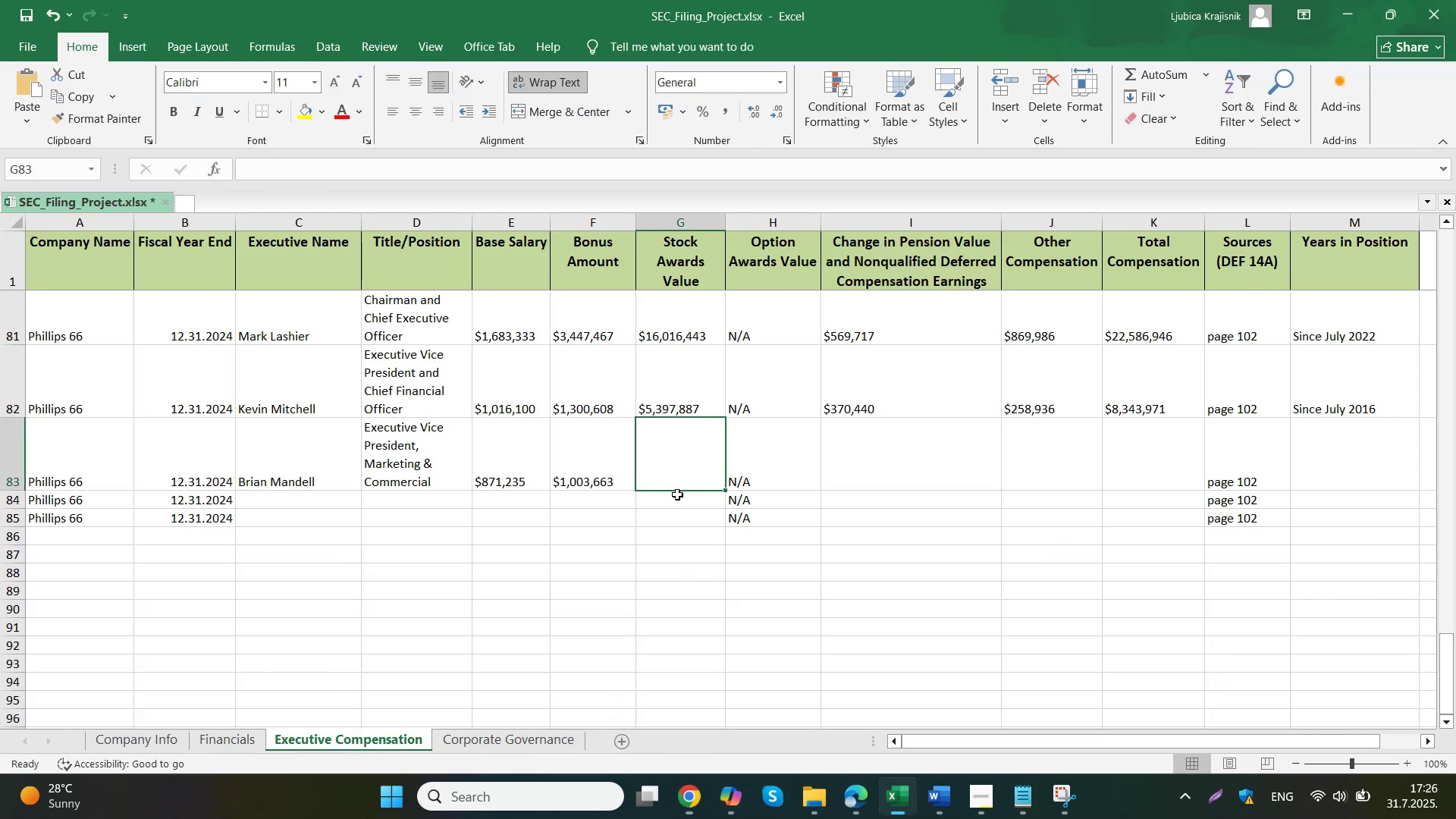 
double_click([679, 447])
 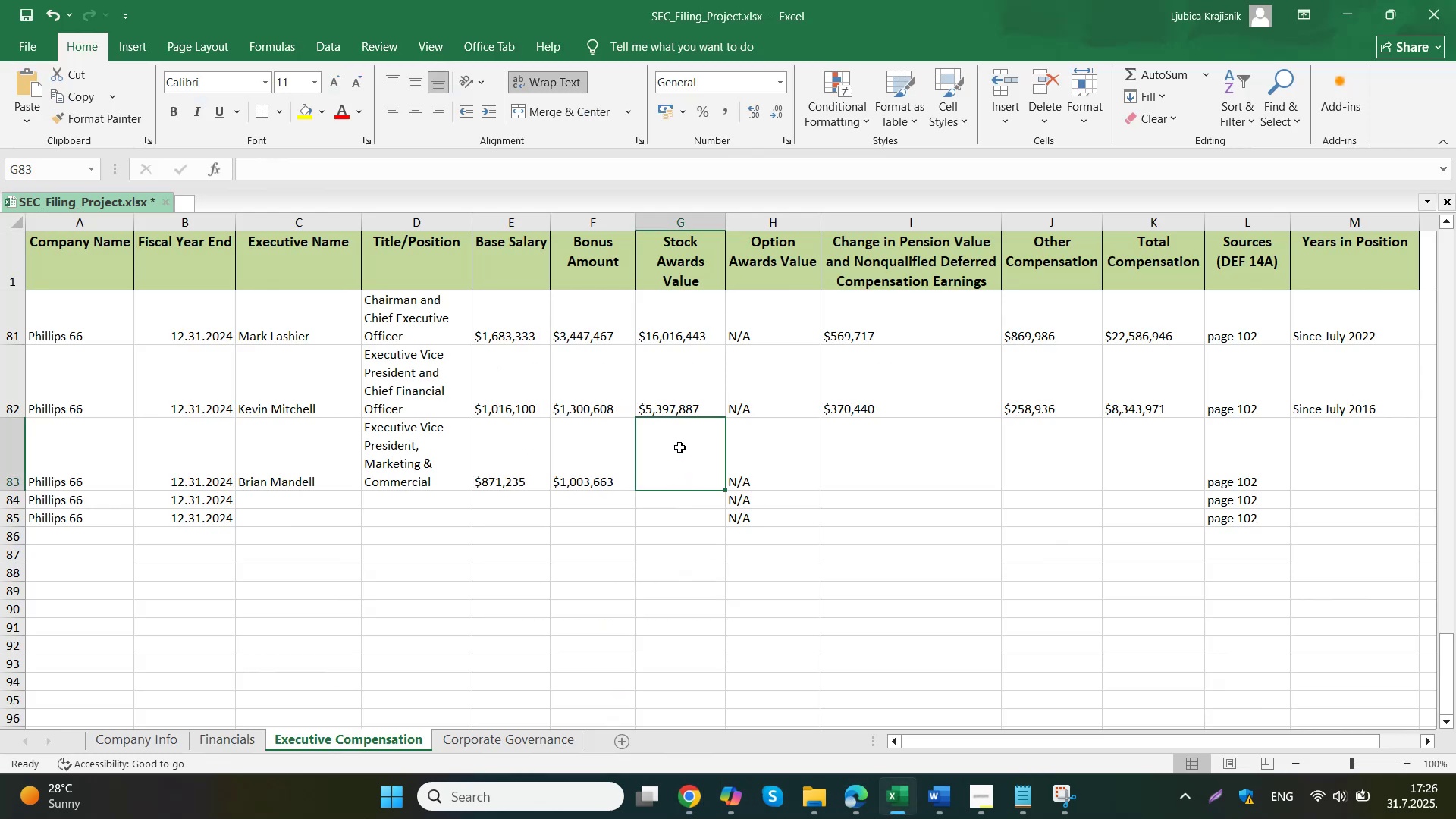 
key(Control+ControlLeft)
 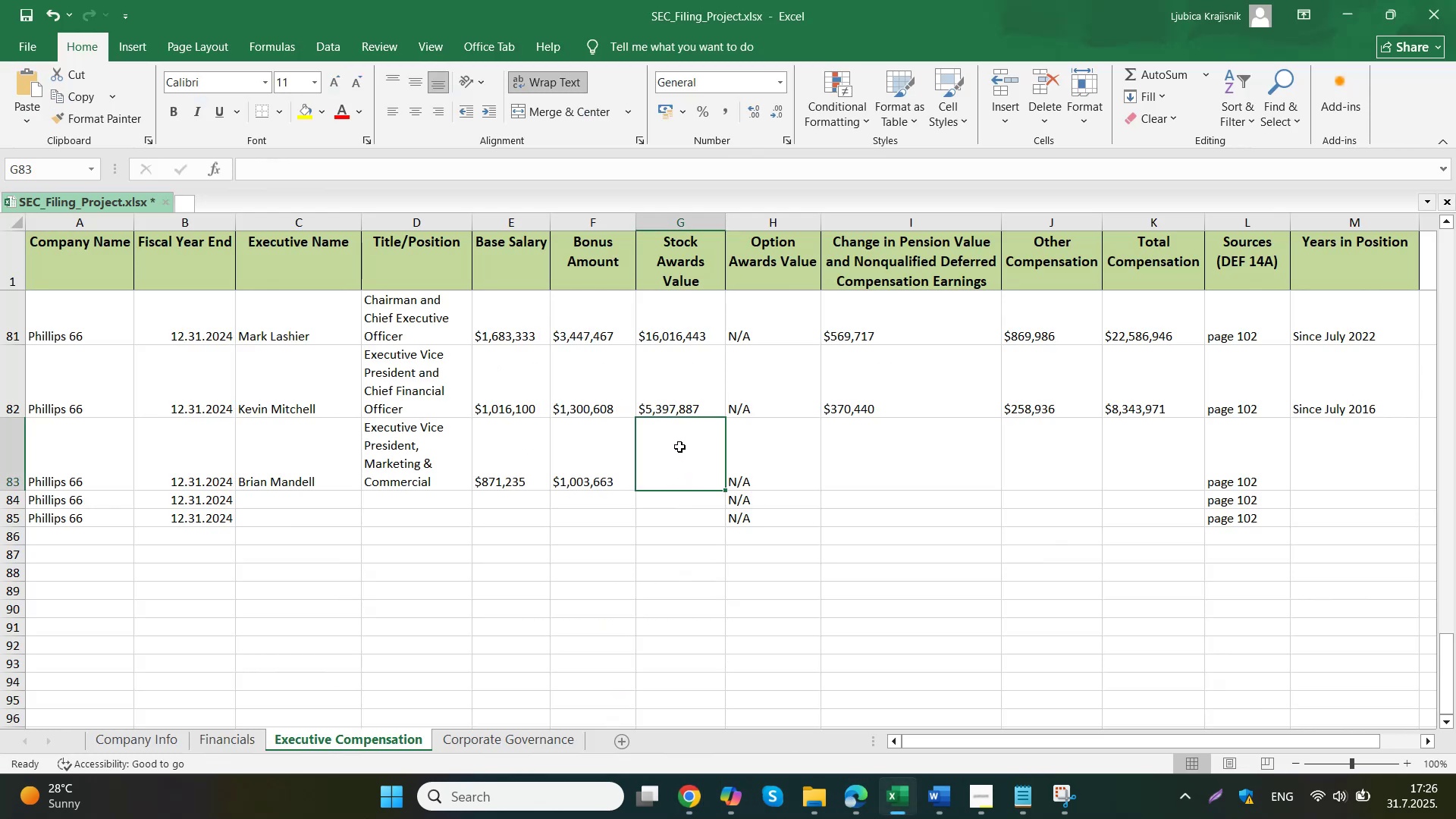 
key(Control+V)
 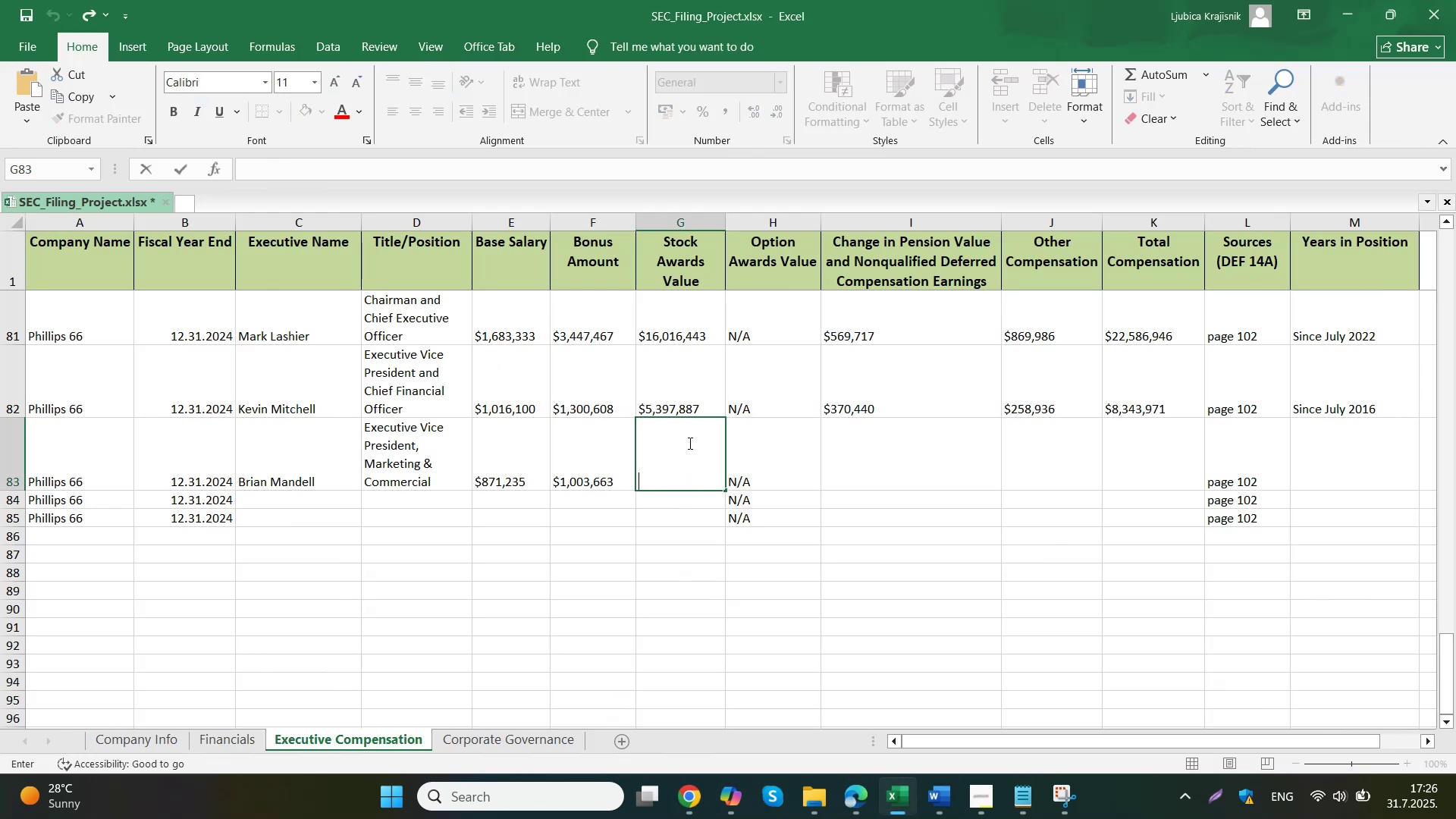 
left_click([945, 474])
 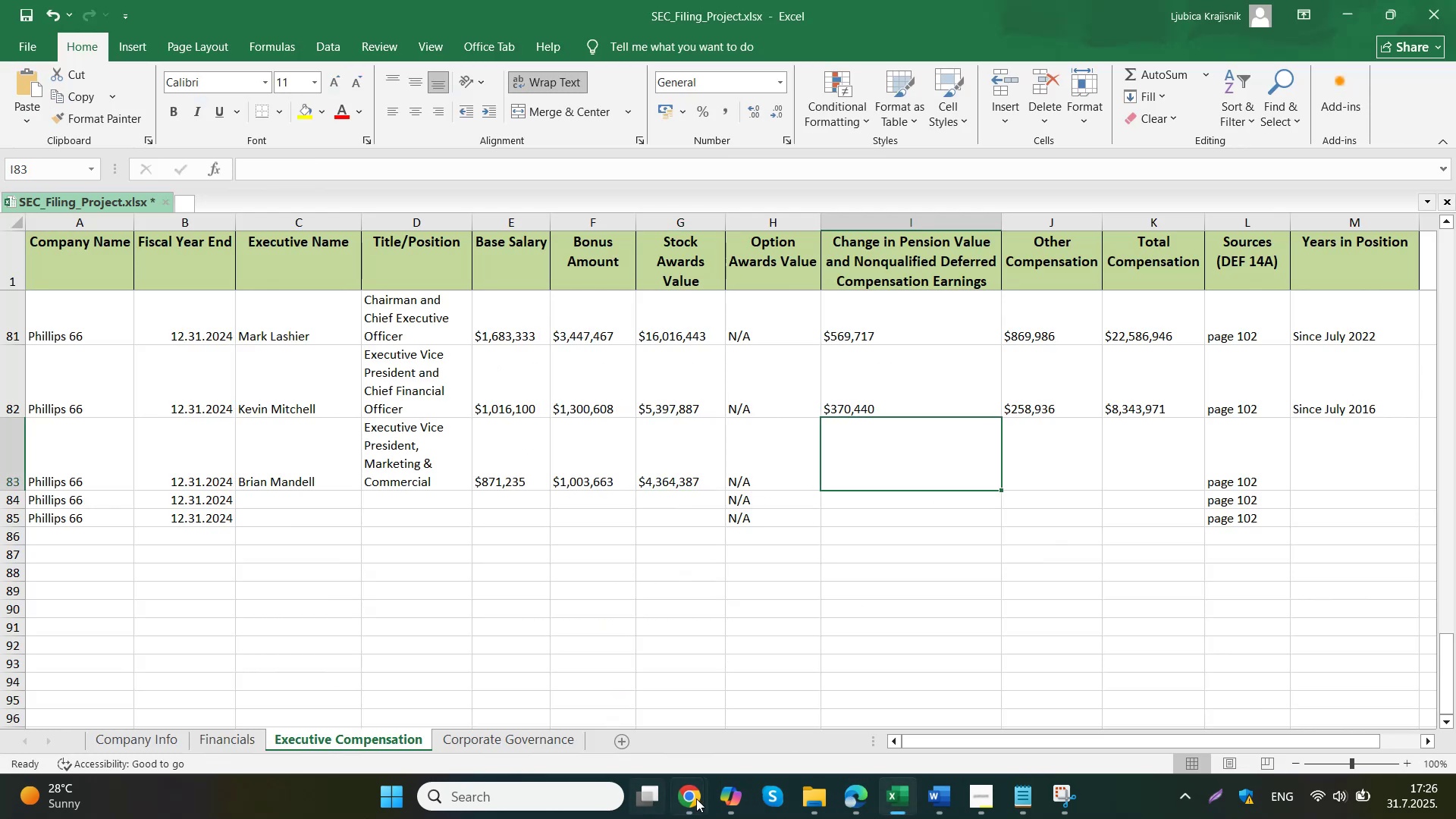 
double_click([632, 682])
 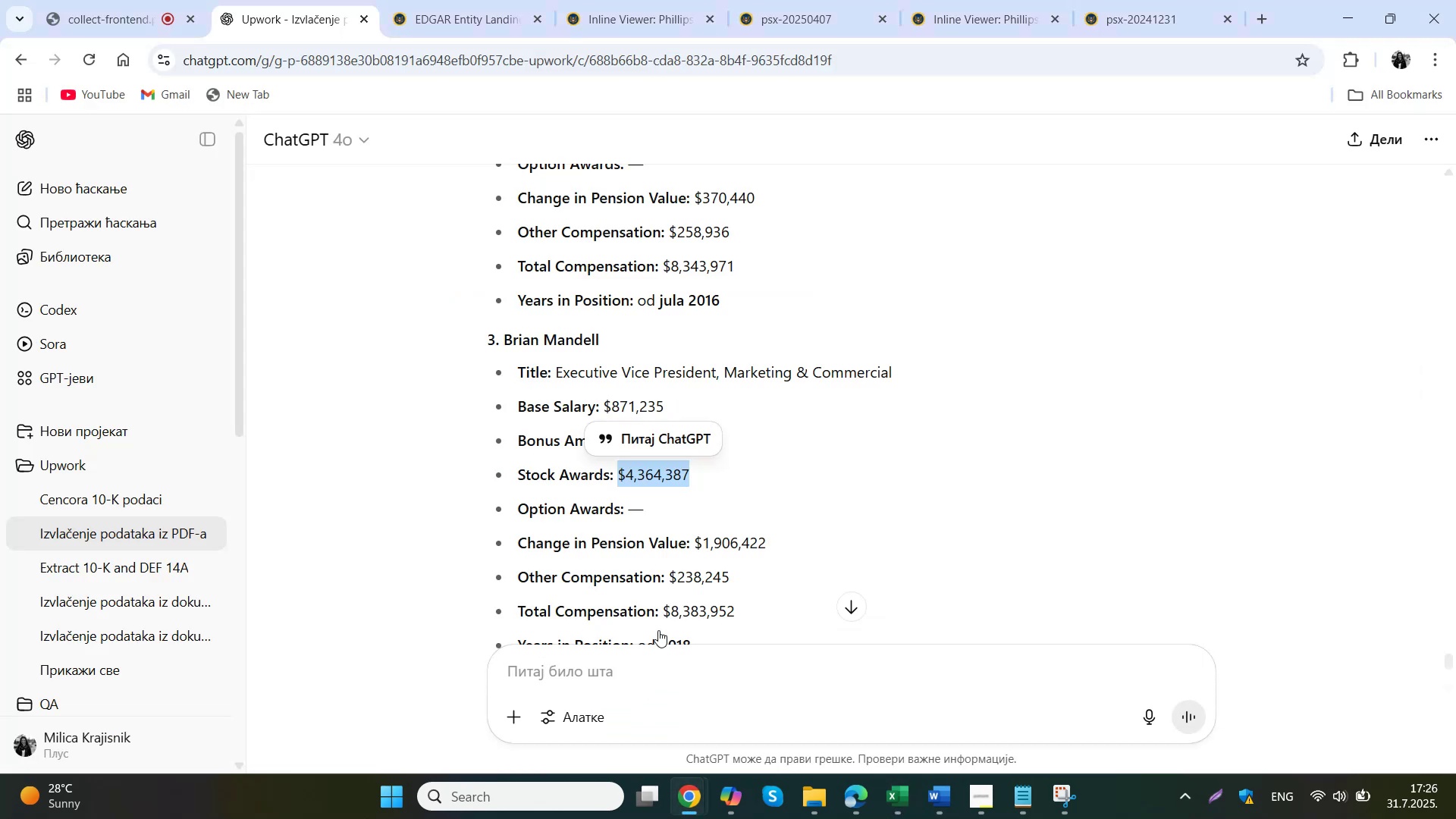 
scroll: coordinate [763, 516], scroll_direction: down, amount: 1.0
 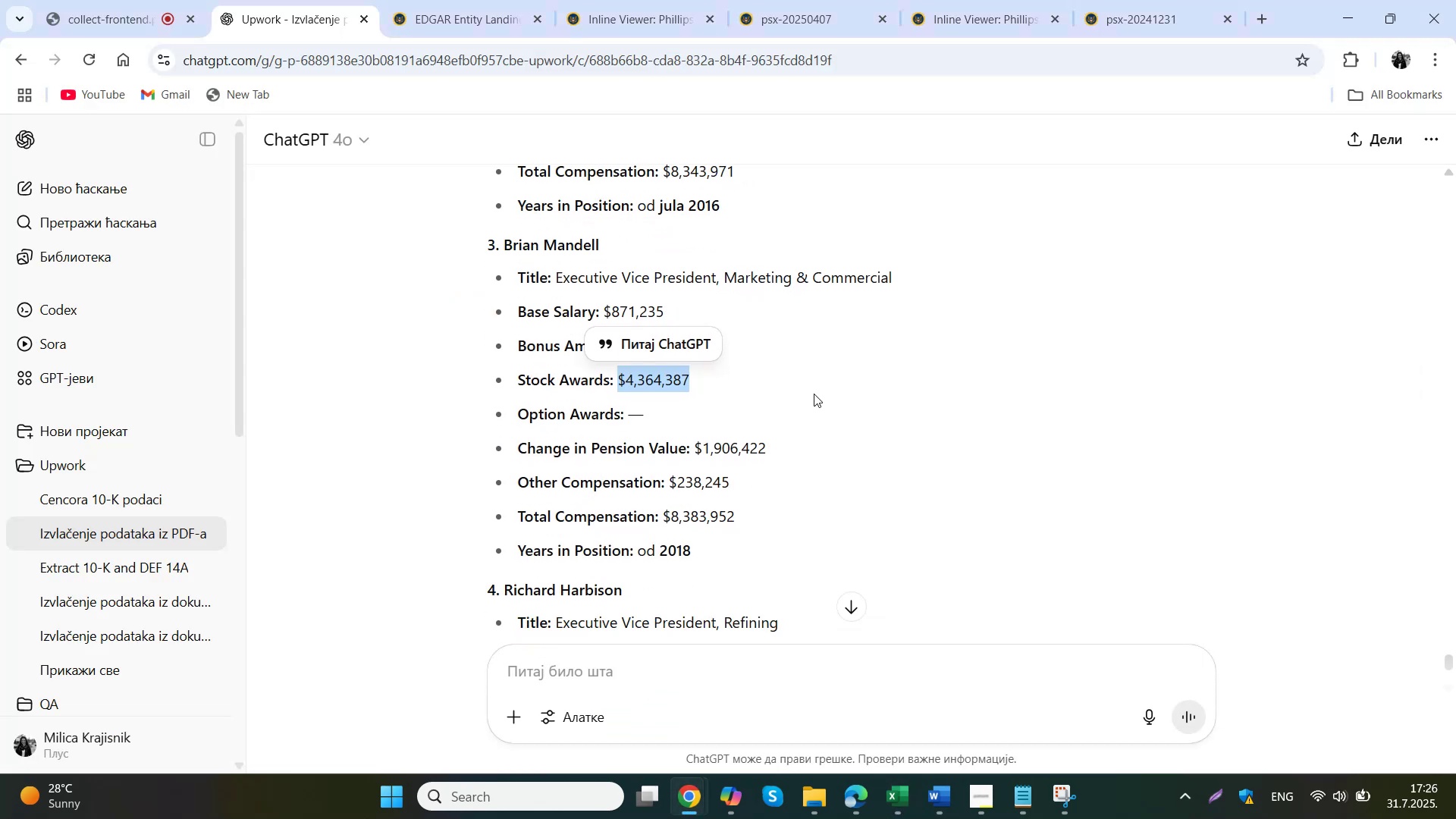 
wait(6.02)
 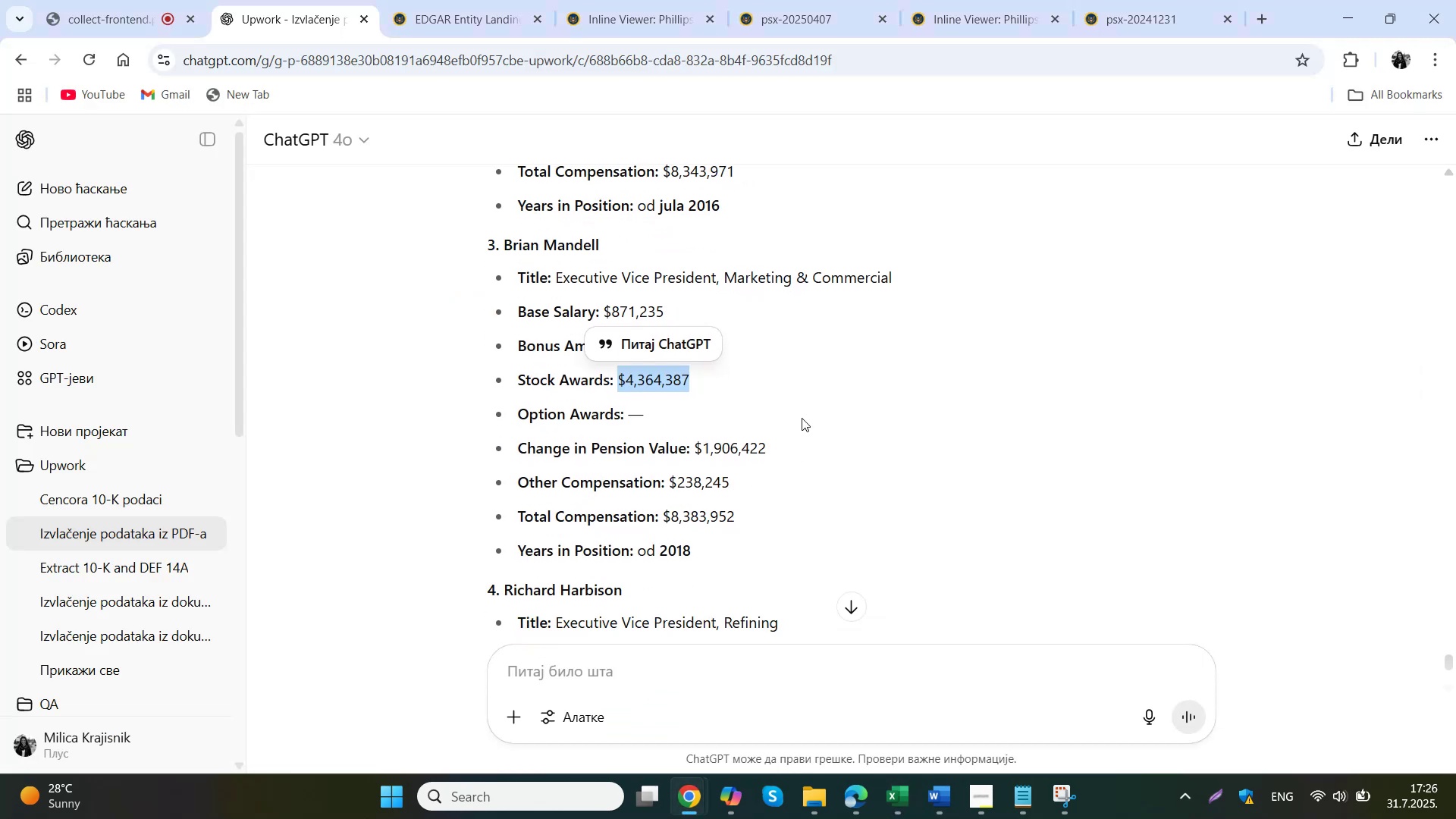 
left_click_drag(start_coordinate=[778, 449], to_coordinate=[692, 457])
 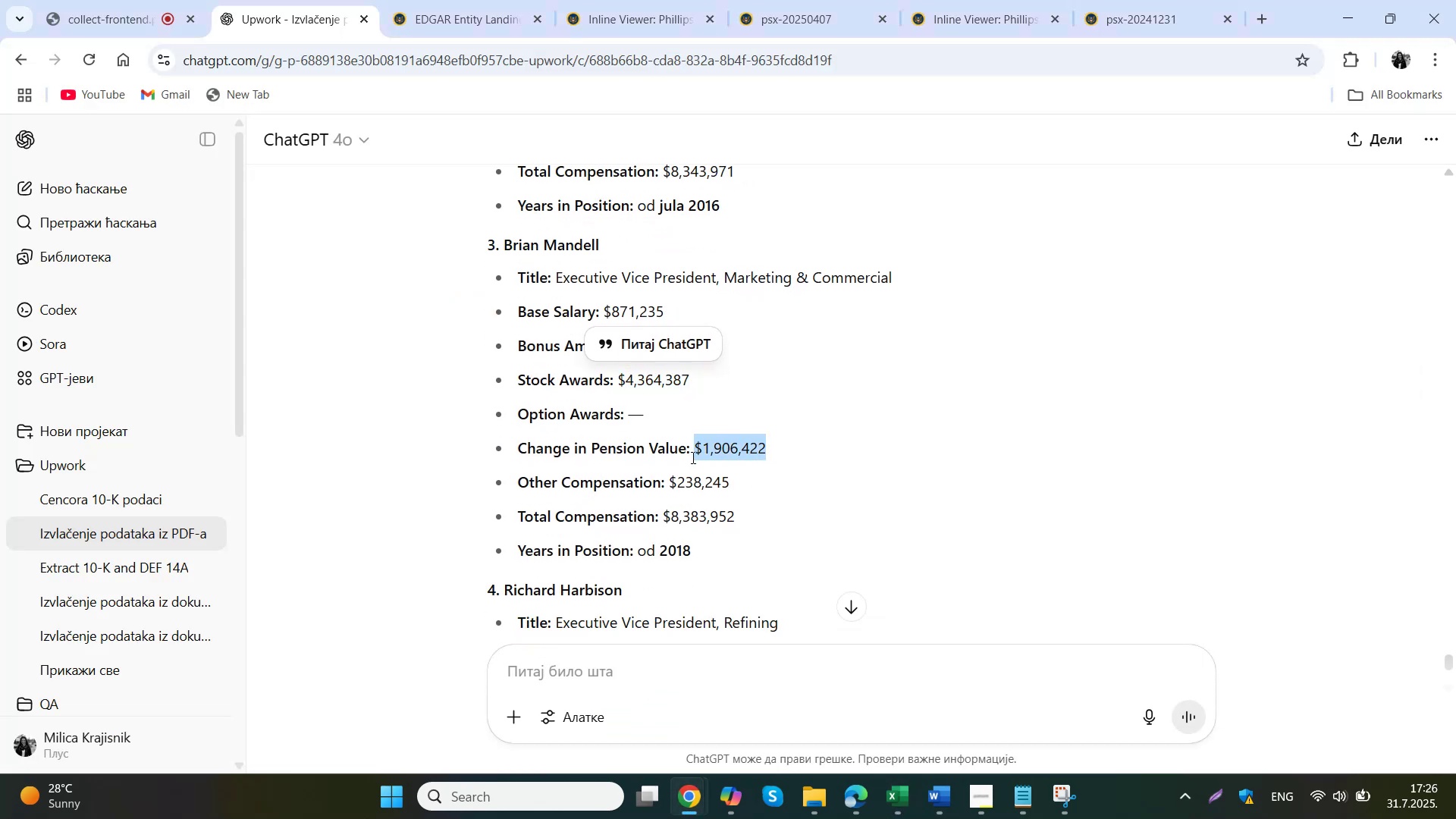 
key(Control+ControlLeft)
 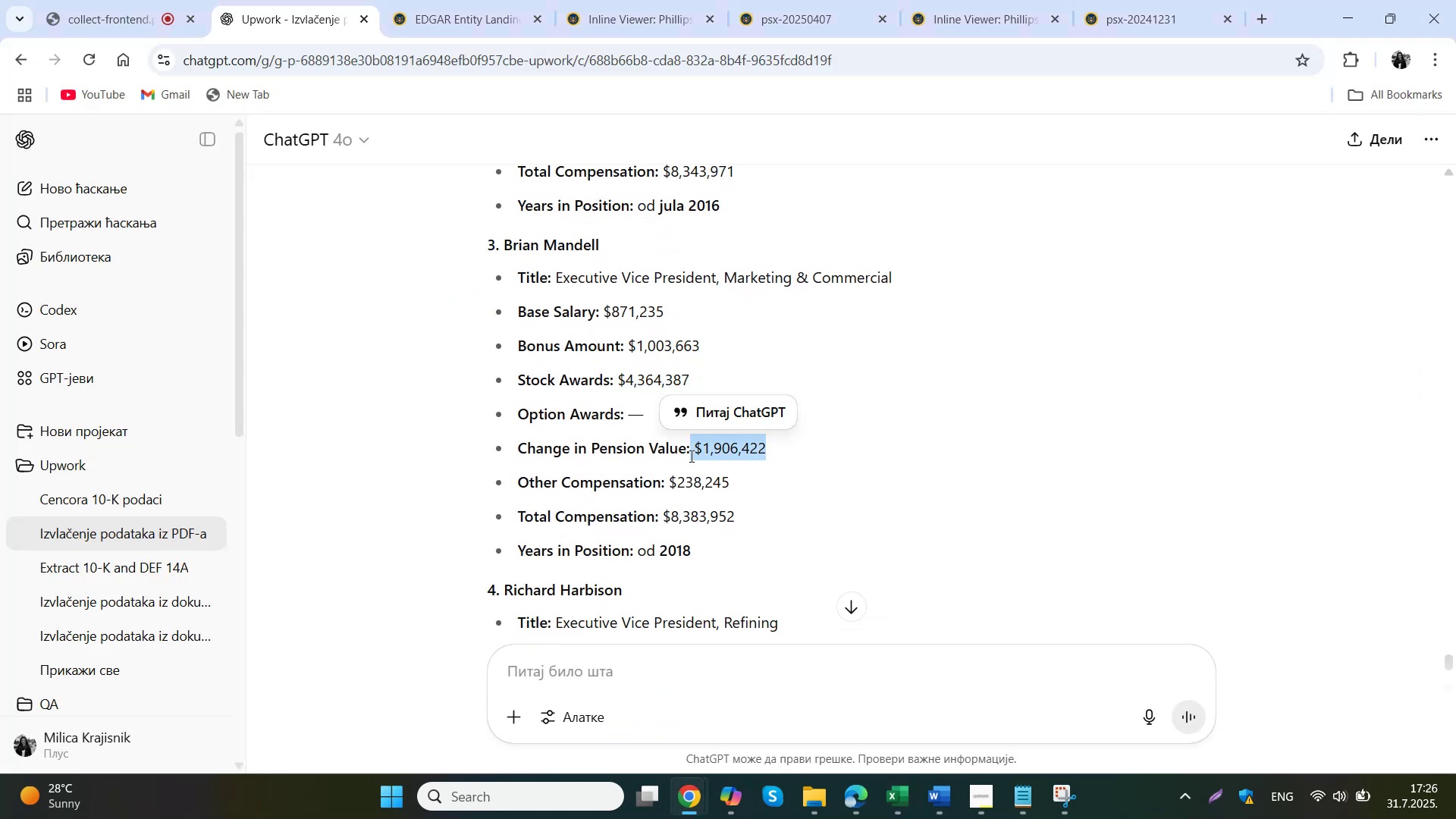 
left_click([752, 468])
 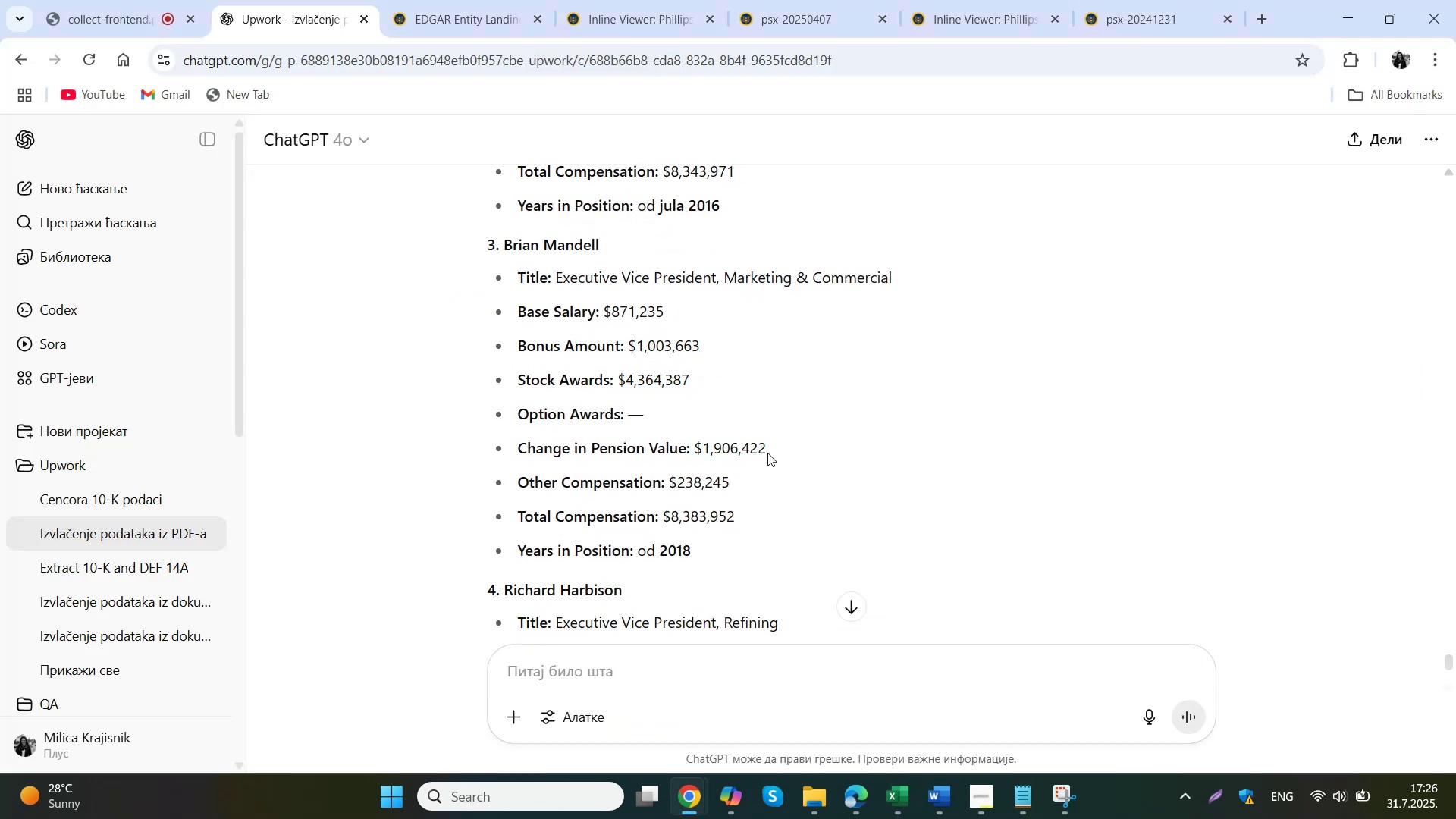 
left_click_drag(start_coordinate=[777, 453], to_coordinate=[698, 453])
 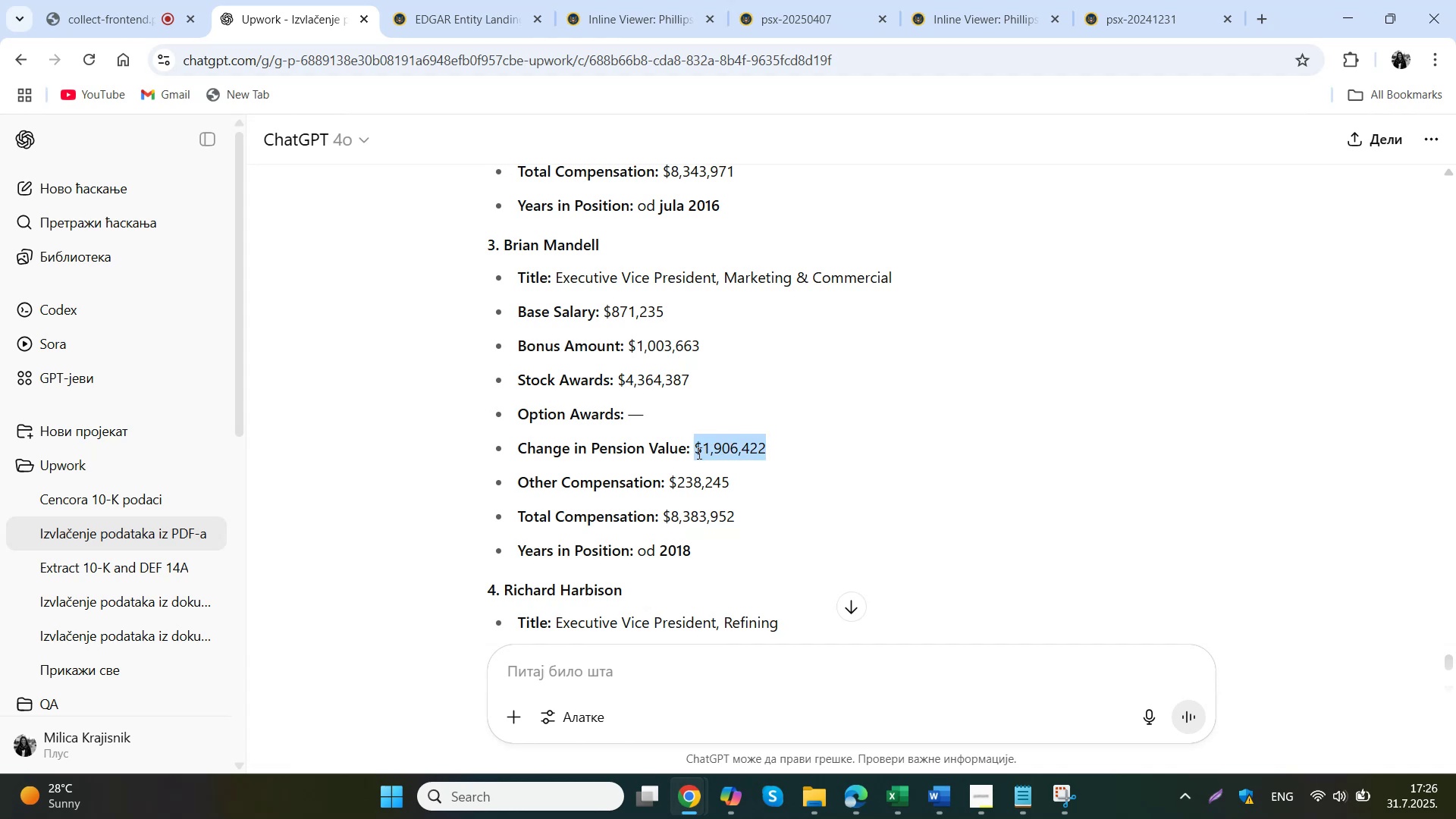 
key(Control+ControlLeft)
 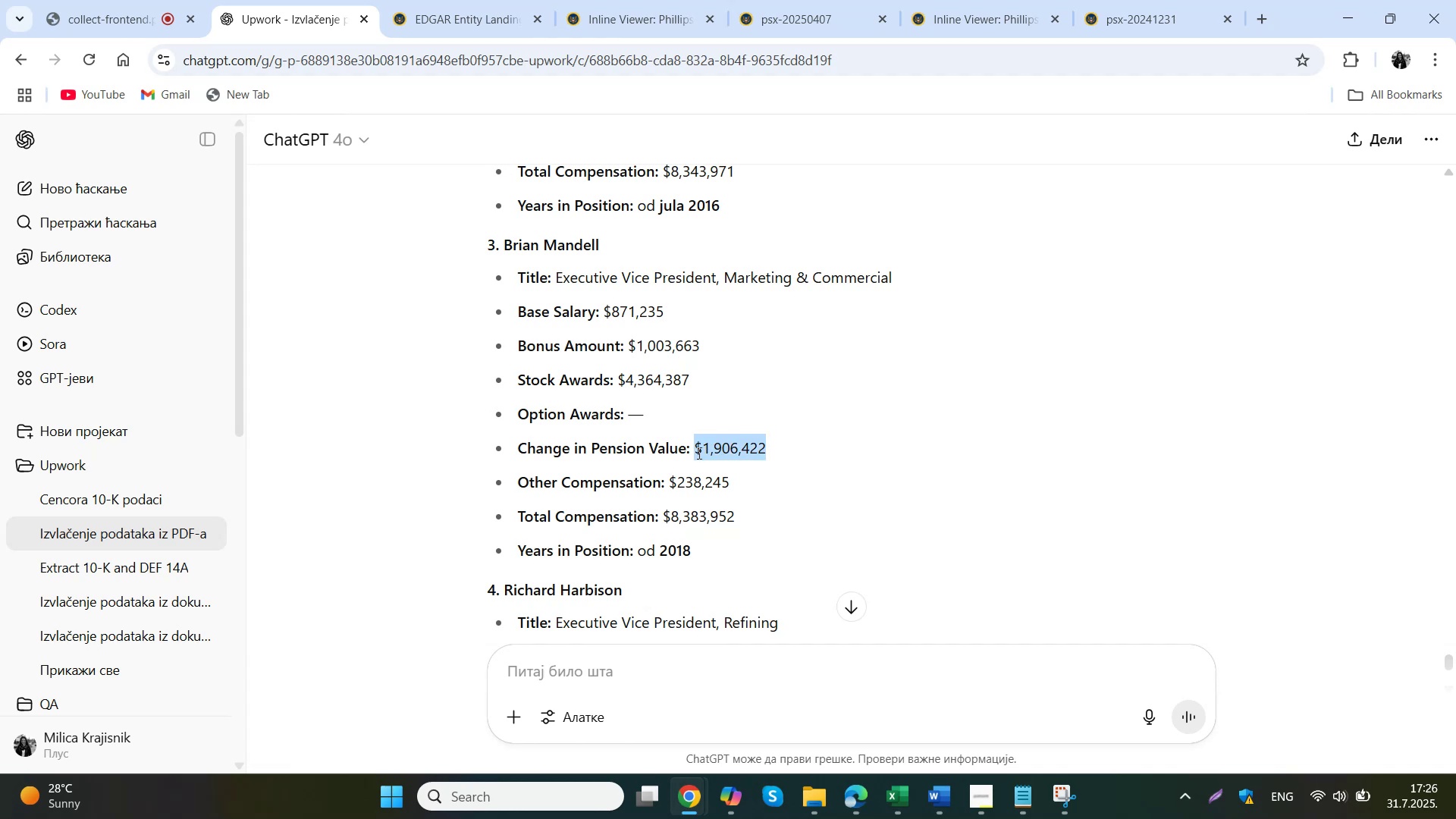 
key(Control+C)
 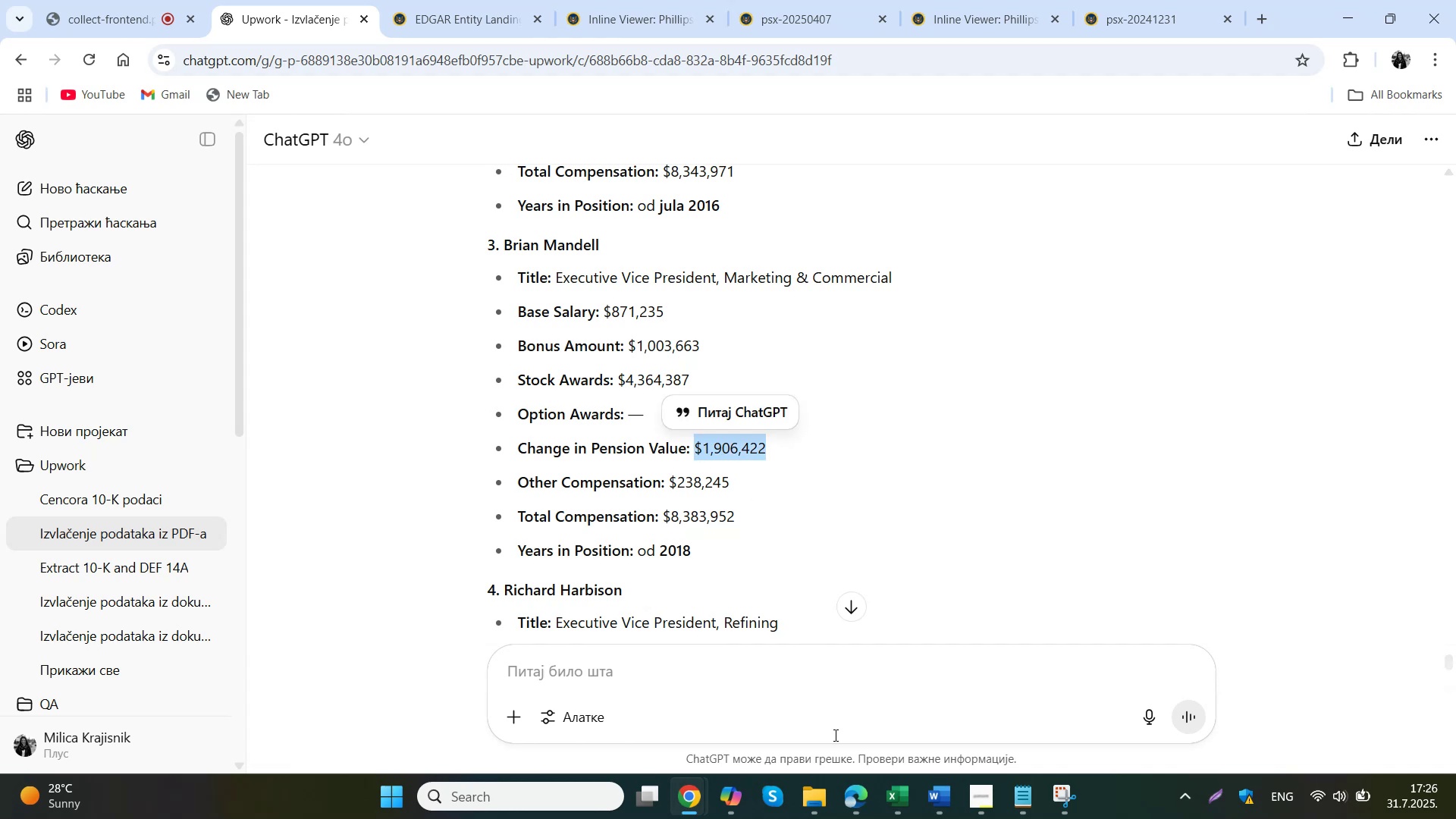 
left_click([888, 809])
 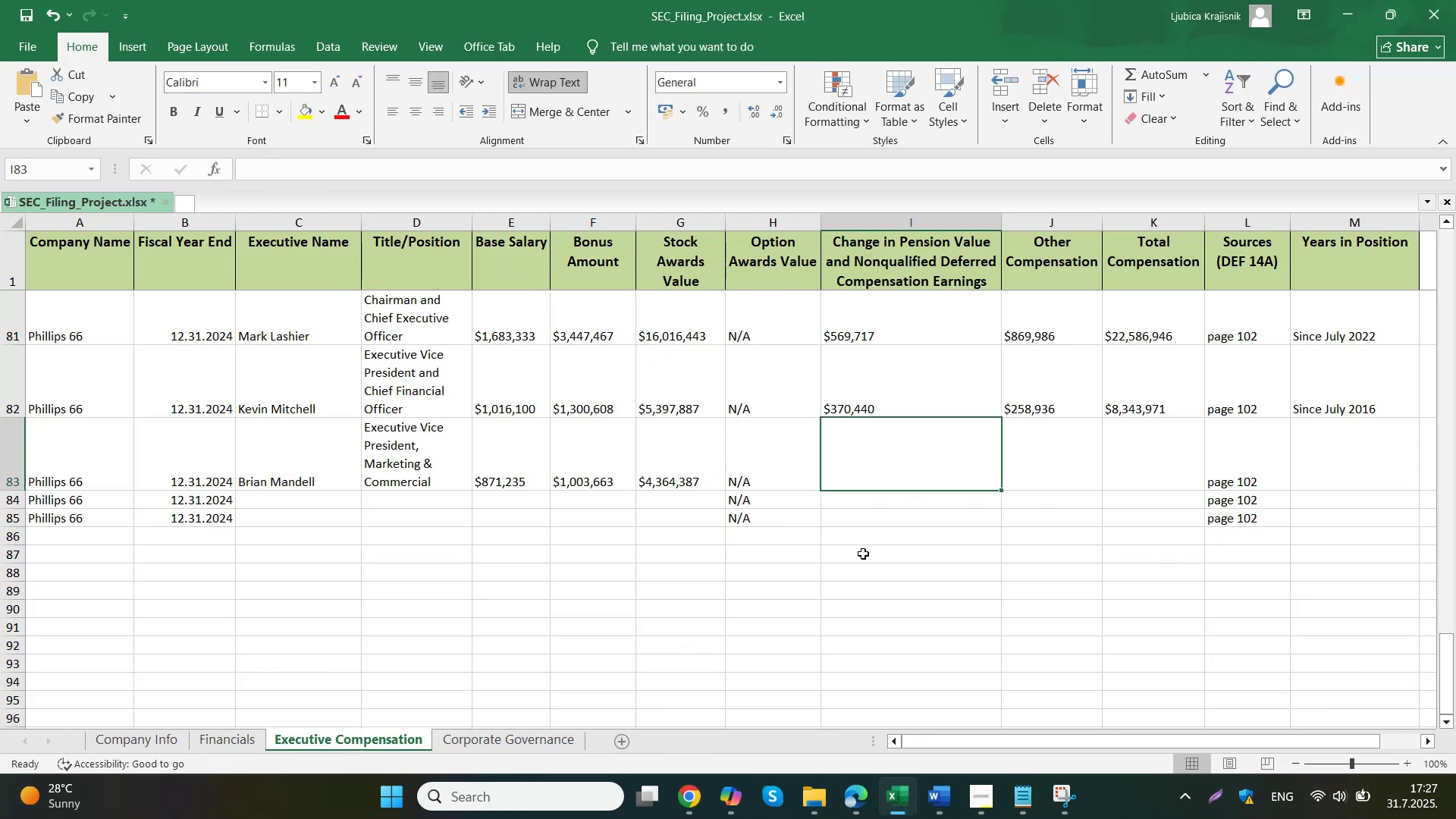 
double_click([896, 454])
 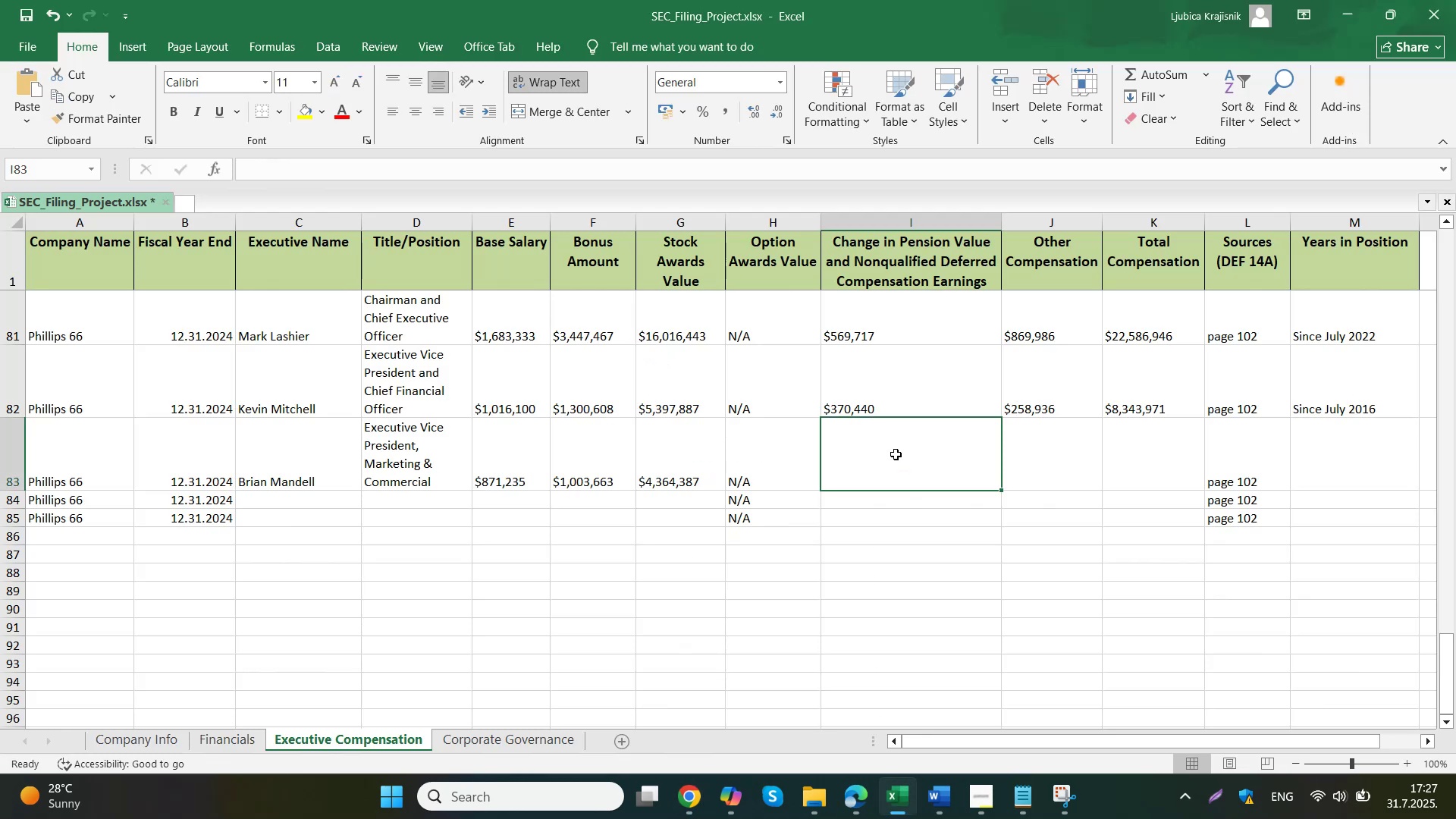 
key(Control+ControlLeft)
 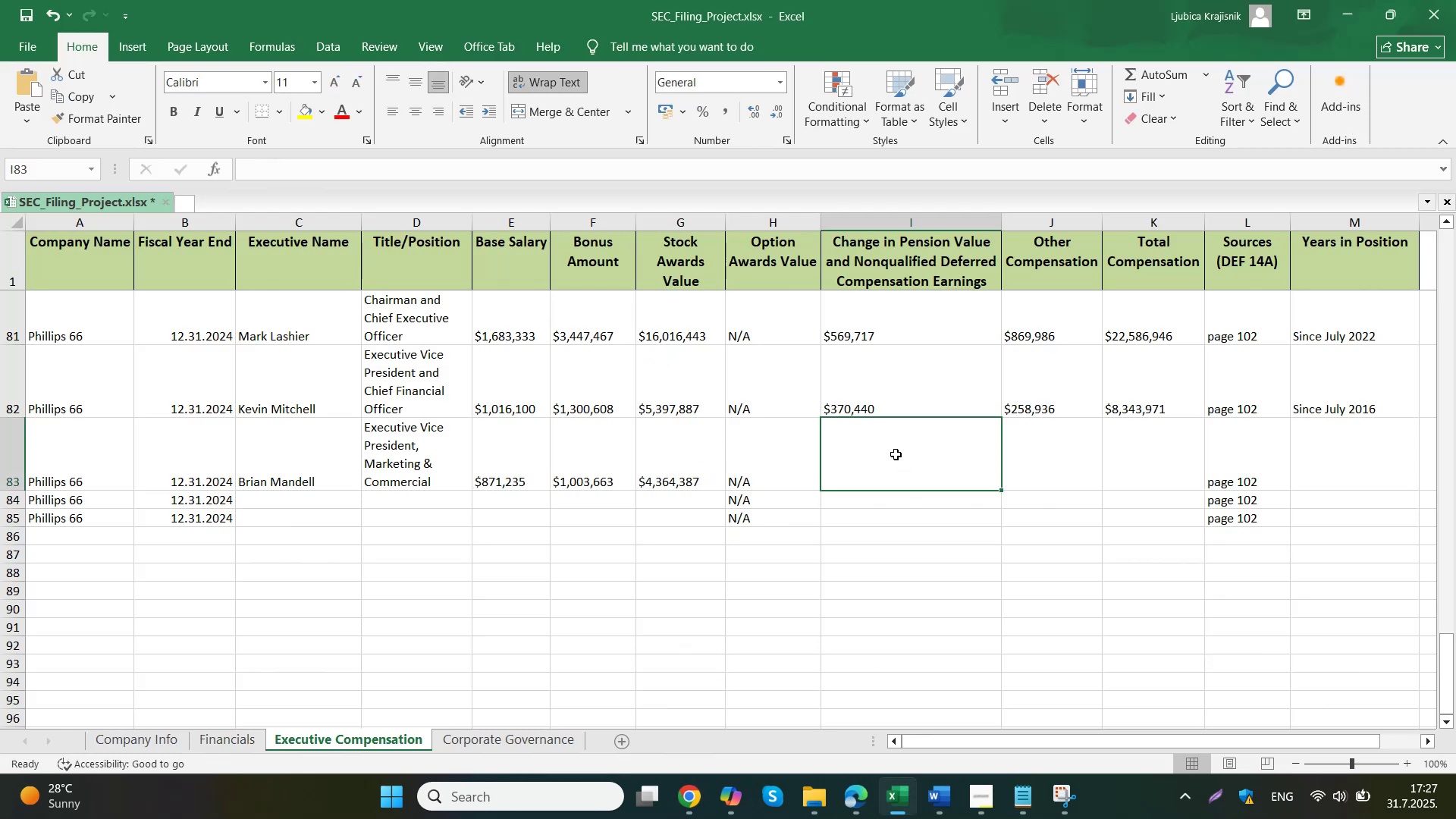 
key(Control+V)
 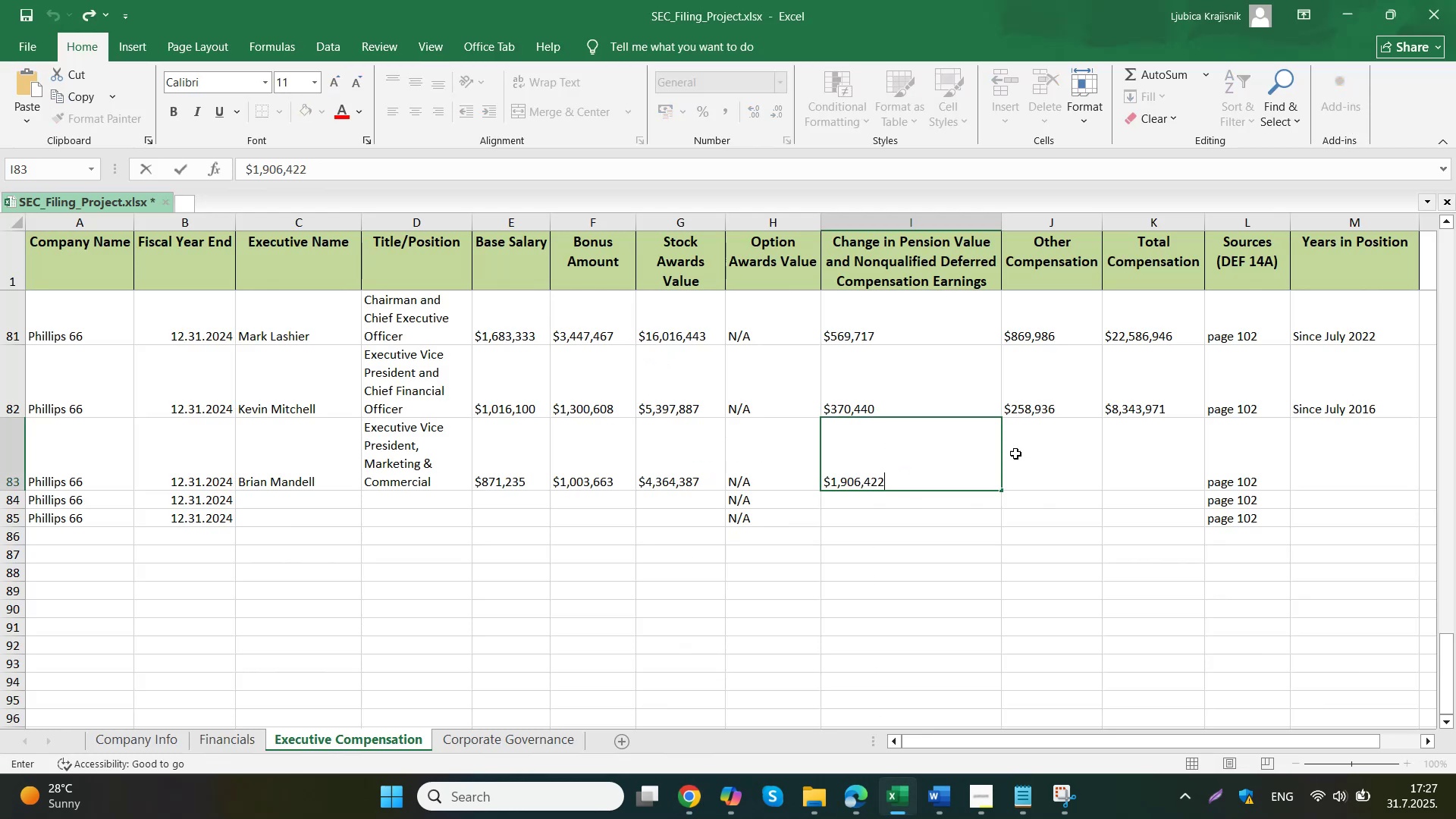 
left_click([1067, 456])
 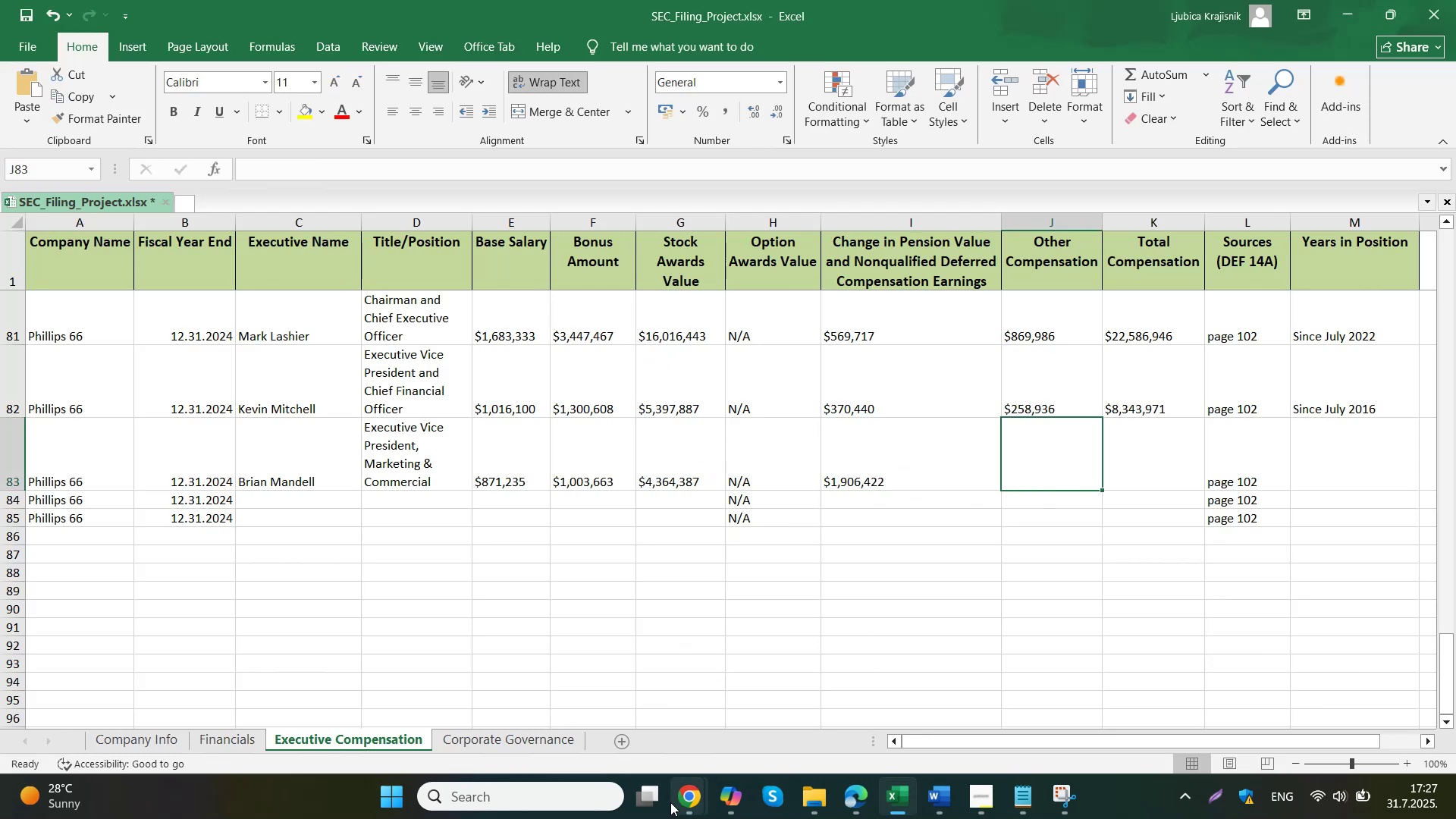 
double_click([631, 688])
 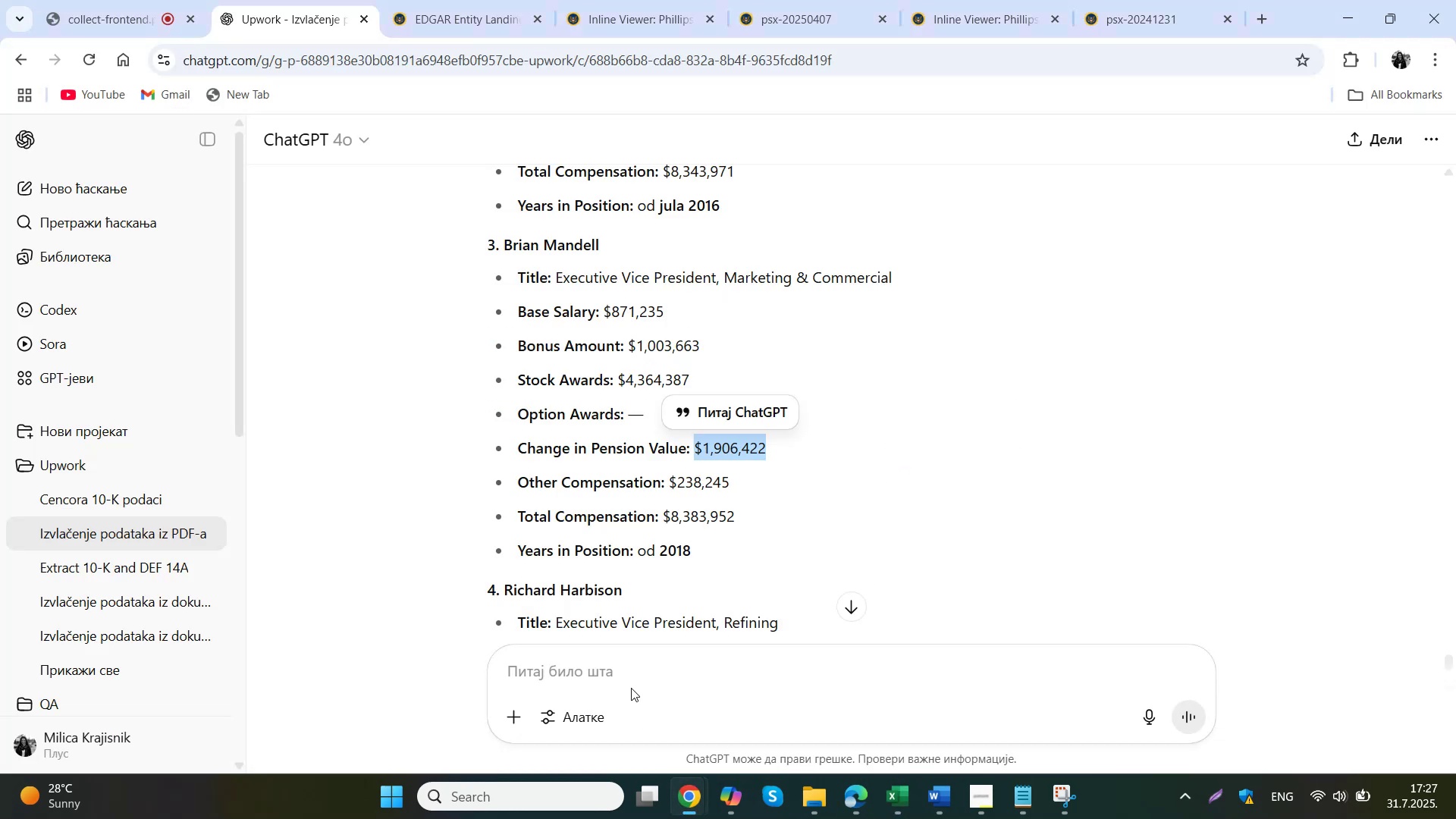 
left_click_drag(start_coordinate=[780, 484], to_coordinate=[673, 491])
 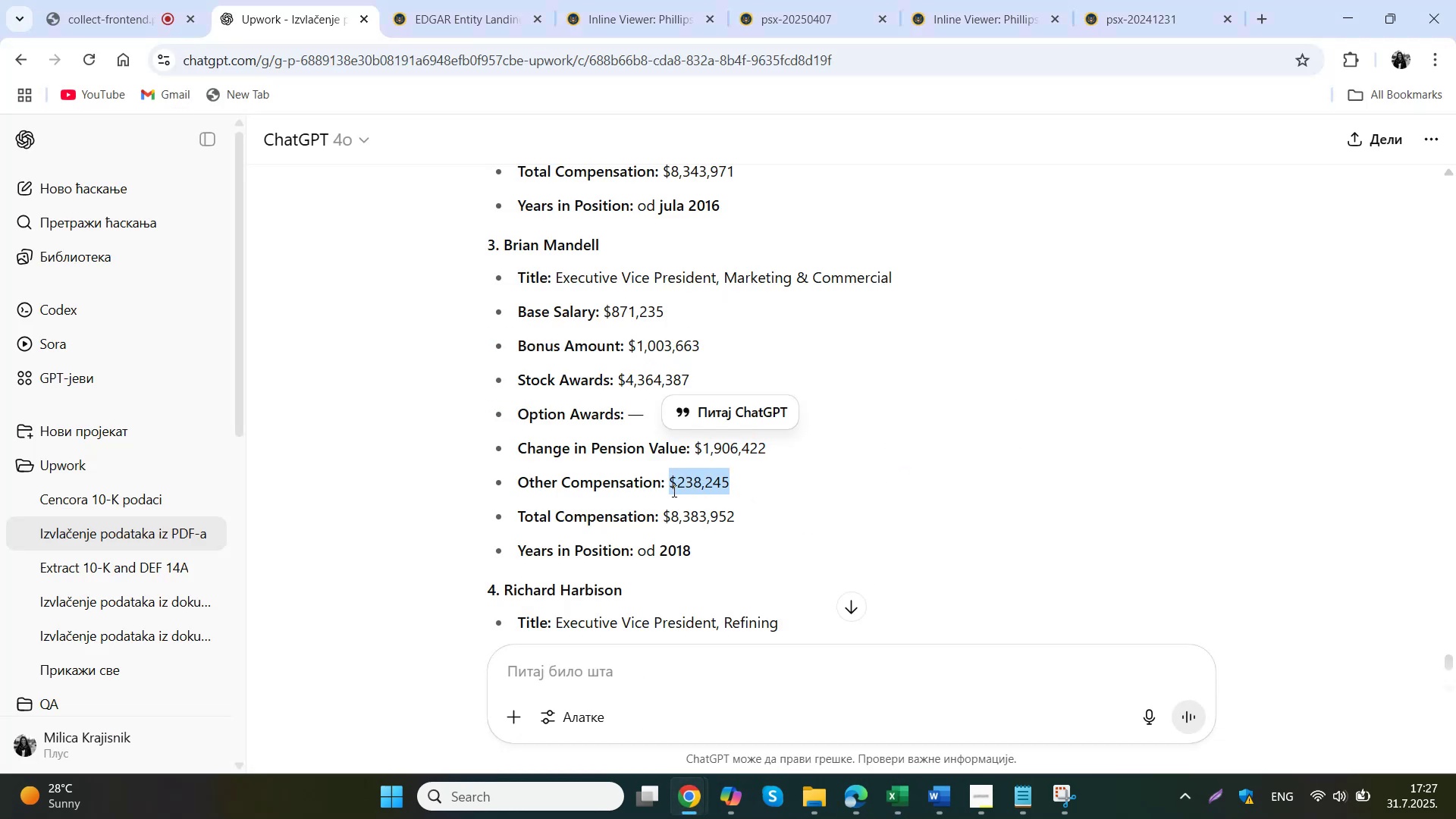 
key(Control+ControlLeft)
 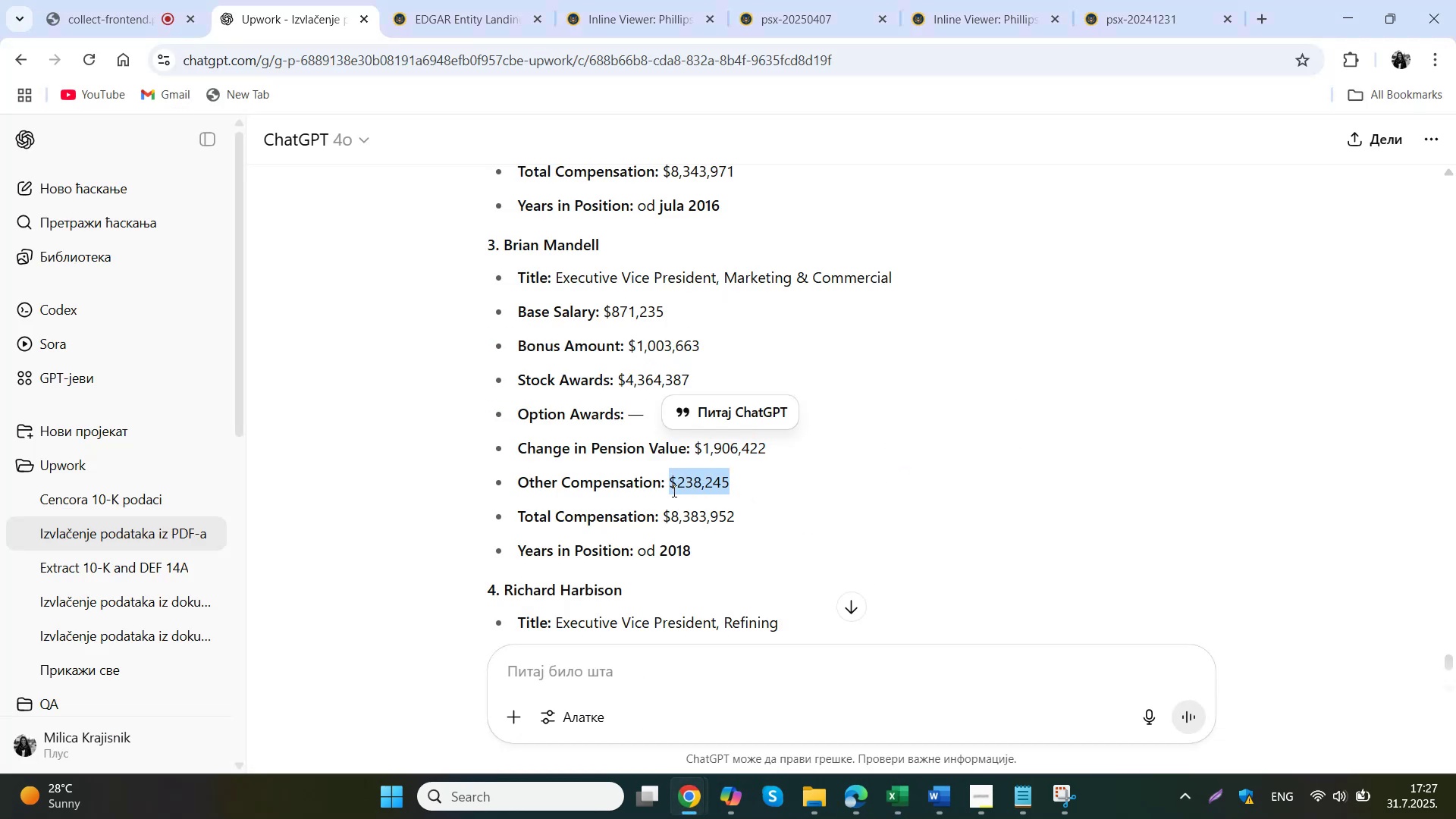 
key(Control+C)
 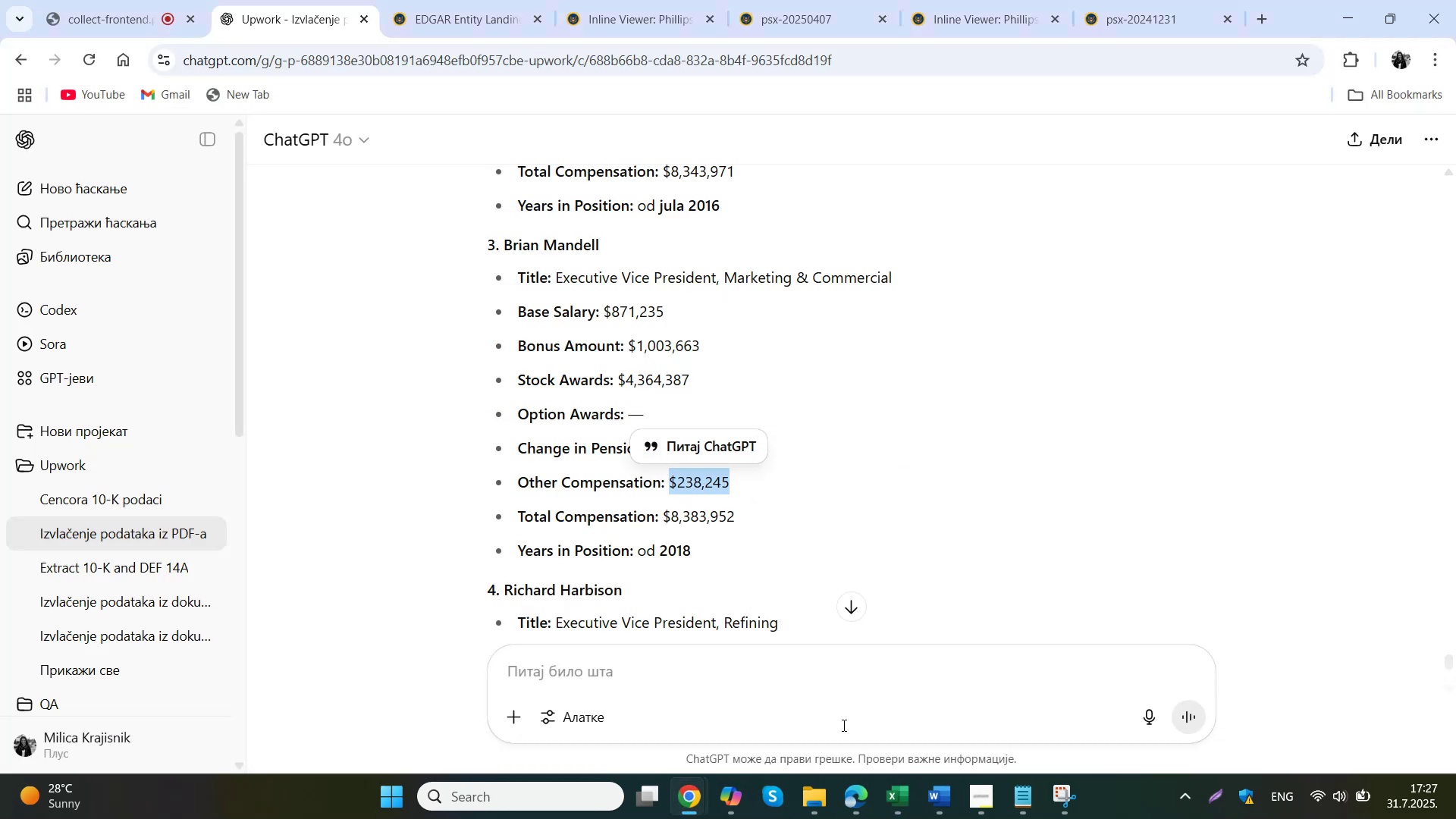 
left_click([905, 802])
 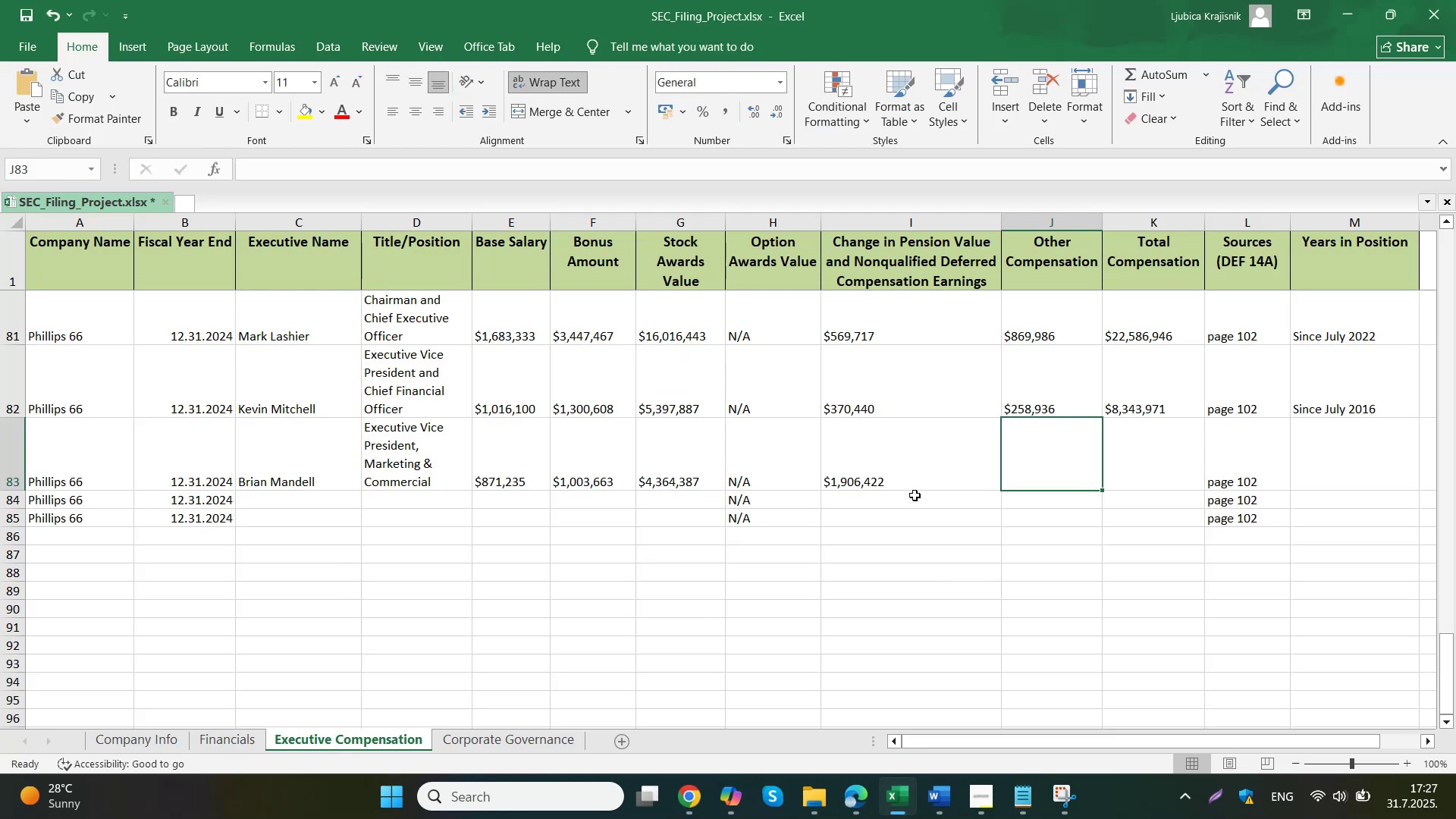 
double_click([1043, 454])
 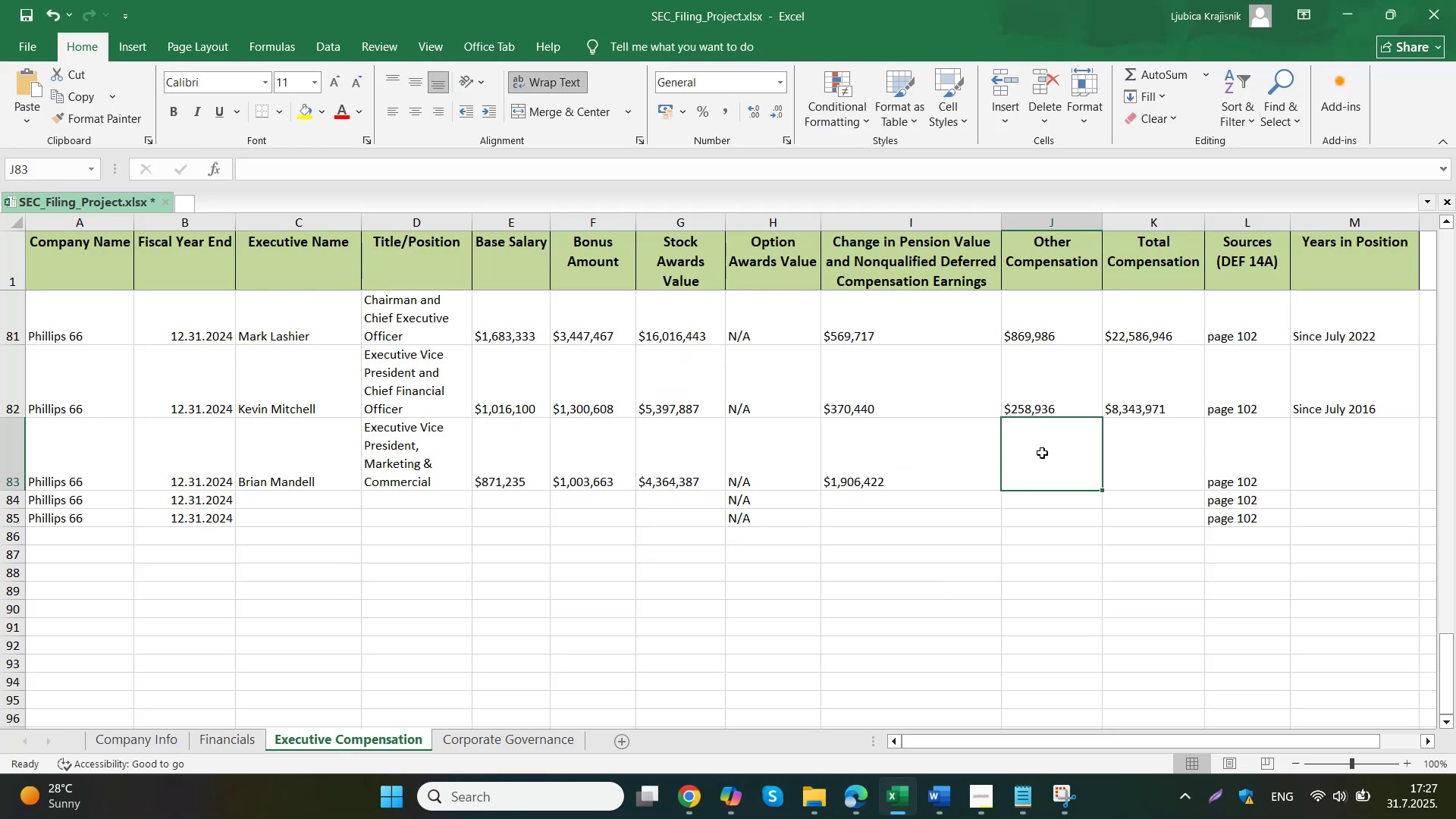 
hold_key(key=ControlLeft, duration=0.42)
 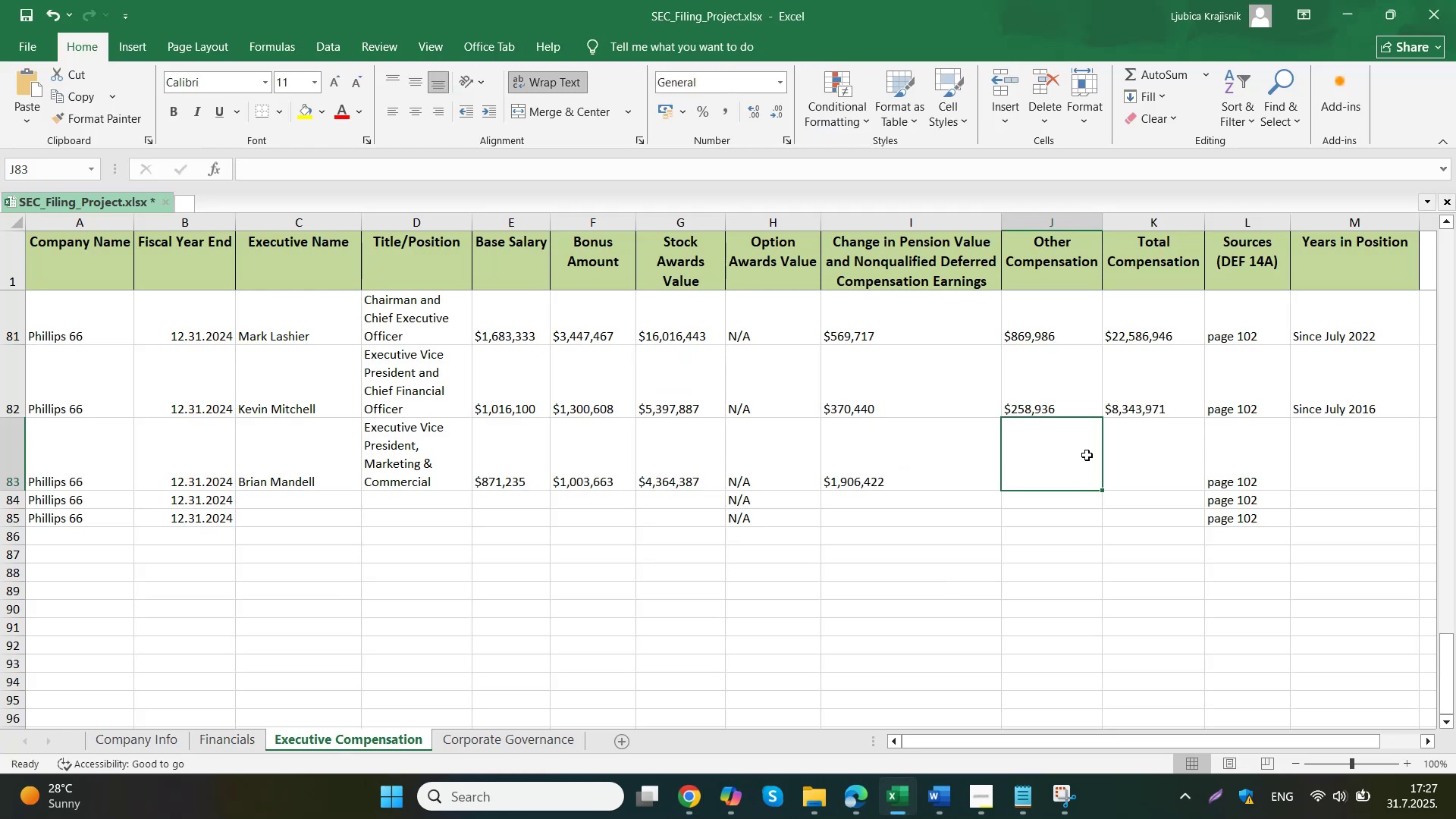 
double_click([1087, 455])
 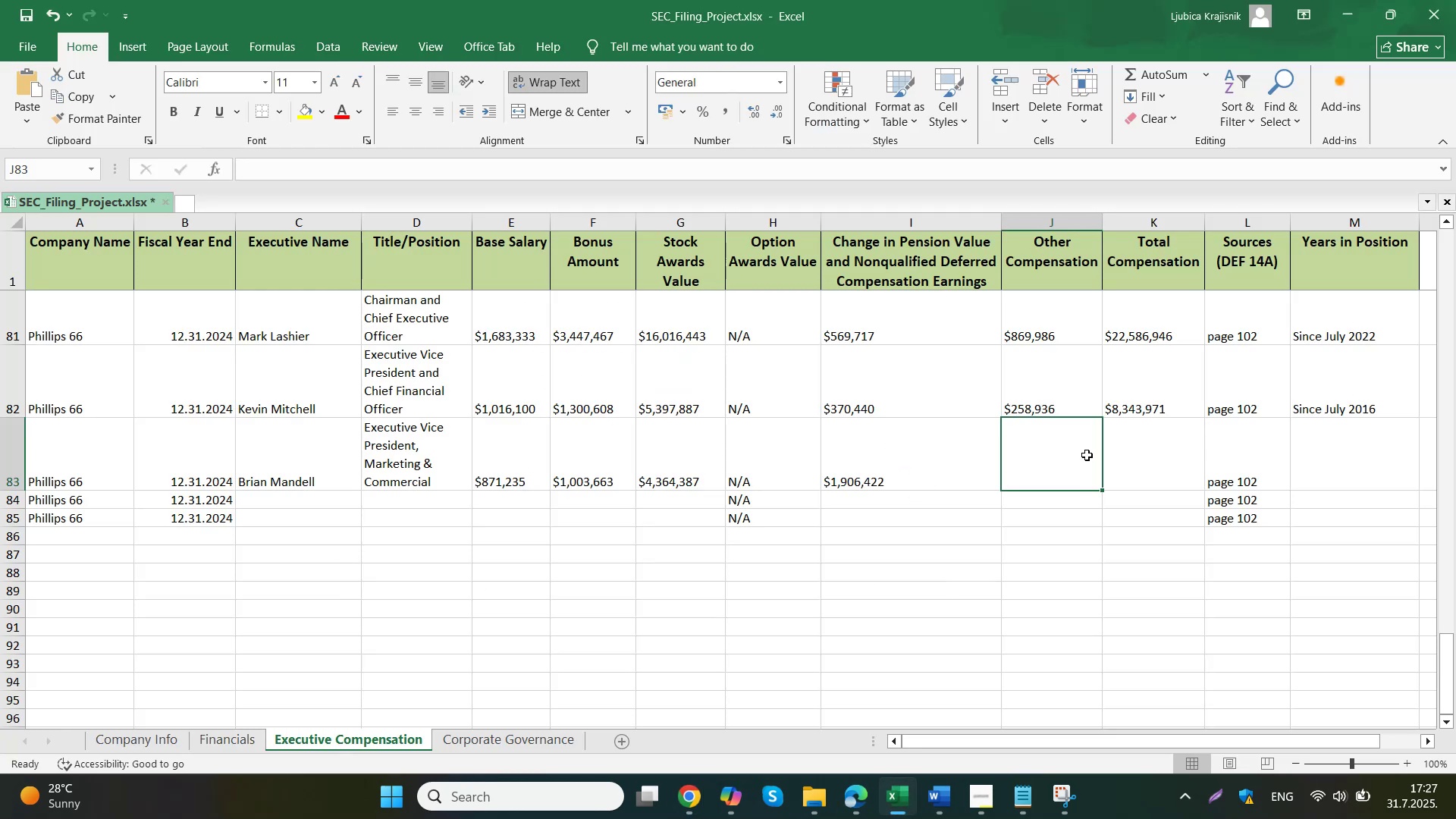 
key(Control+ControlLeft)
 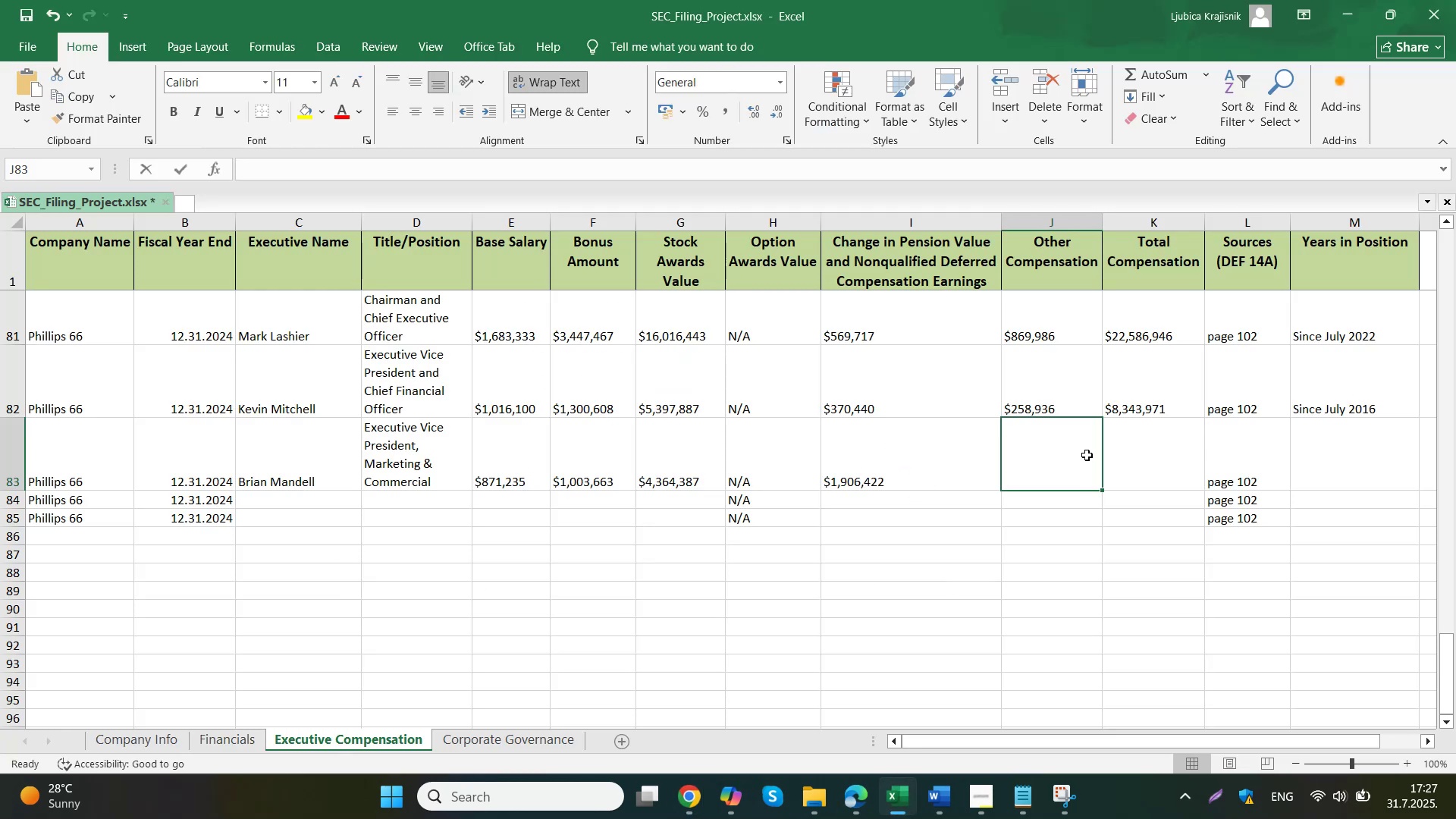 
key(Control+V)
 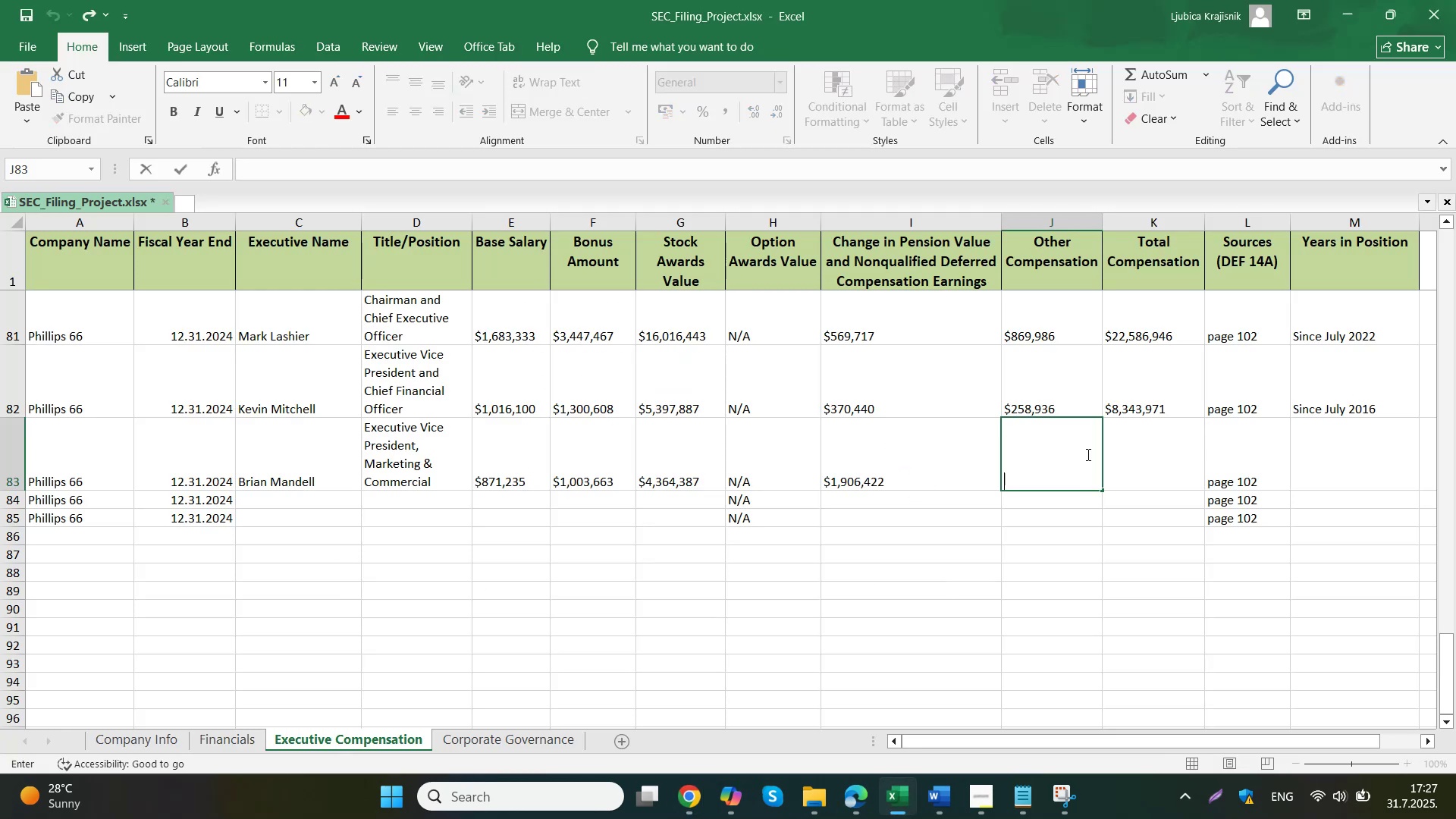 
triple_click([1160, 453])
 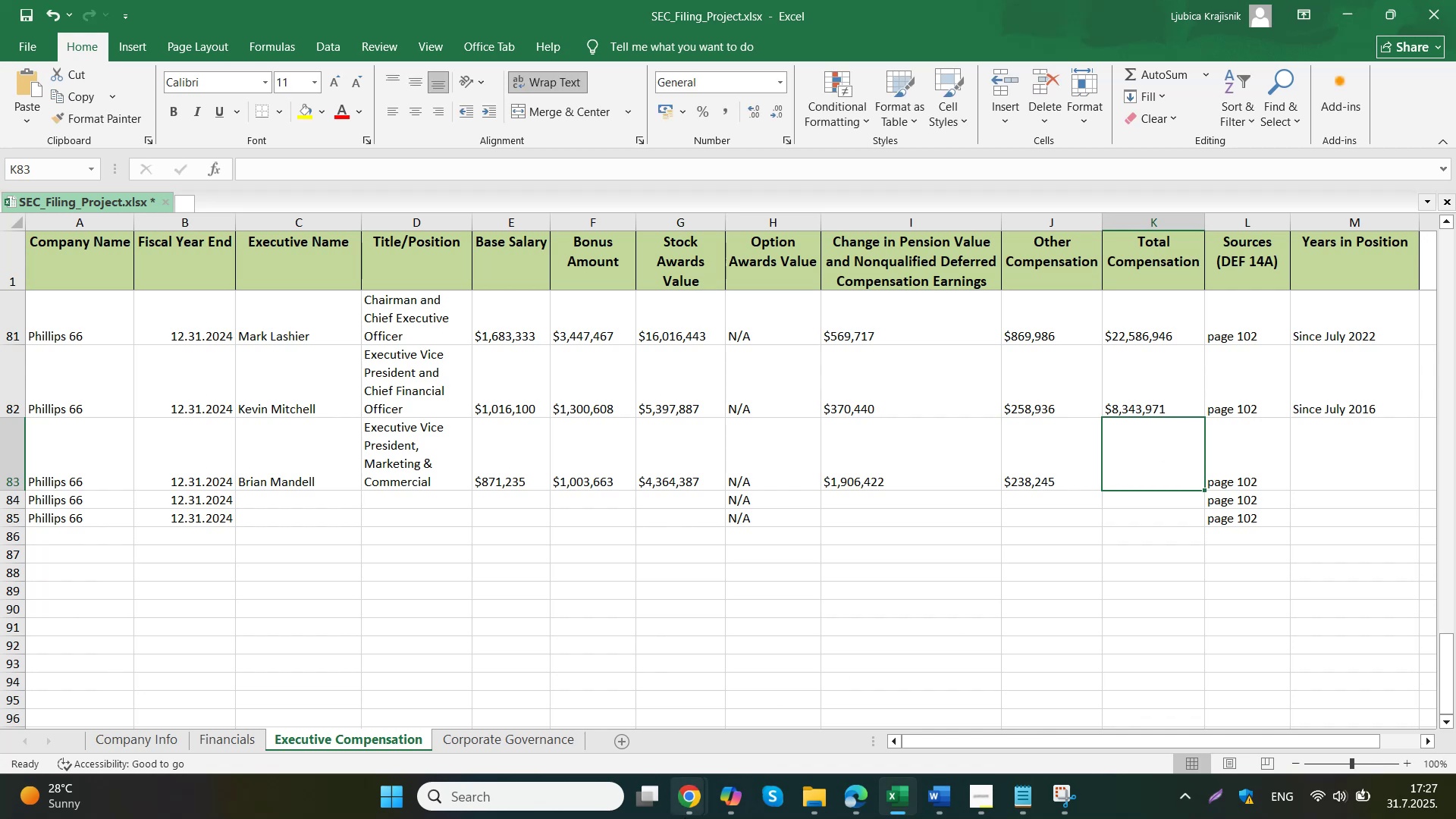 
left_click([647, 736])
 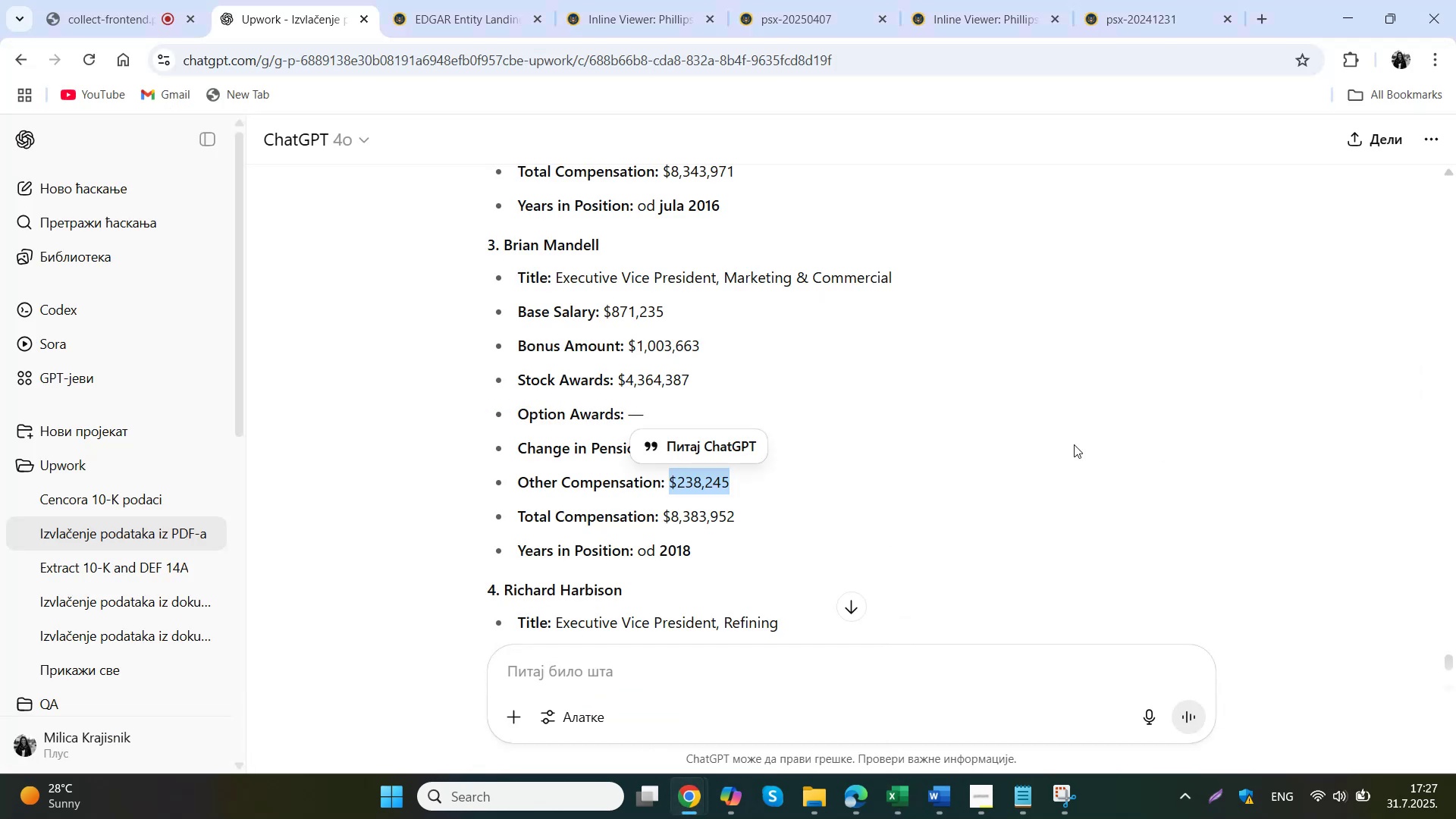 
scroll: coordinate [1067, 441], scroll_direction: down, amount: 1.0
 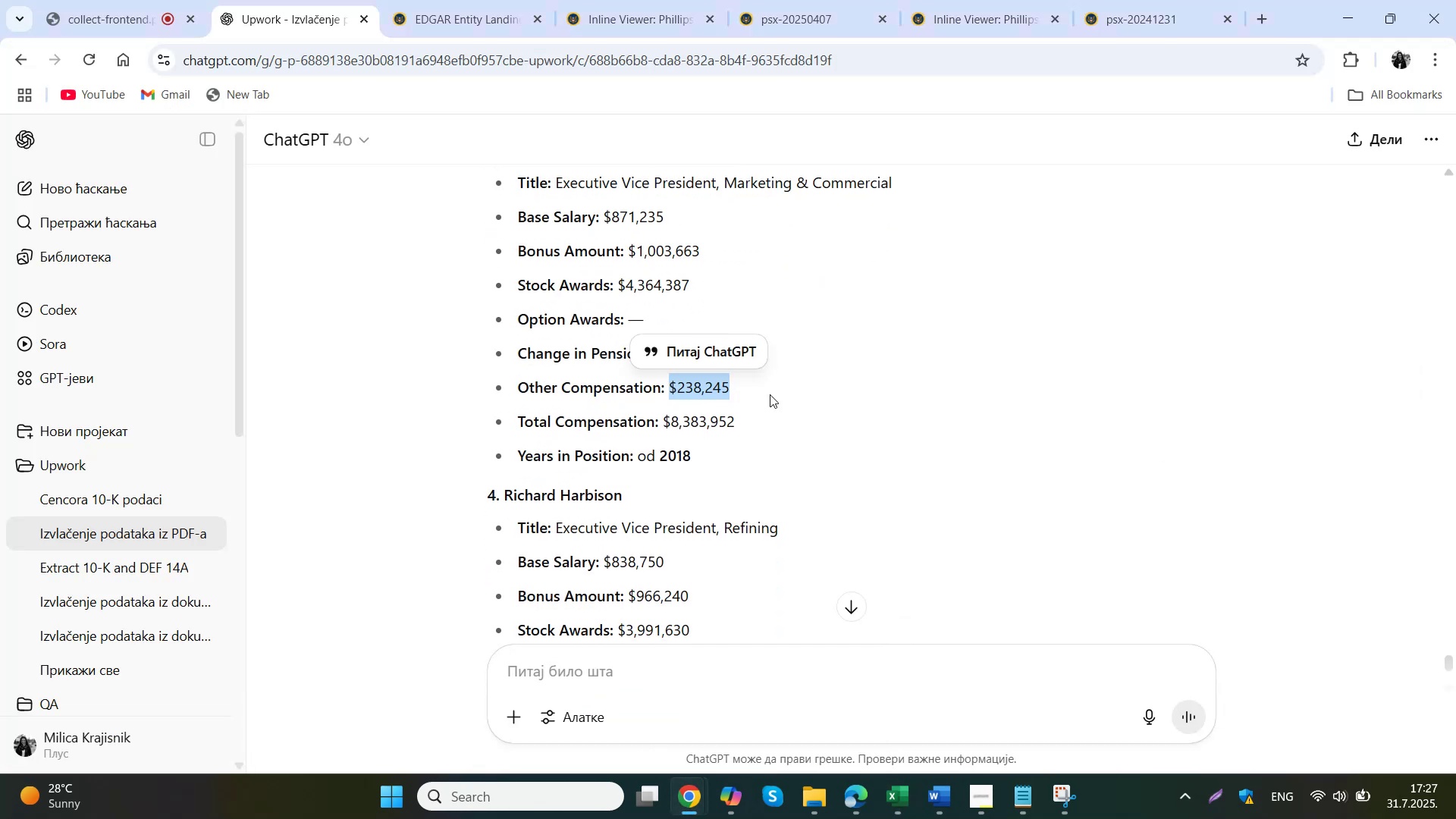 
left_click_drag(start_coordinate=[773, 426], to_coordinate=[666, 426])
 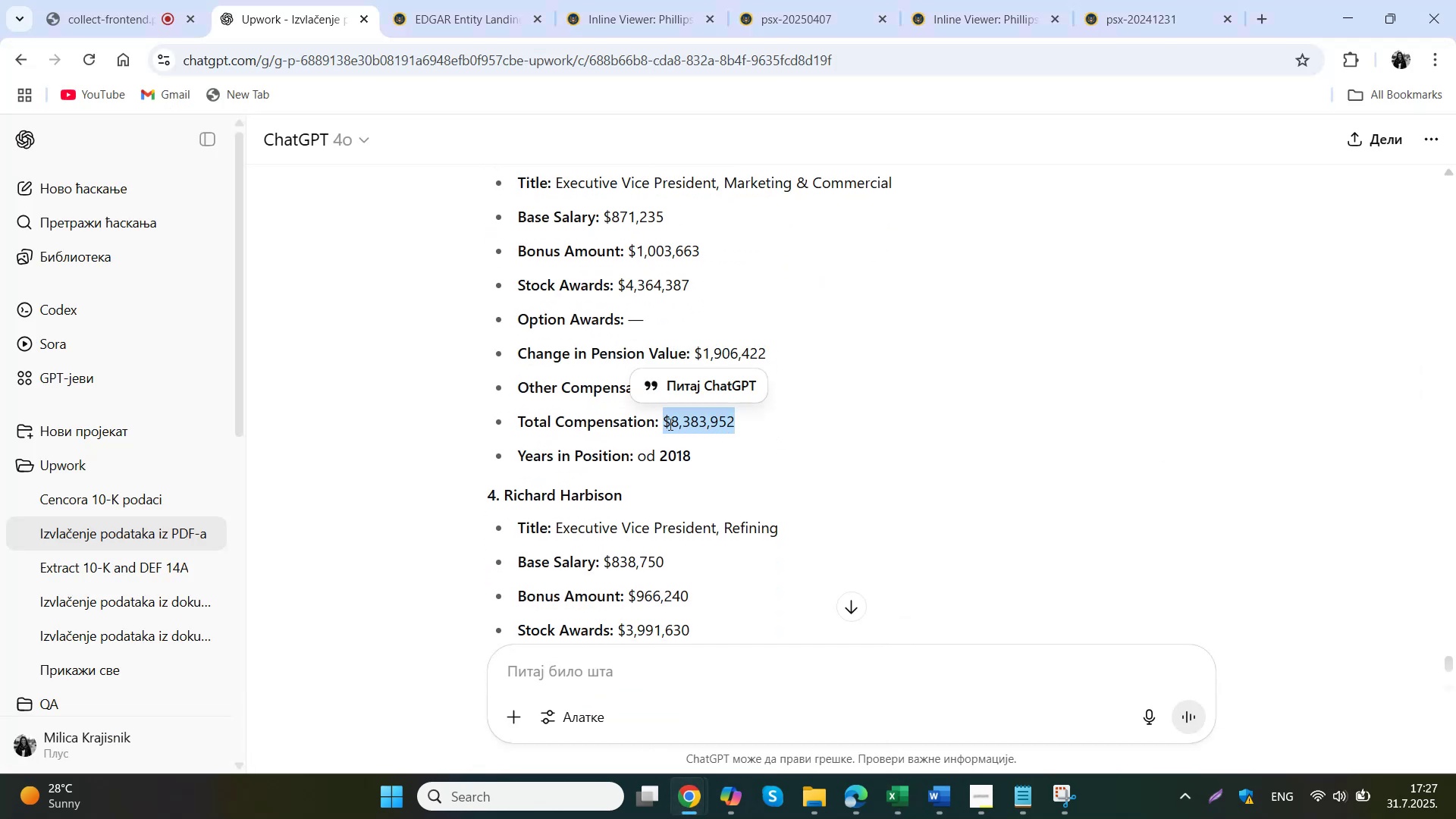 
key(Control+ControlLeft)
 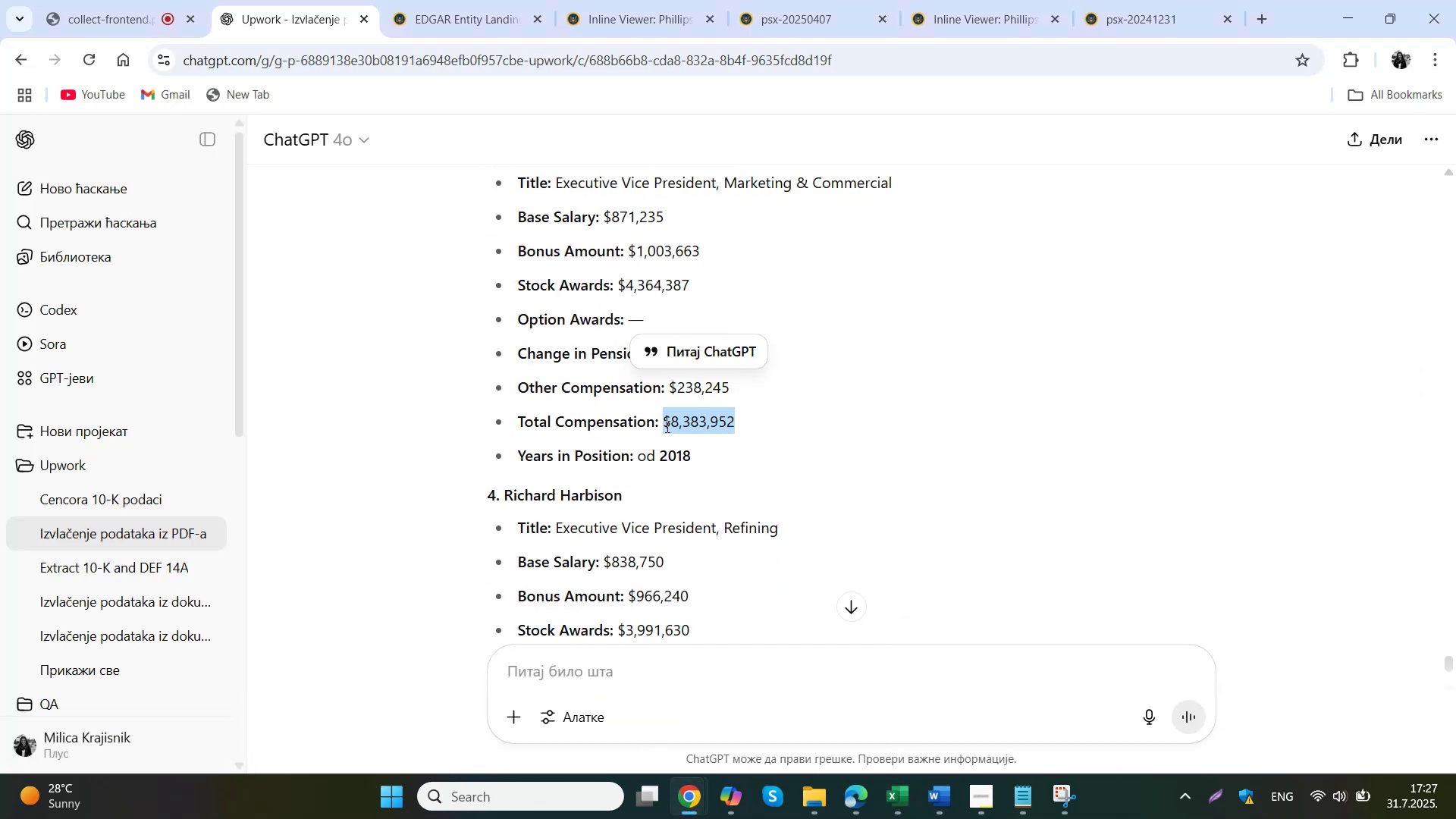 
key(Control+C)
 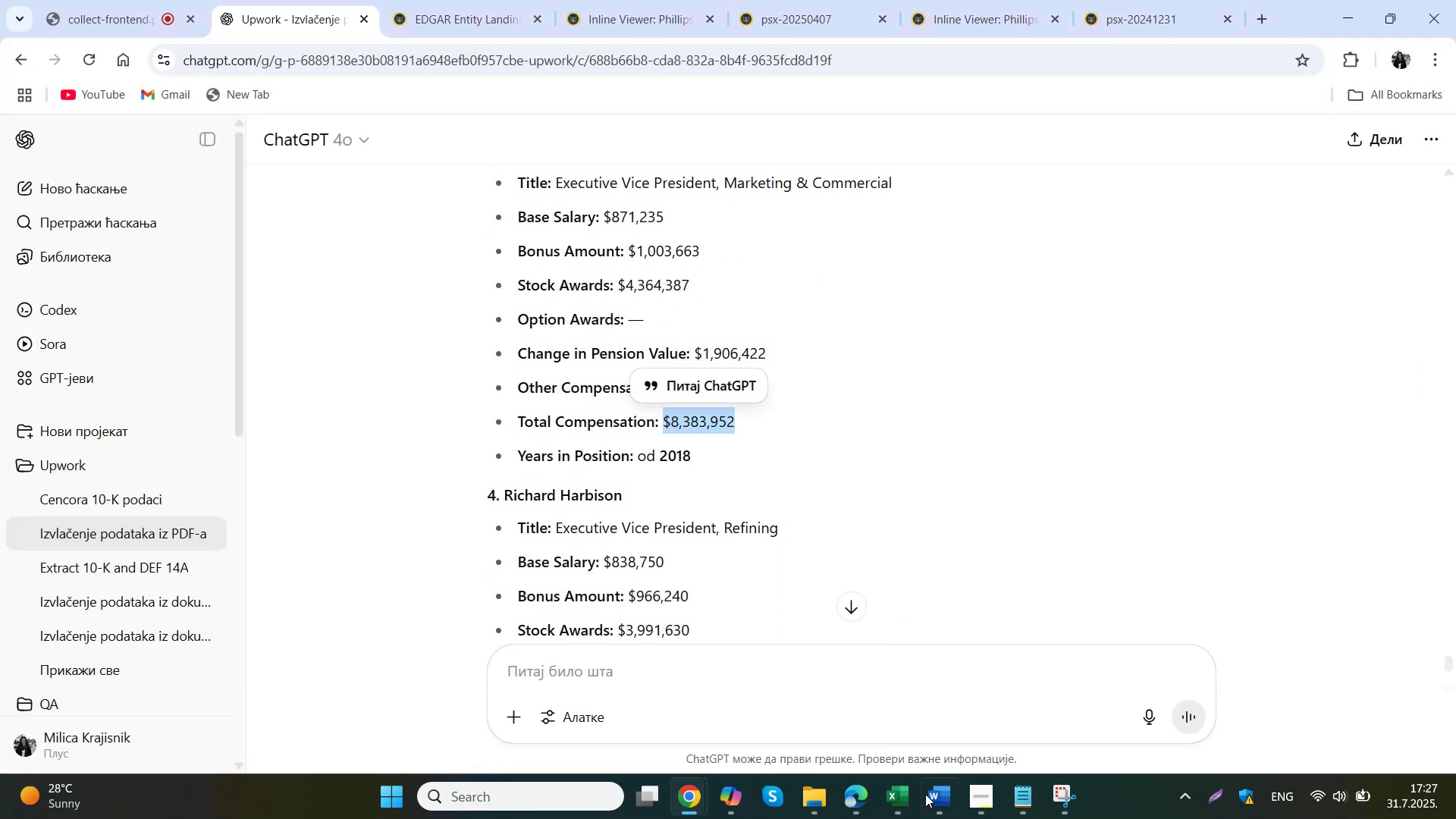 
left_click([902, 804])
 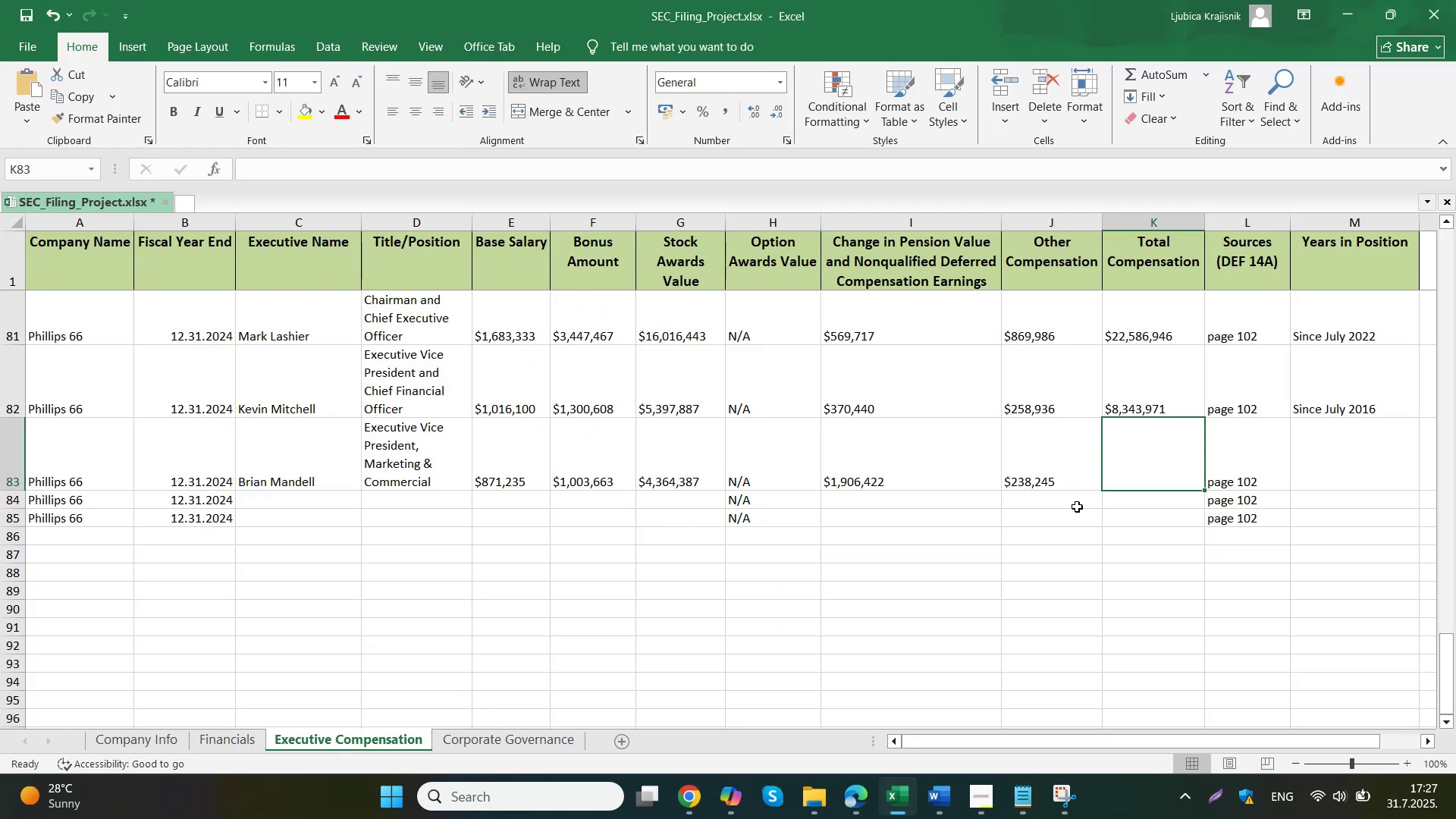 
double_click([1134, 465])
 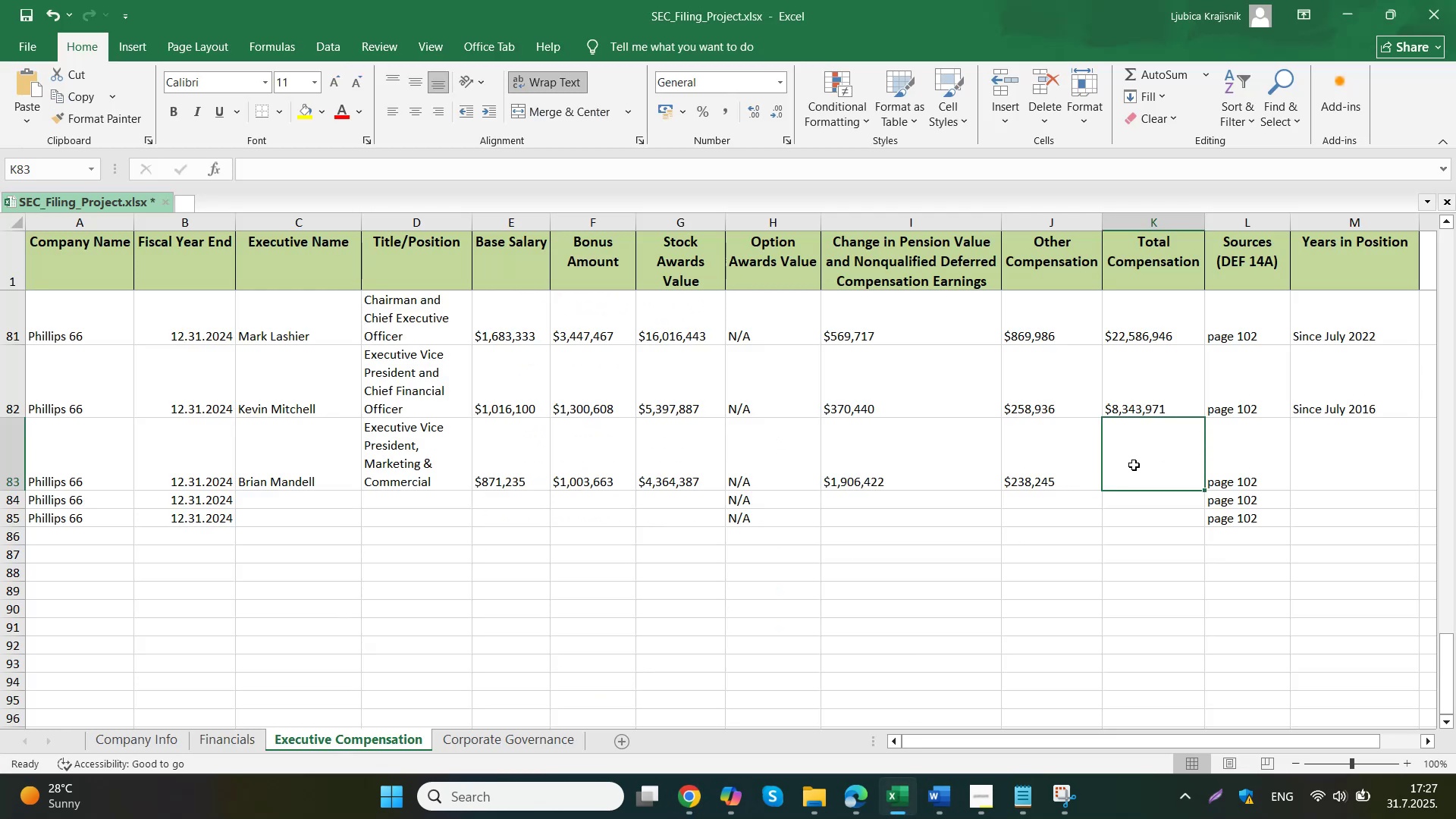 
key(Control+V)
 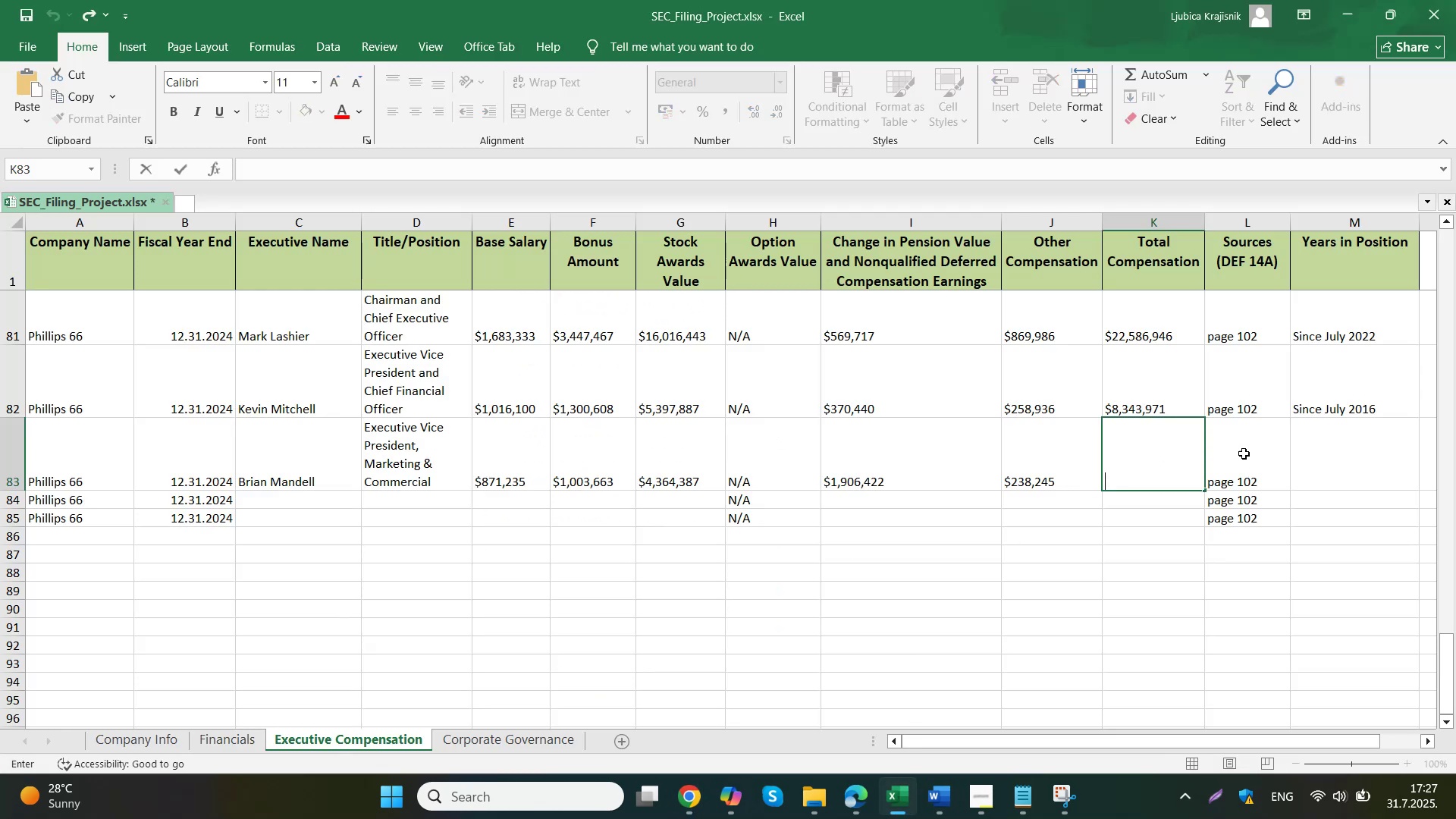 
left_click([1316, 451])
 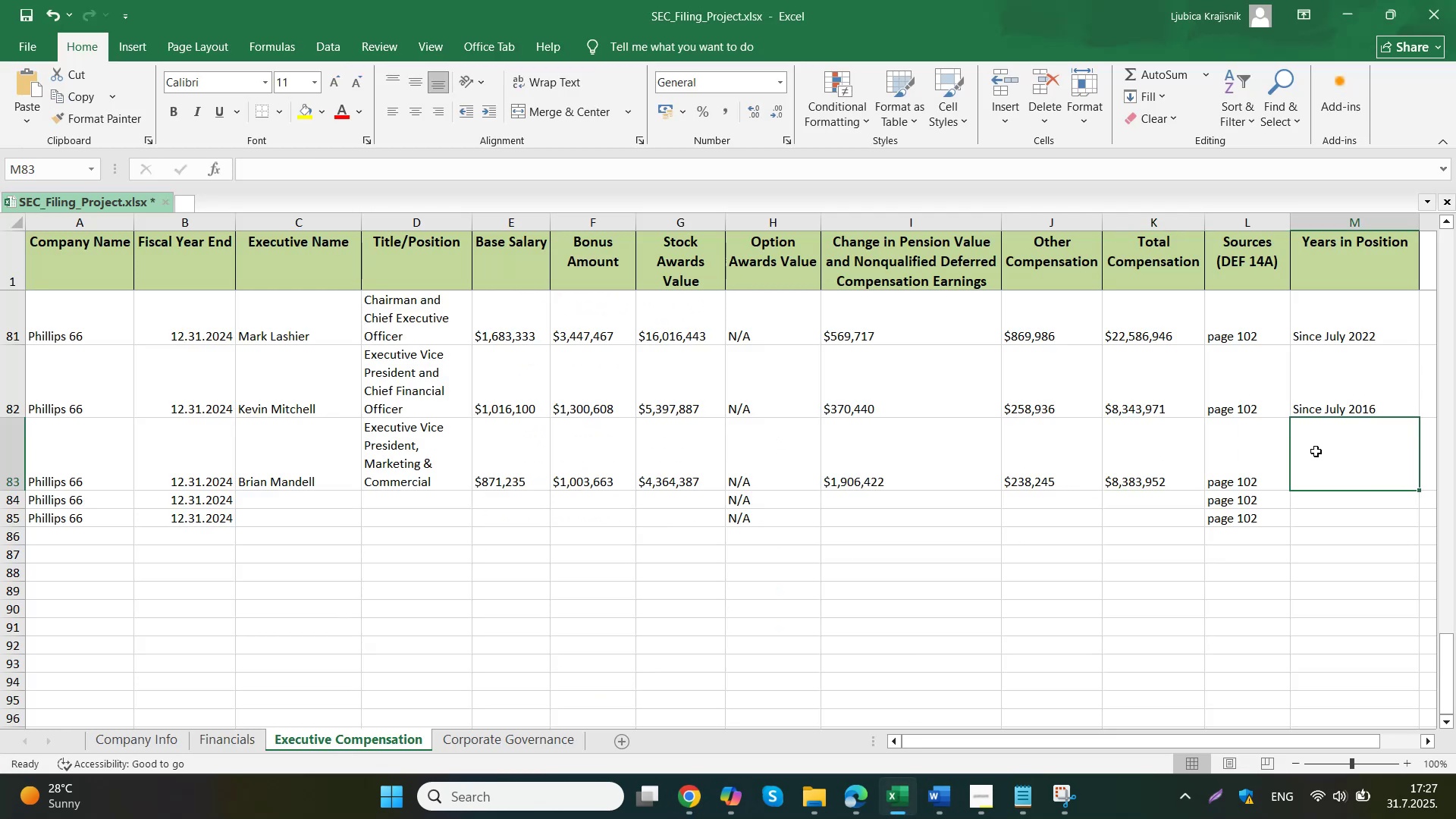 
type(Since 2018)
 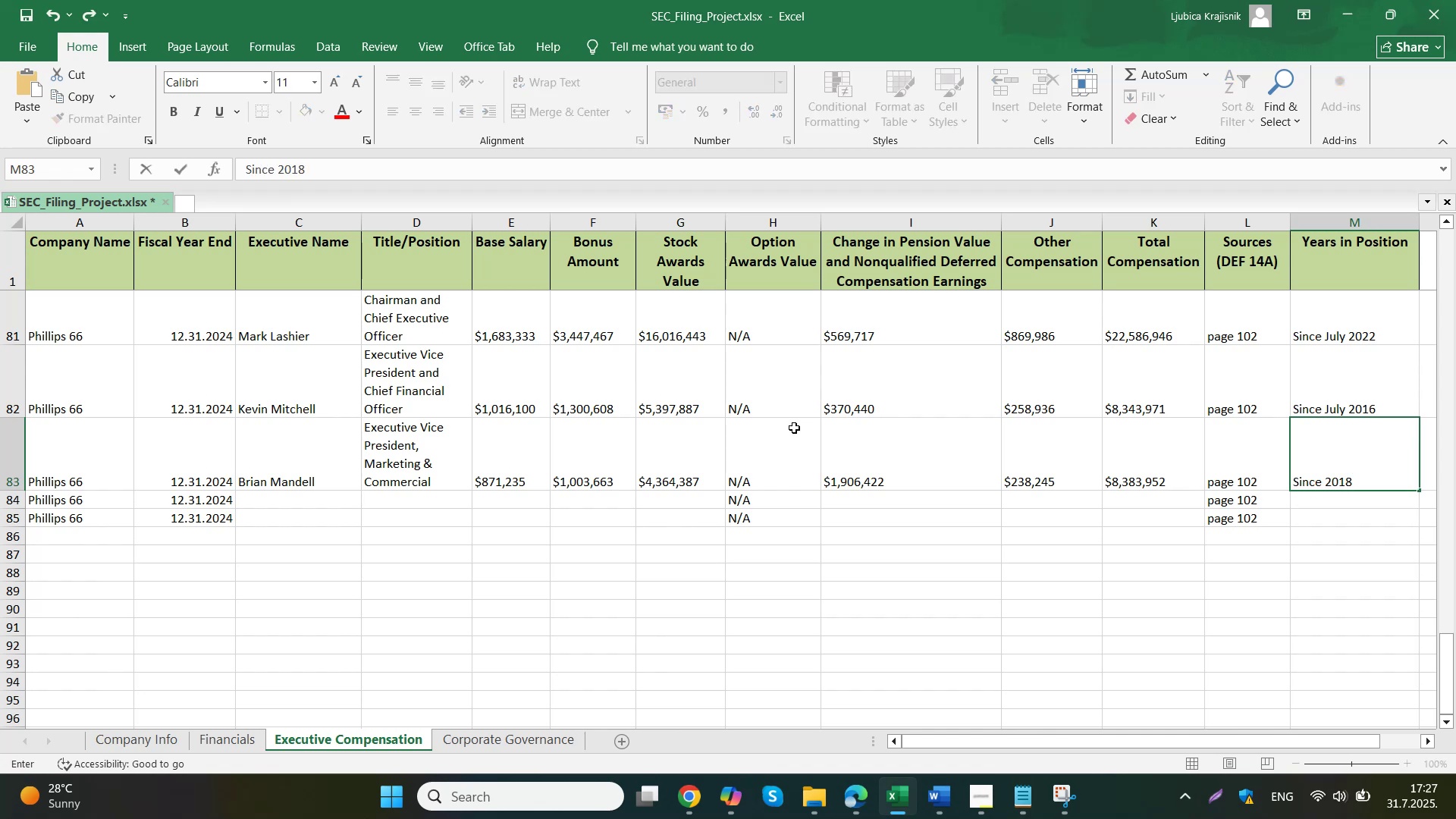 
left_click([253, 499])
 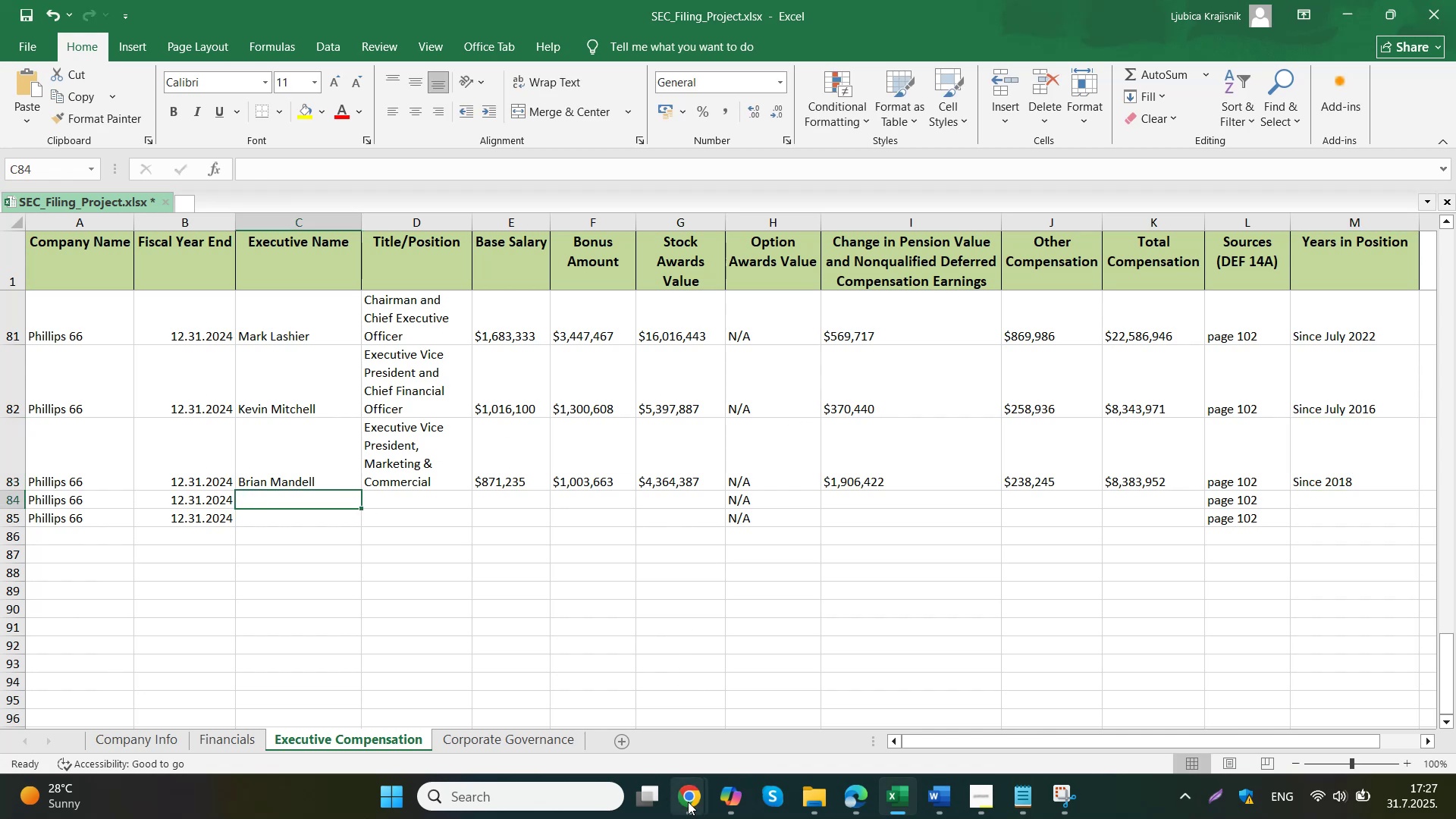 
left_click([602, 701])
 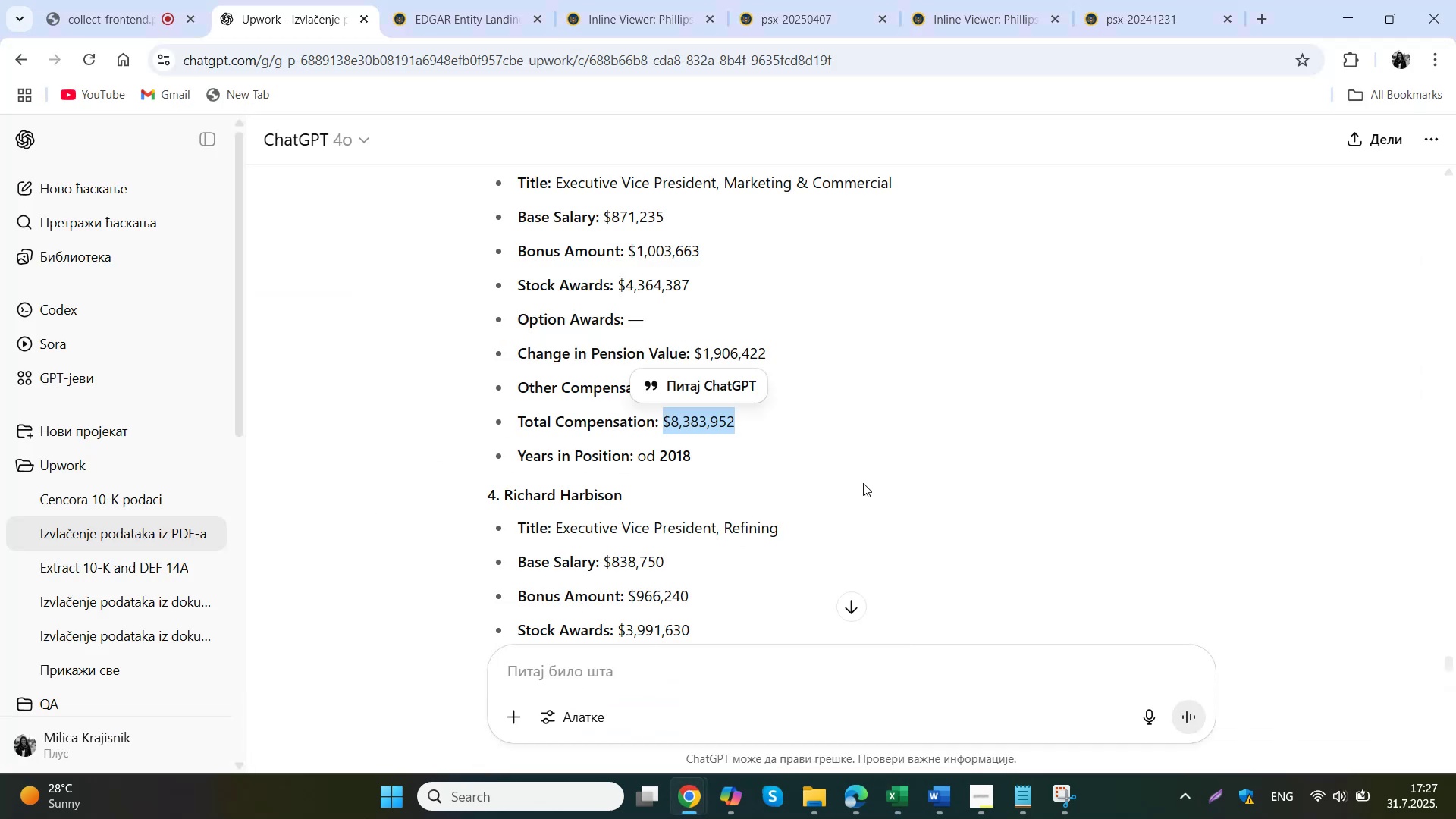 
scroll: coordinate [850, 475], scroll_direction: down, amount: 2.0
 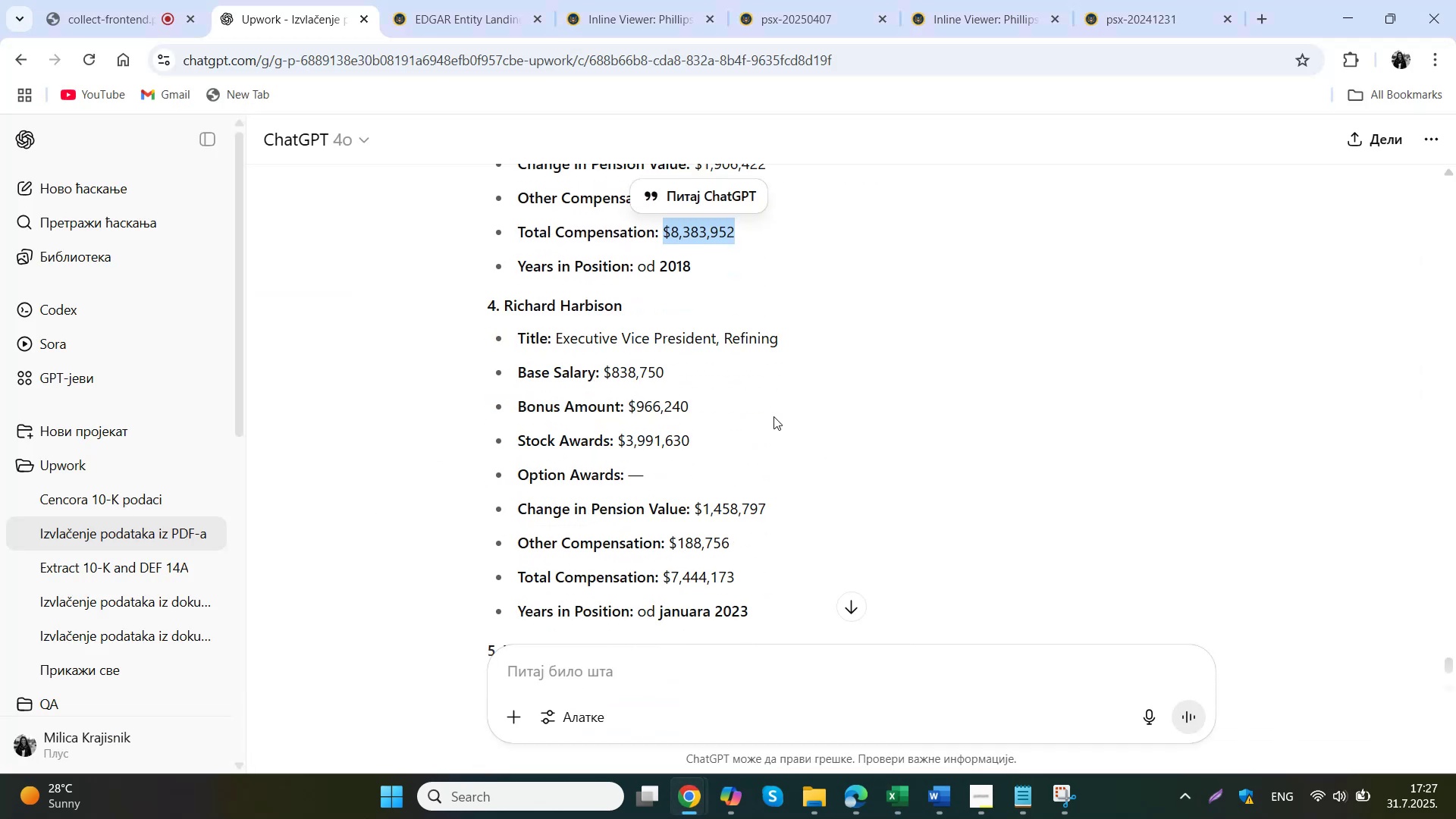 
left_click_drag(start_coordinate=[659, 308], to_coordinate=[506, 312])
 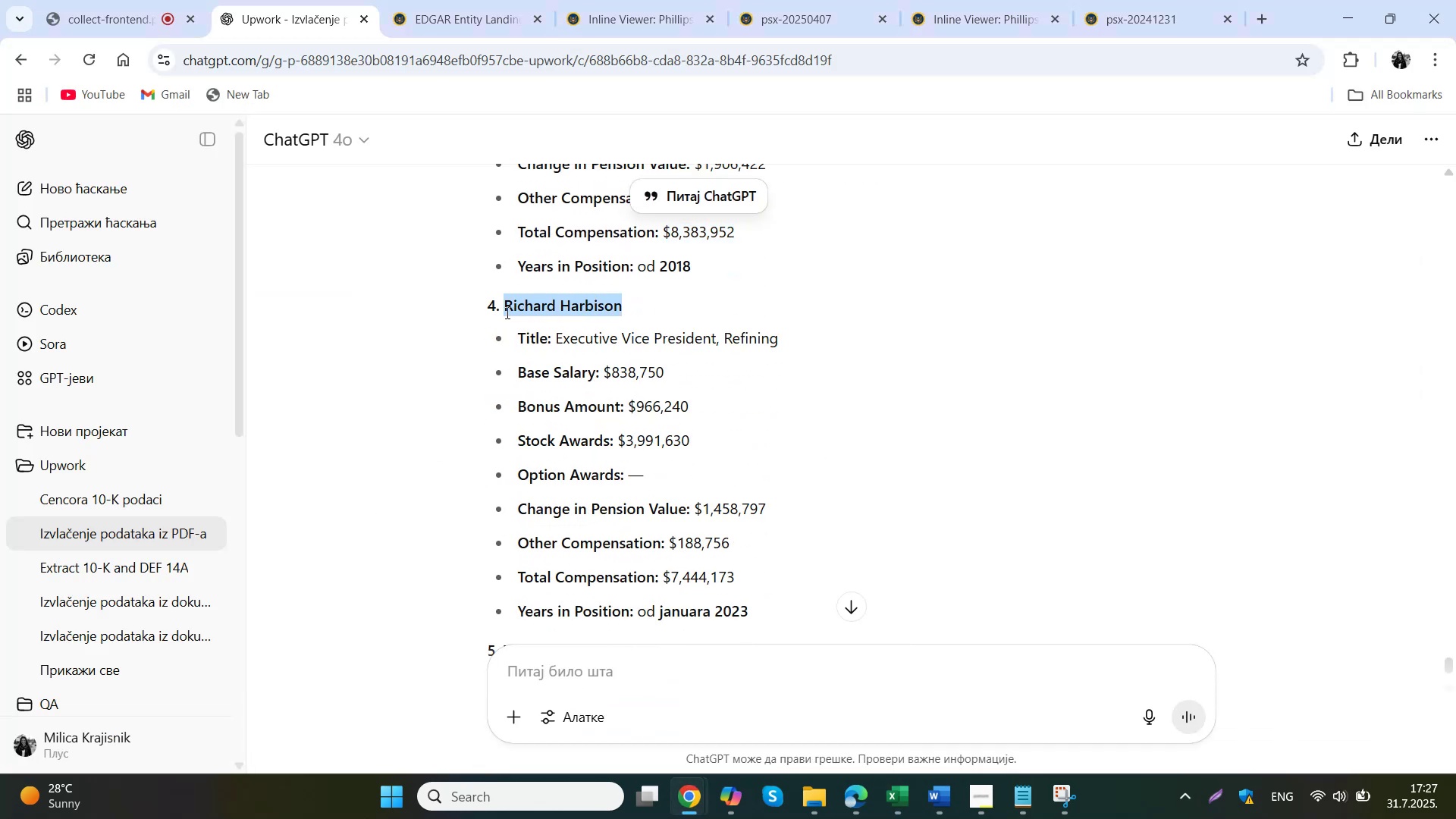 
key(Control+ControlLeft)
 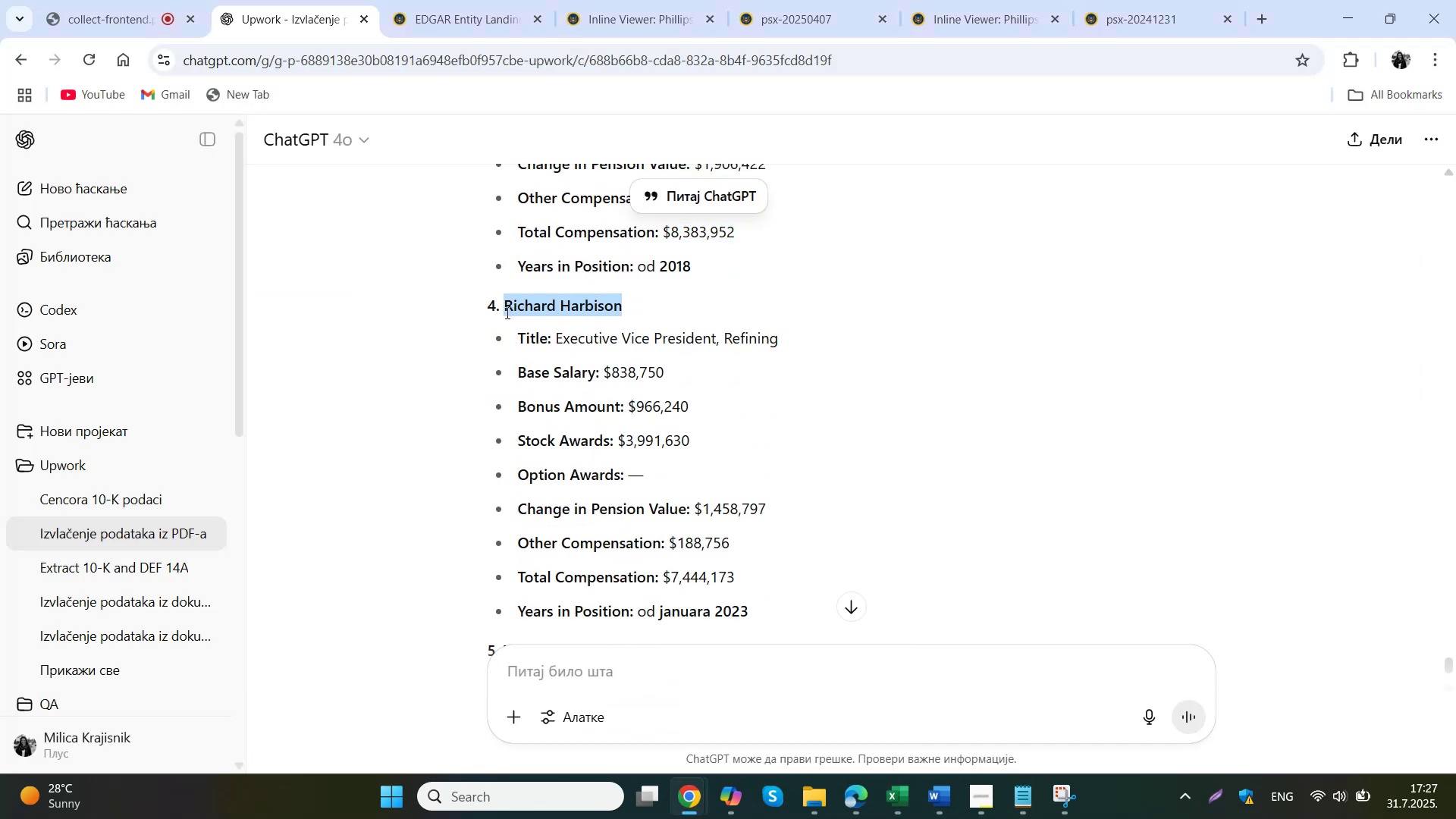 
key(Control+C)
 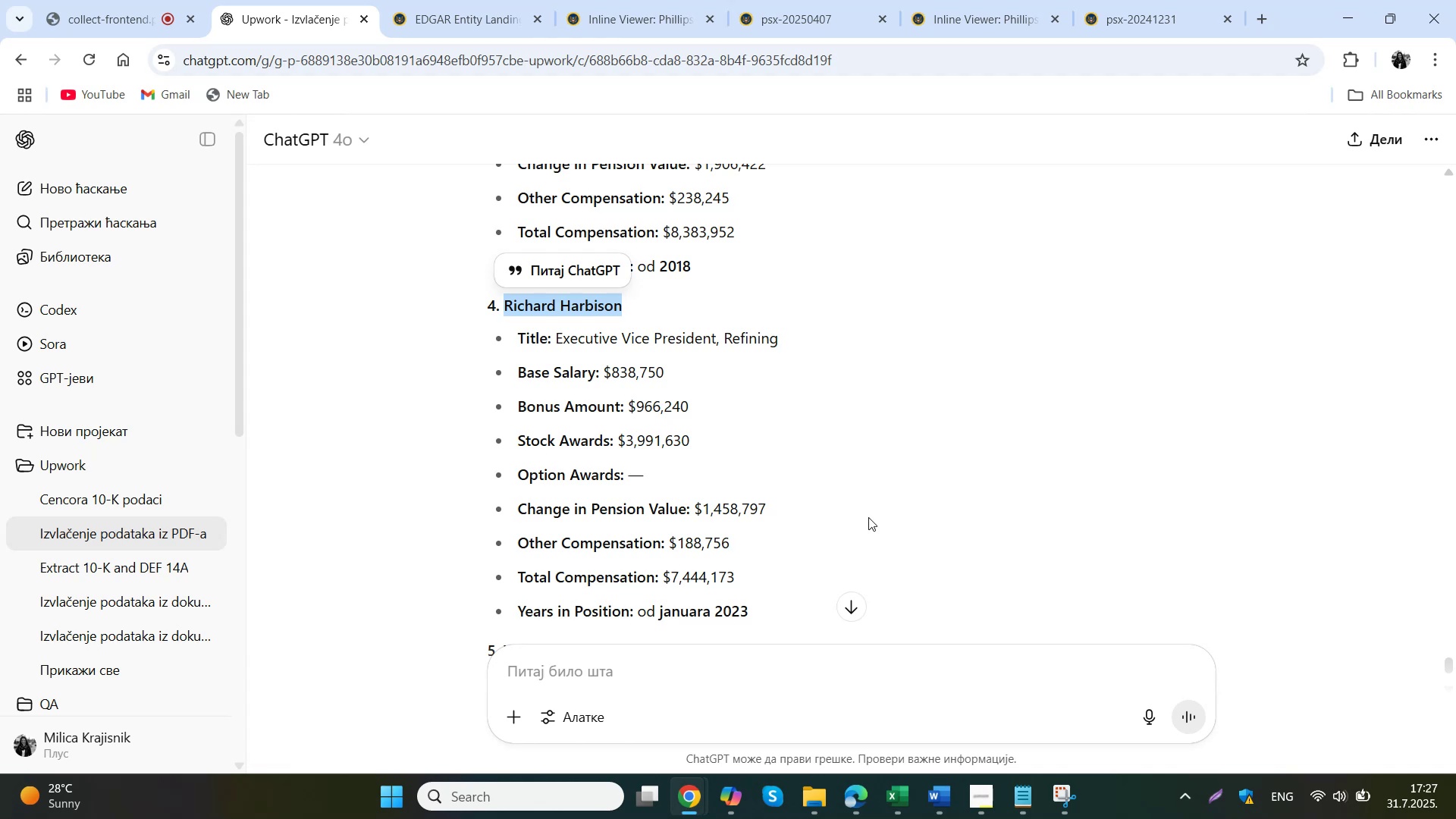 
scroll: coordinate [813, 378], scroll_direction: up, amount: 25.0
 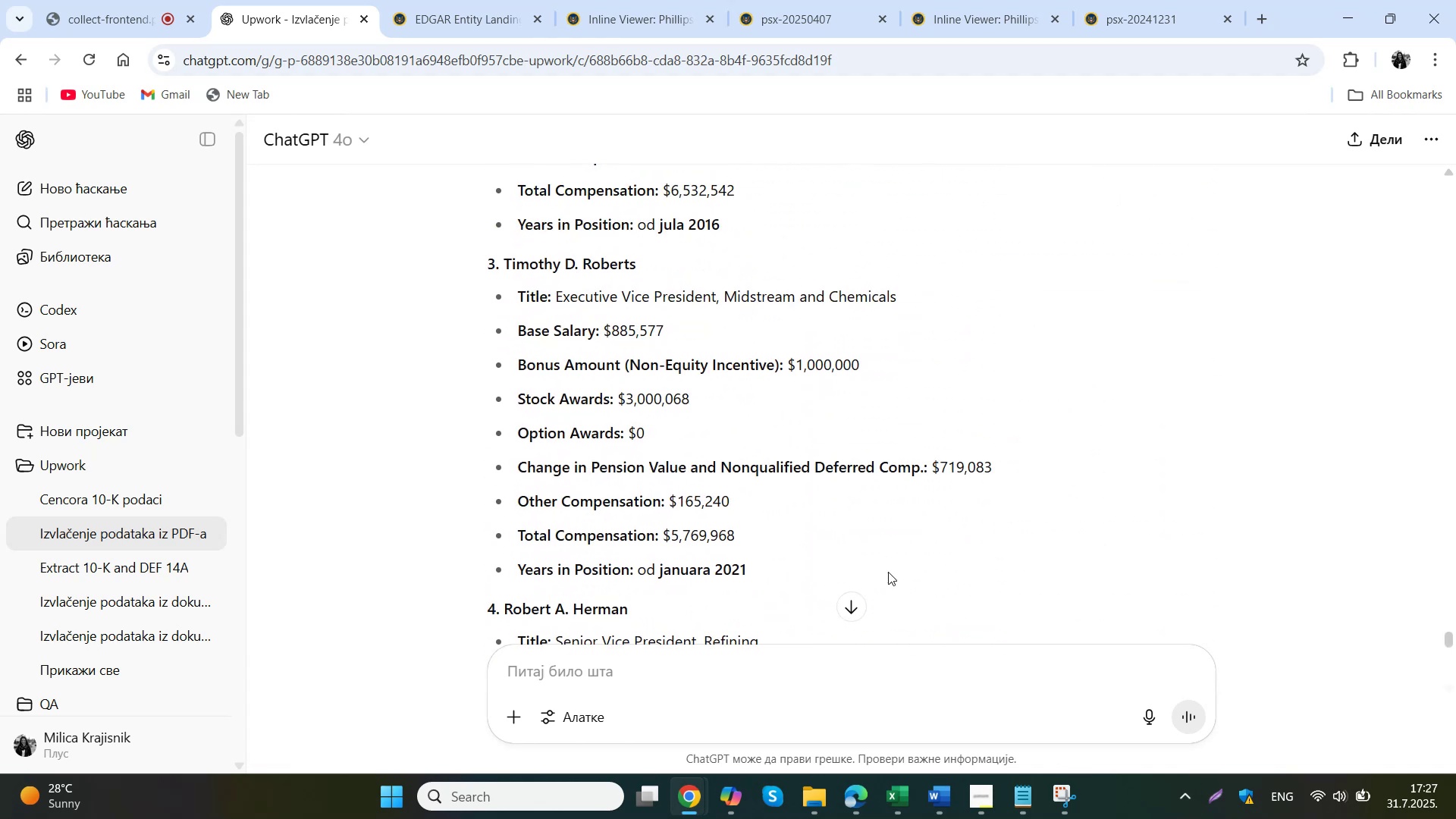 
mouse_move([853, 705])
 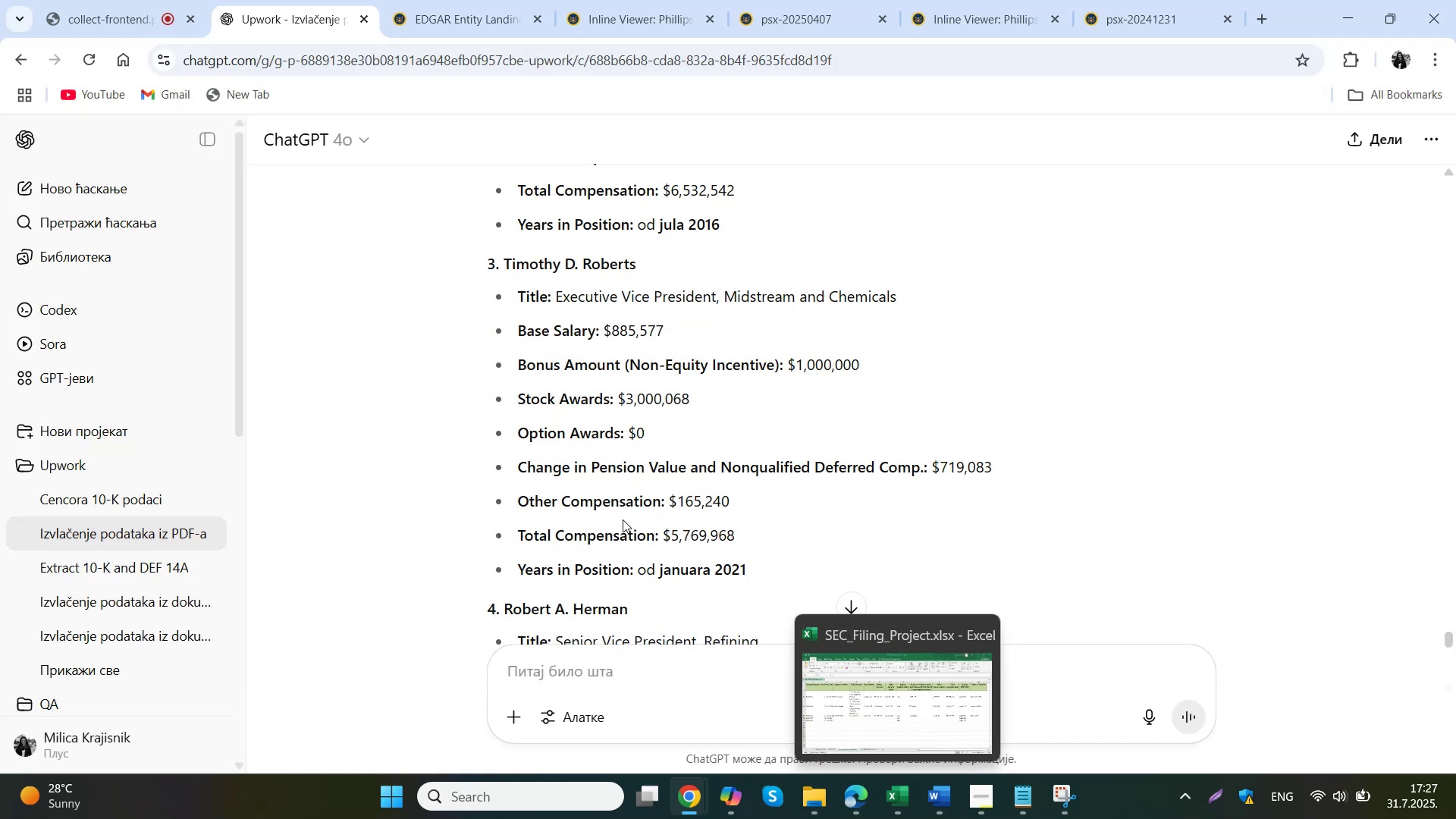 
scroll: coordinate [623, 519], scroll_direction: up, amount: 3.0
 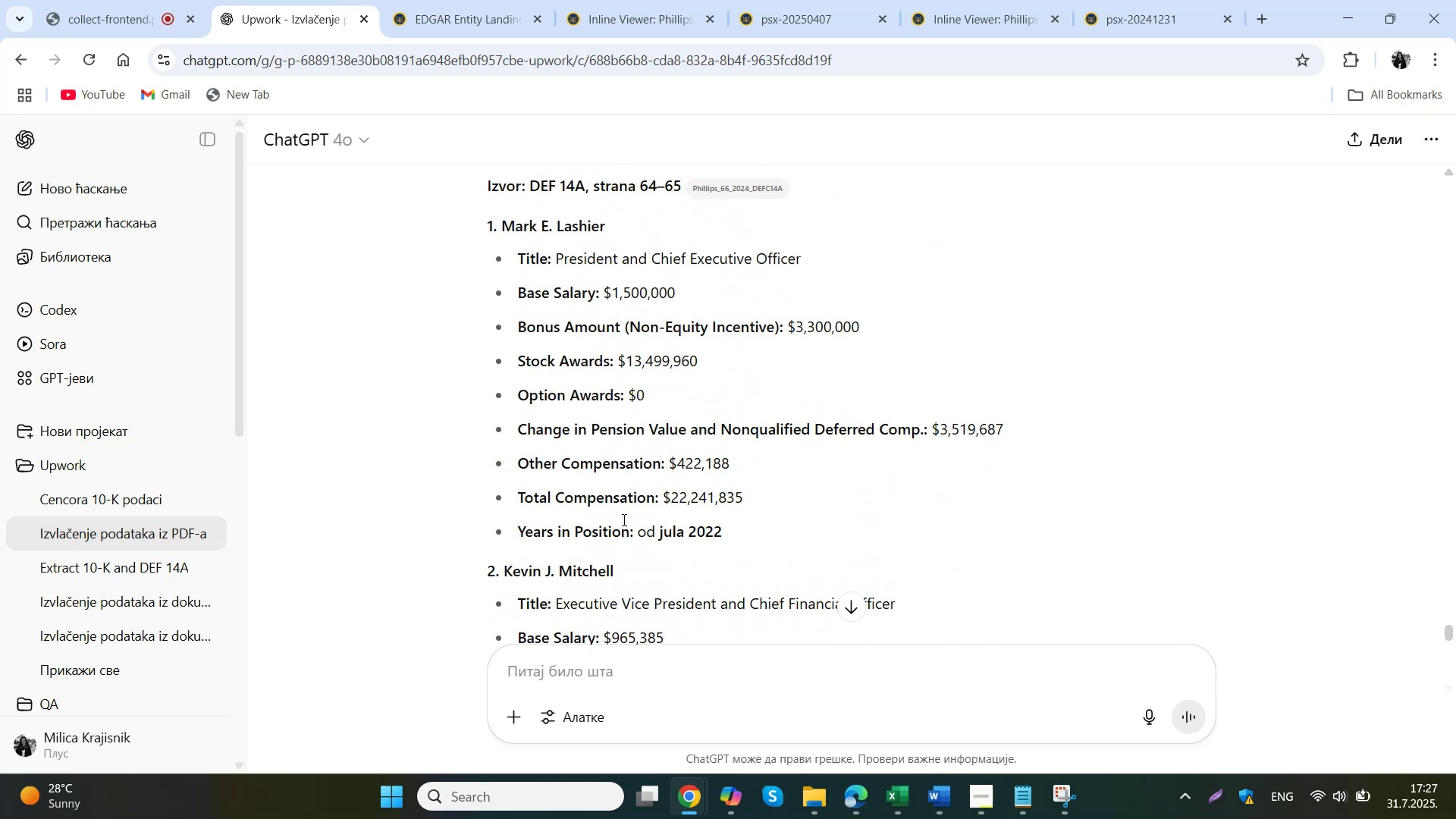 
scroll: coordinate [623, 519], scroll_direction: down, amount: 3.0
 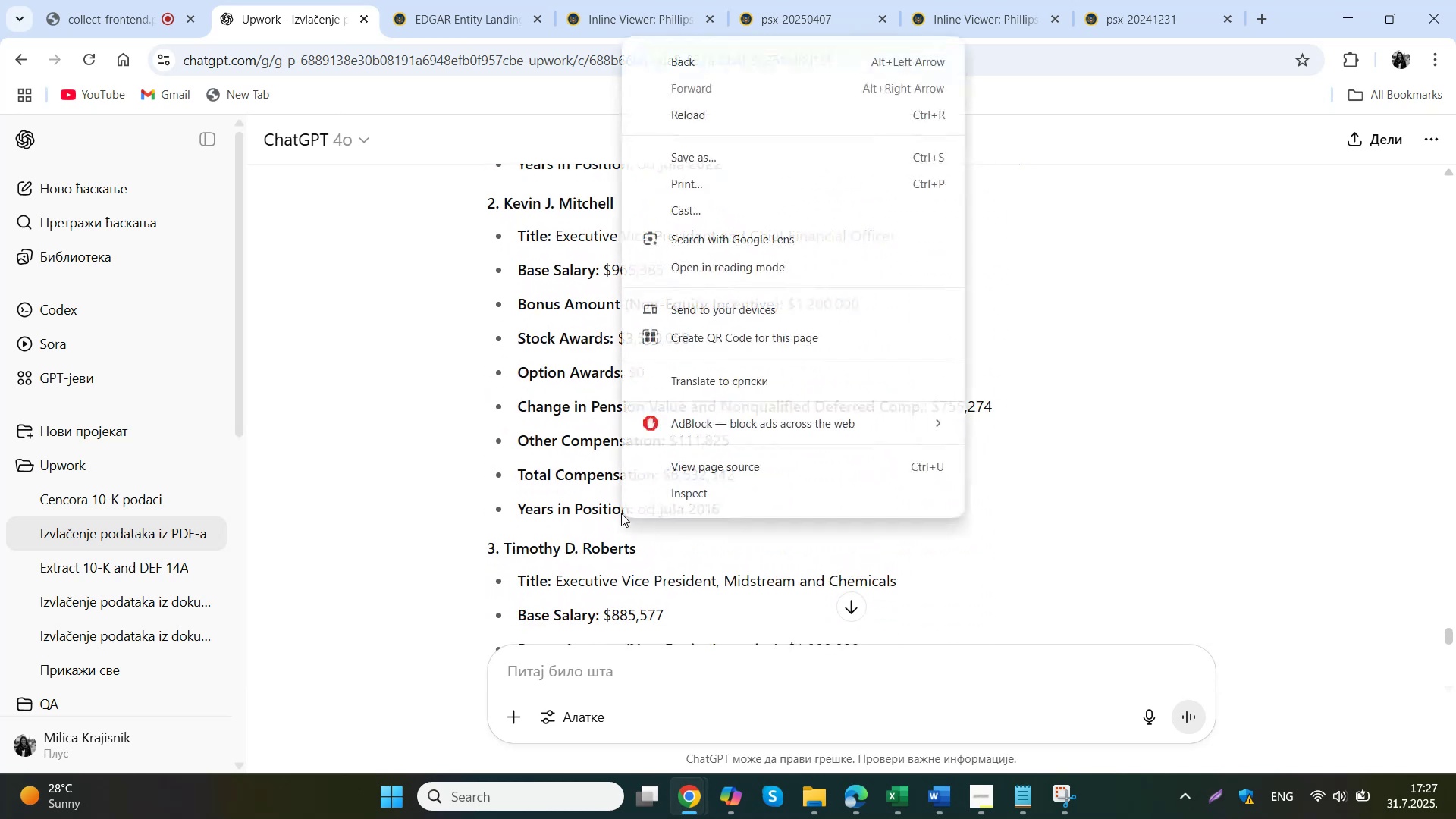 
left_click([499, 492])
 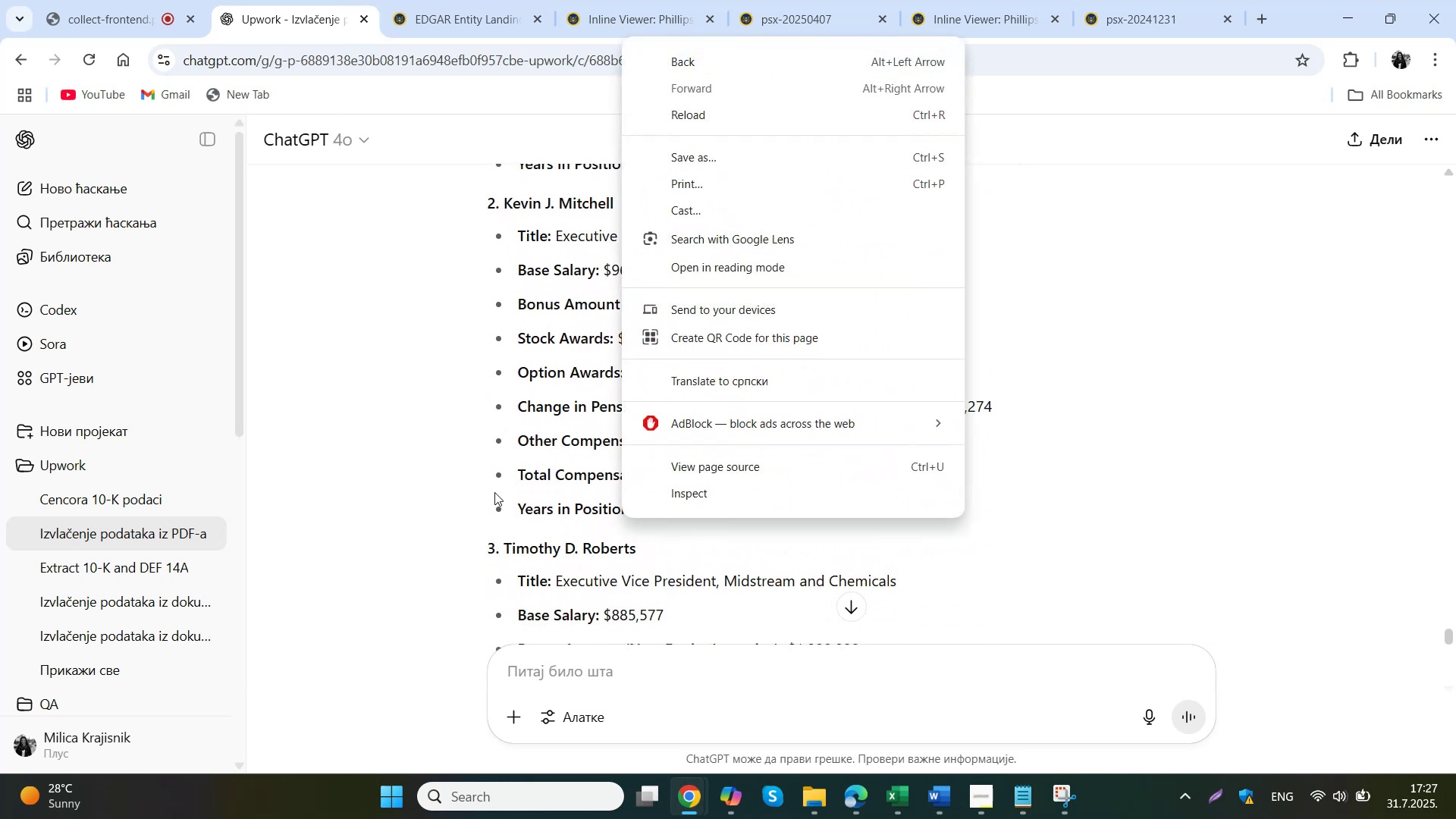 
scroll: coordinate [524, 522], scroll_direction: down, amount: 34.0
 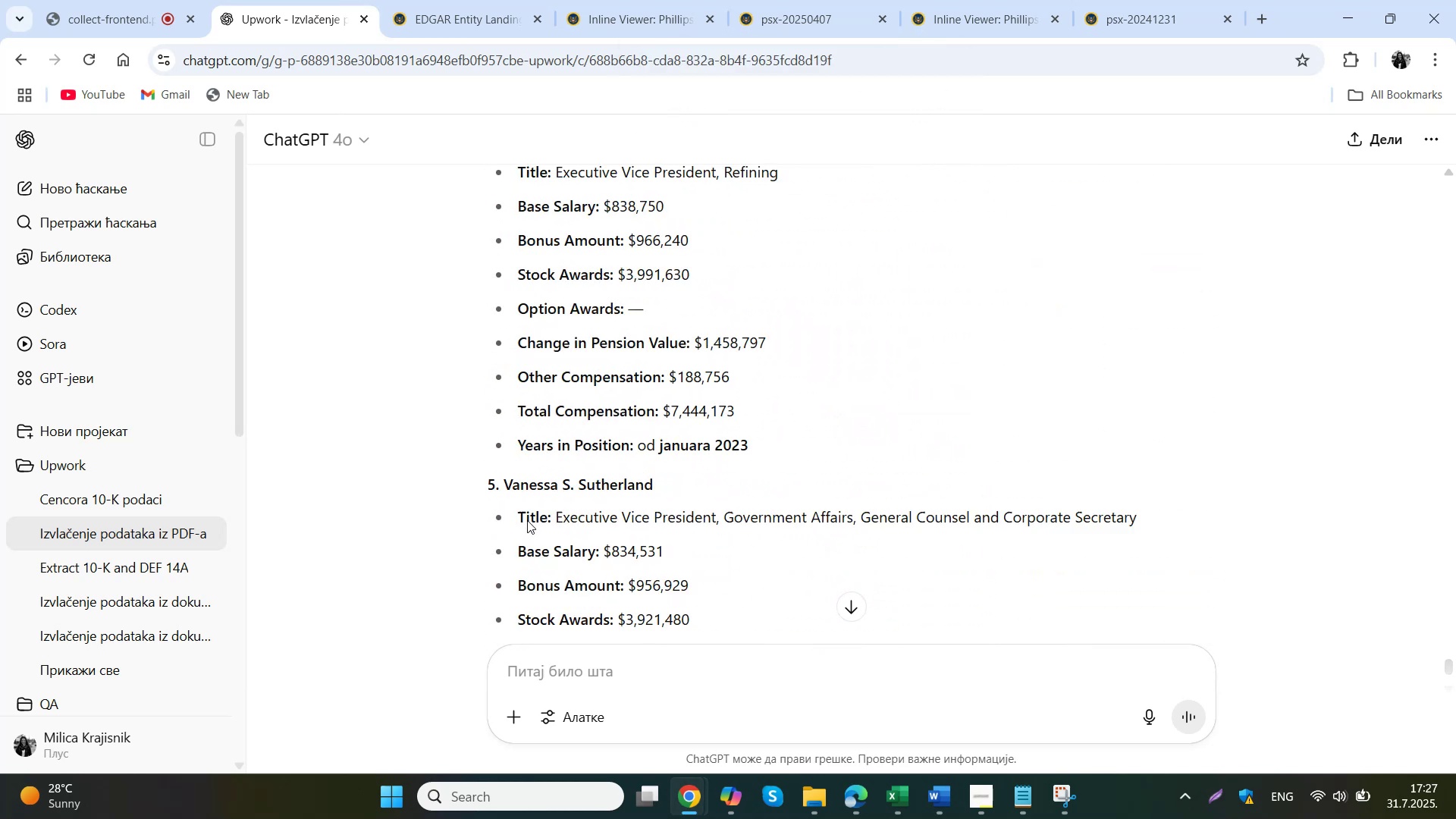 
scroll: coordinate [527, 520], scroll_direction: up, amount: 1.0
 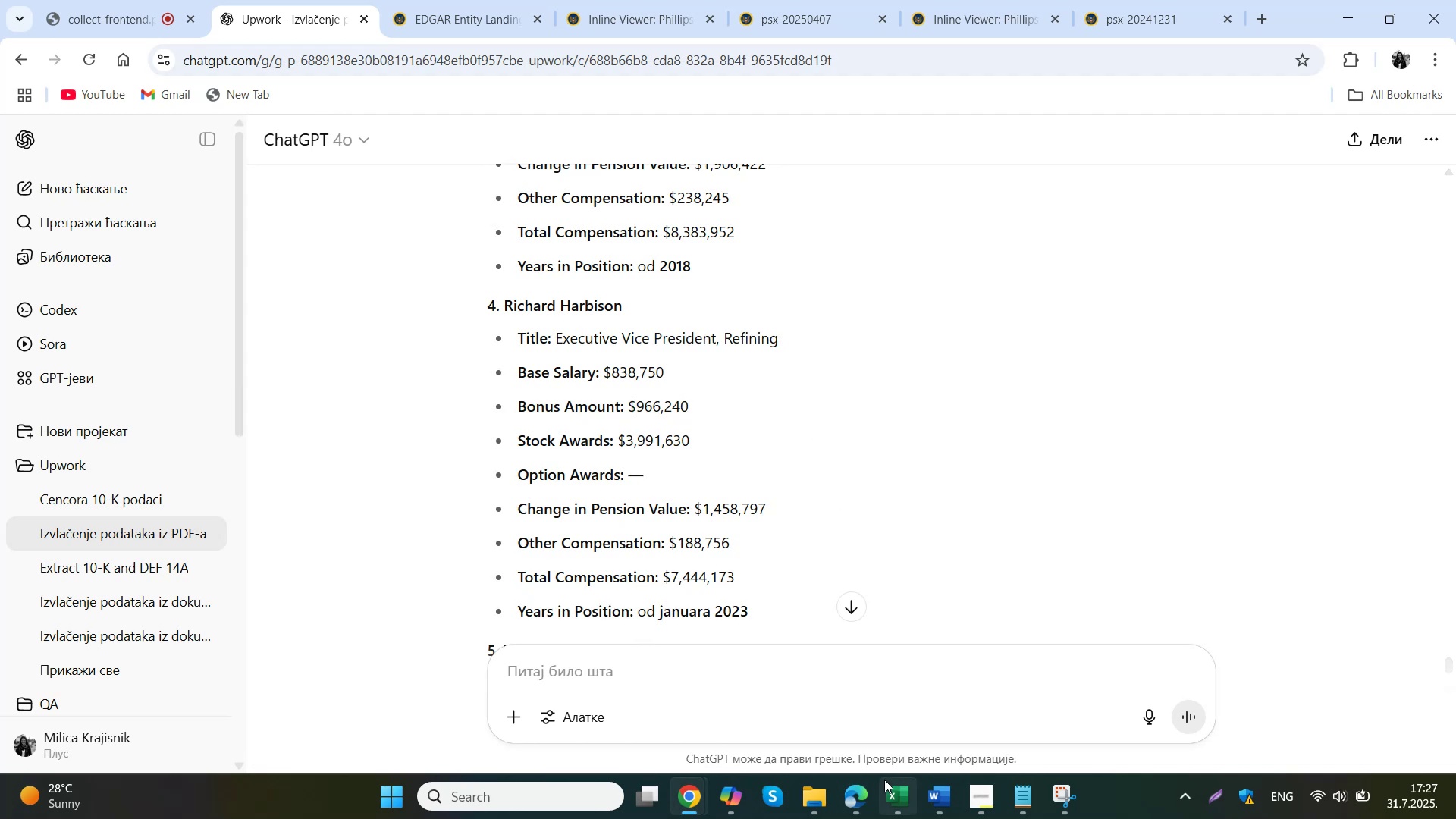 
wait(6.7)
 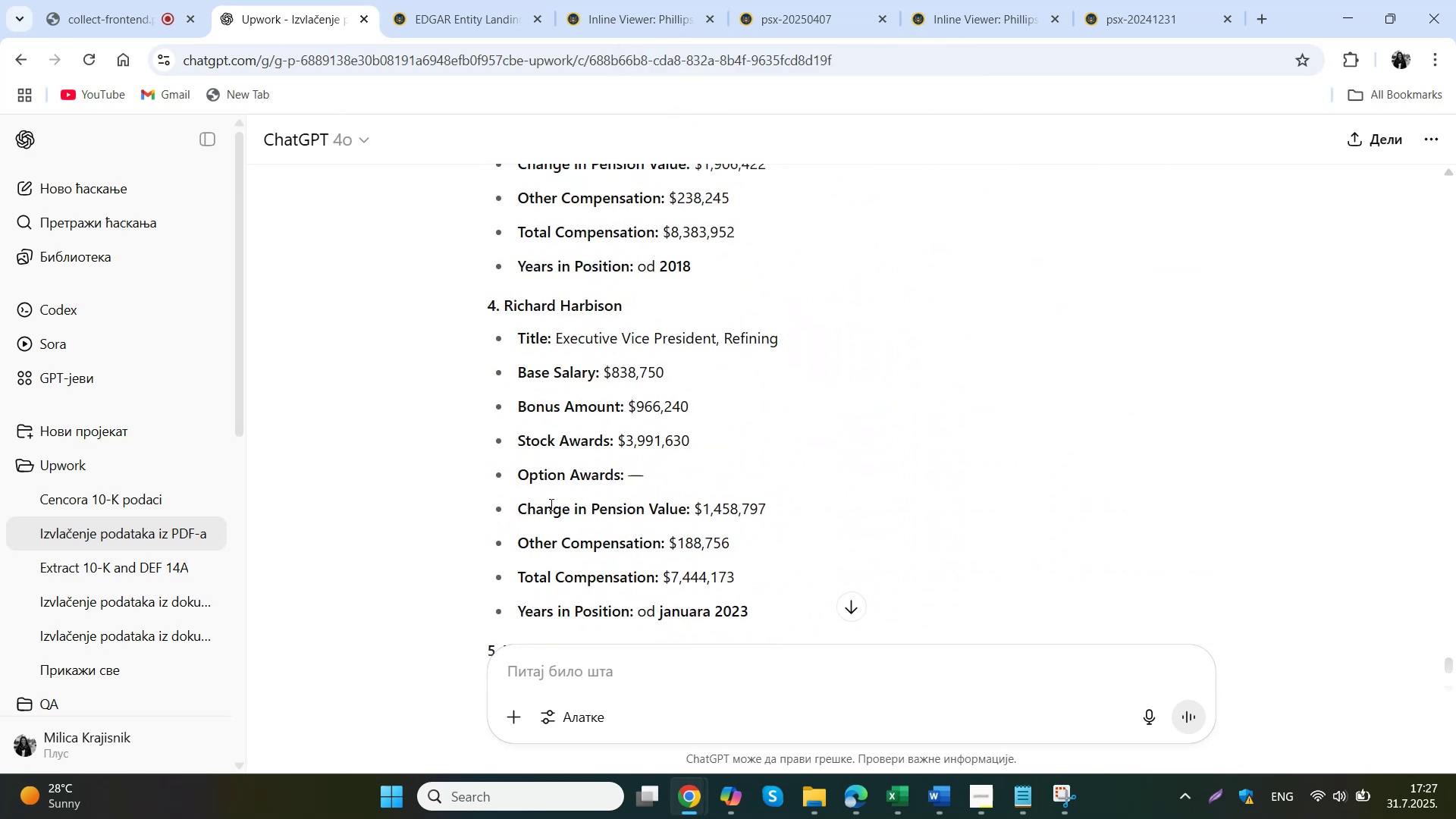 
left_click([855, 709])
 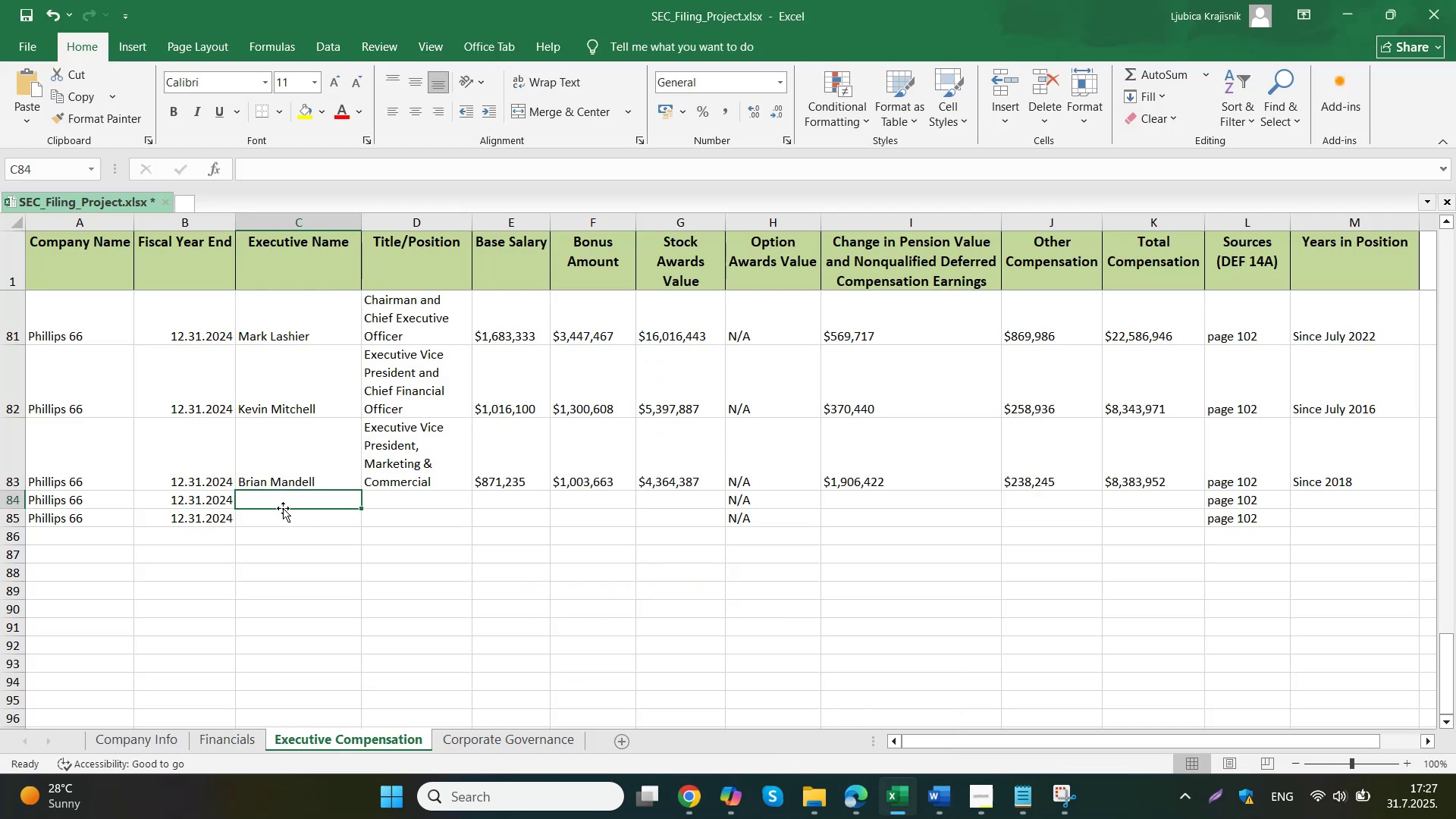 
double_click([284, 500])
 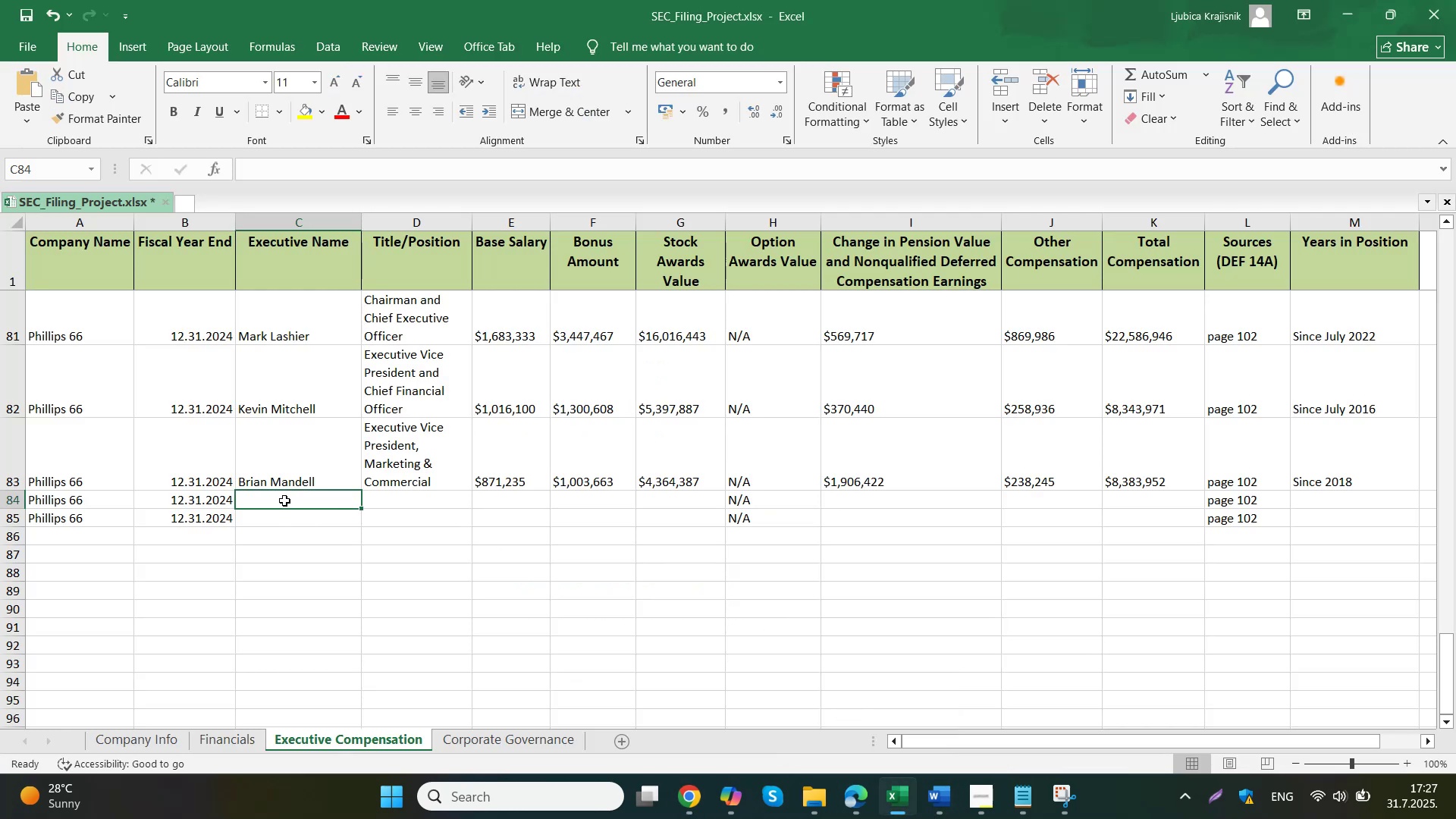 
key(Control+ControlLeft)
 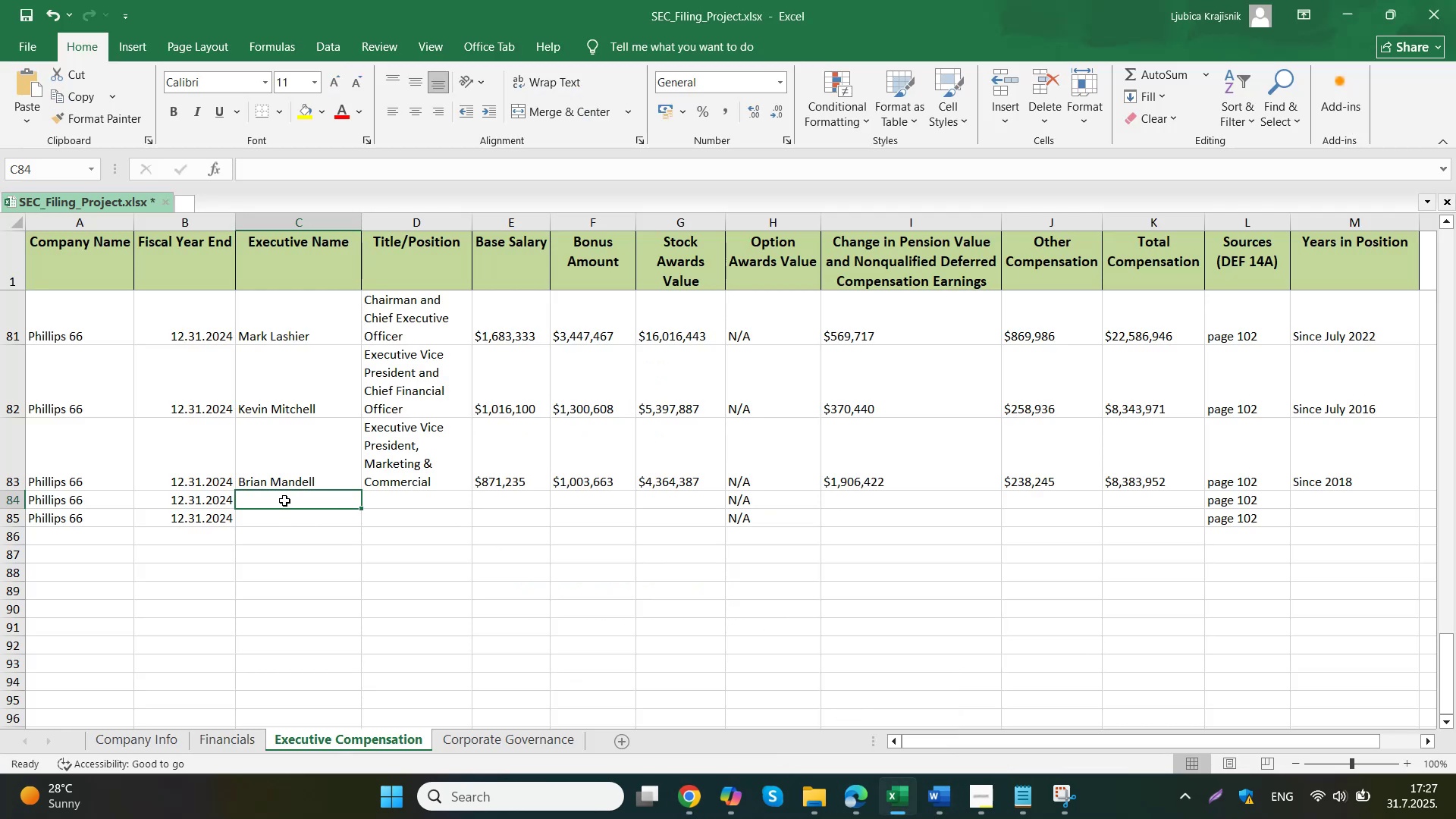 
key(Control+V)
 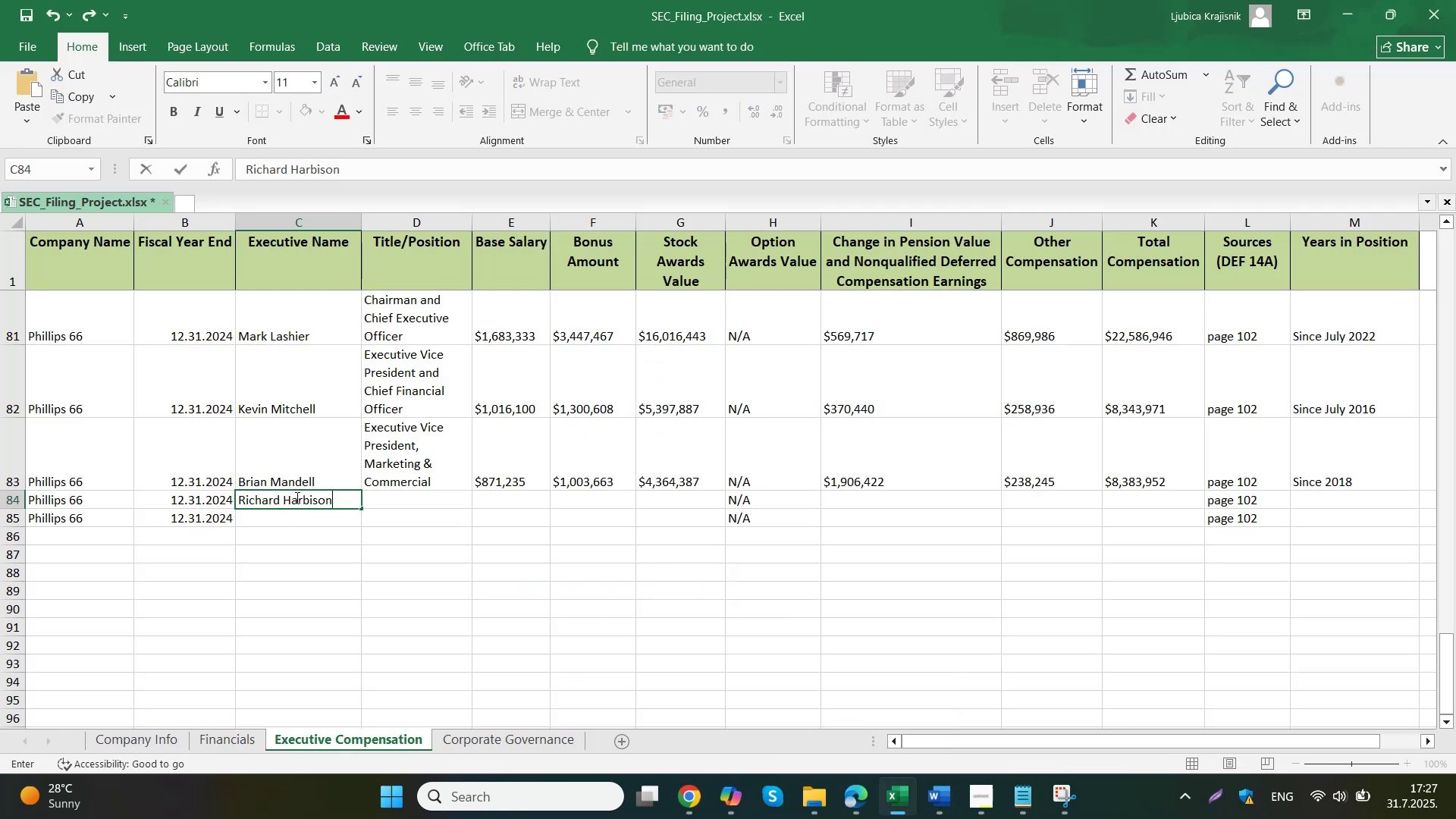 
left_click([397, 501])
 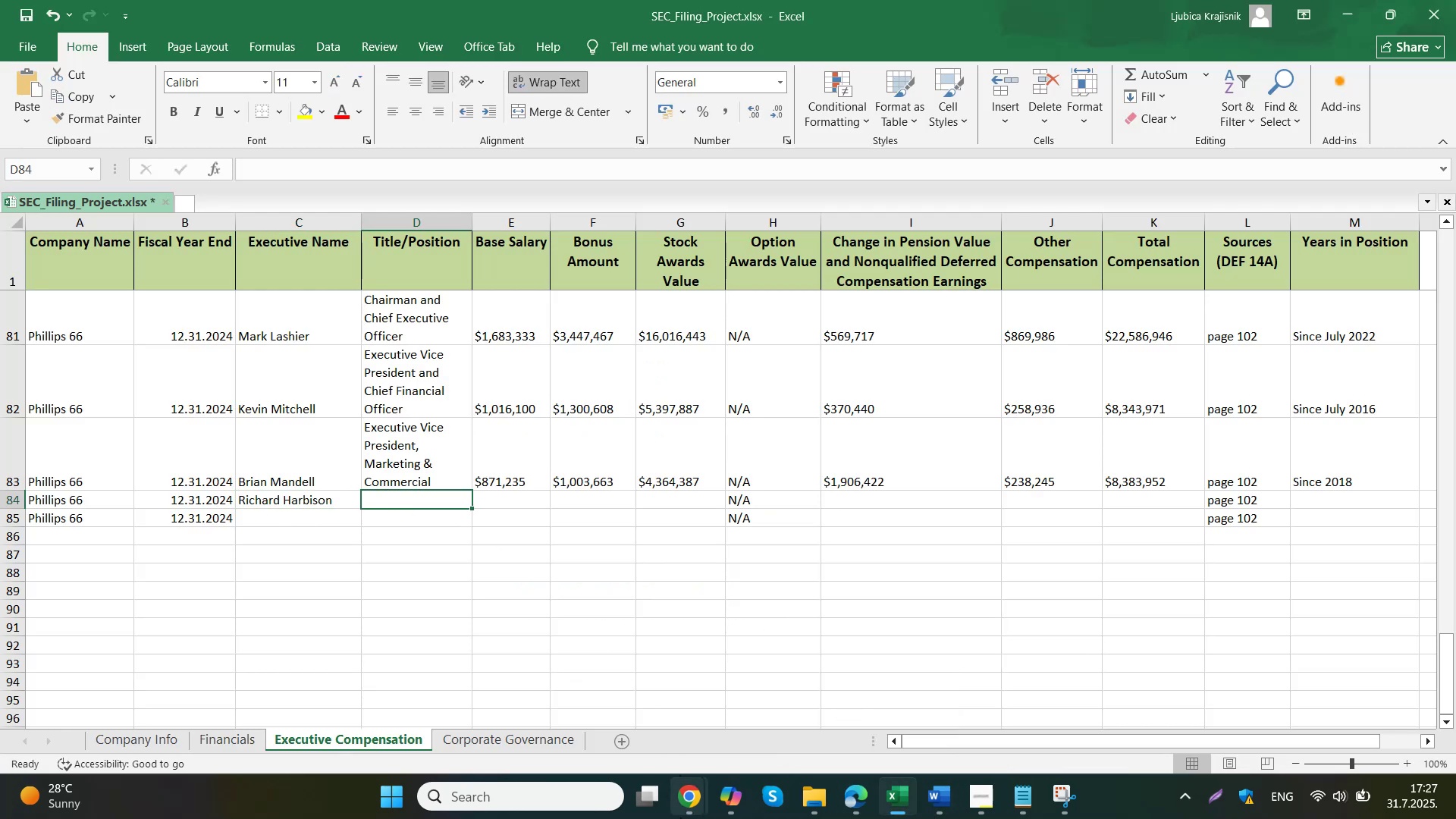 
left_click([637, 699])
 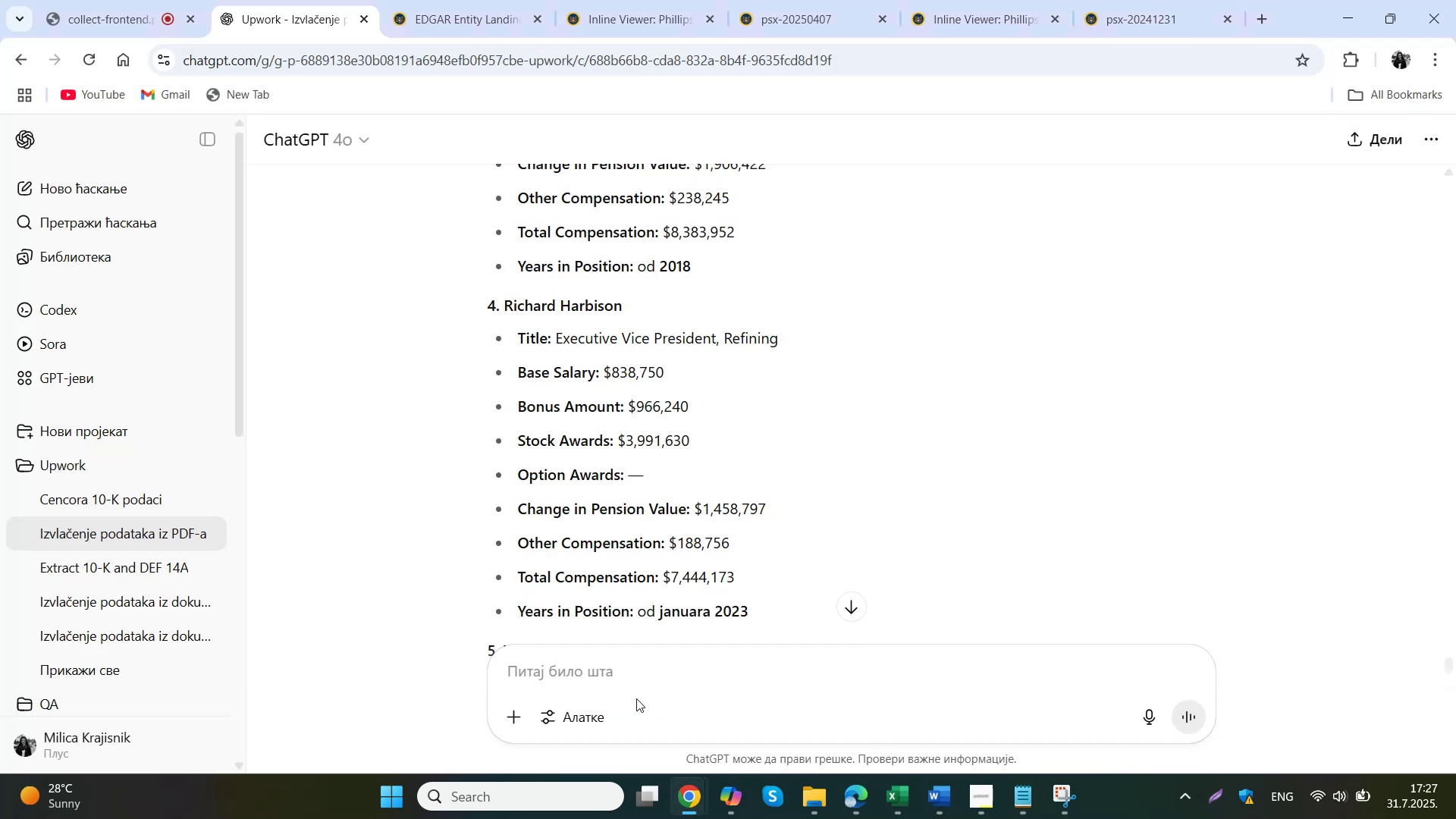 
scroll: coordinate [693, 378], scroll_direction: up, amount: 3.0
 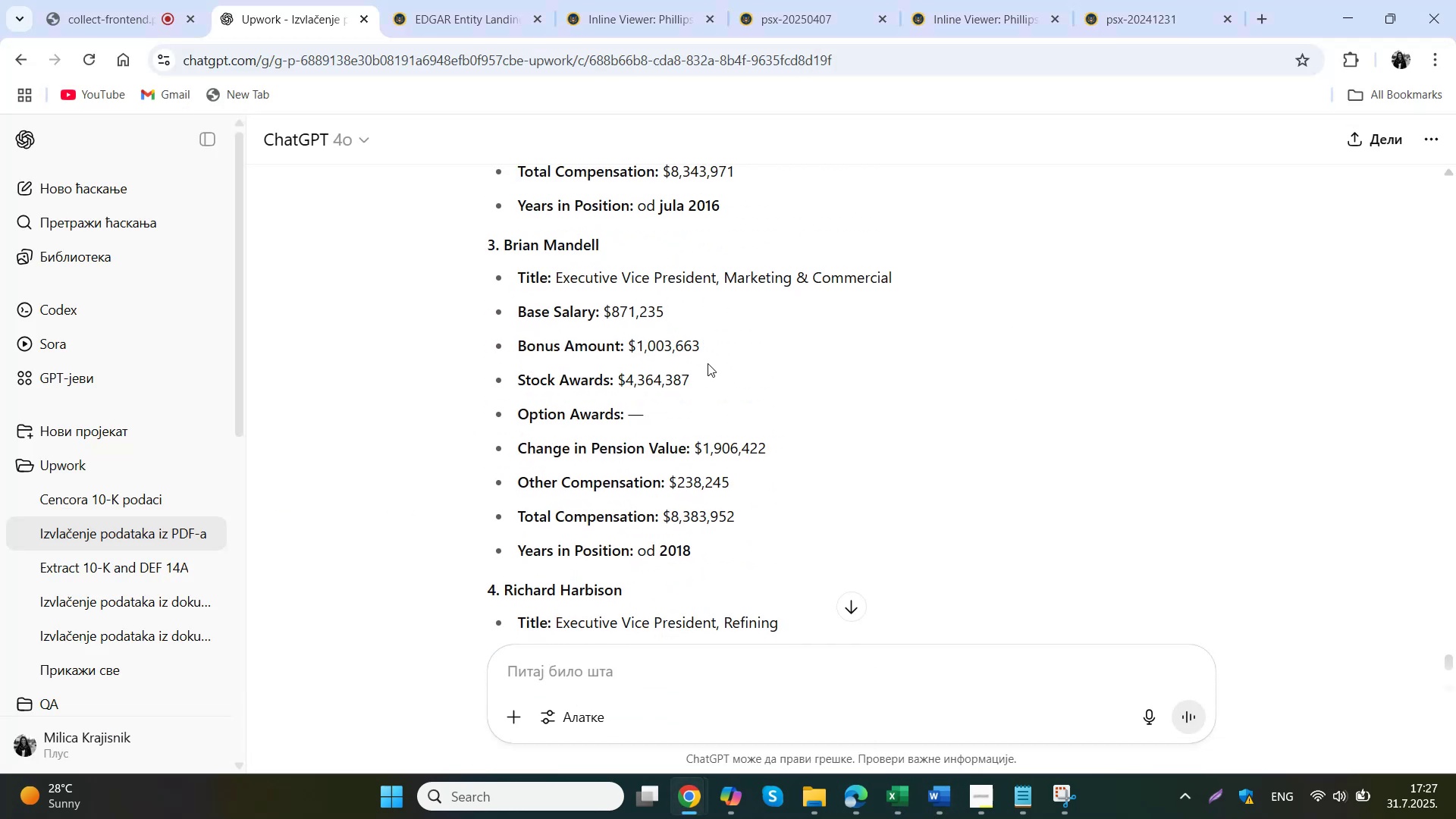 
left_click_drag(start_coordinate=[917, 281], to_coordinate=[557, 275])
 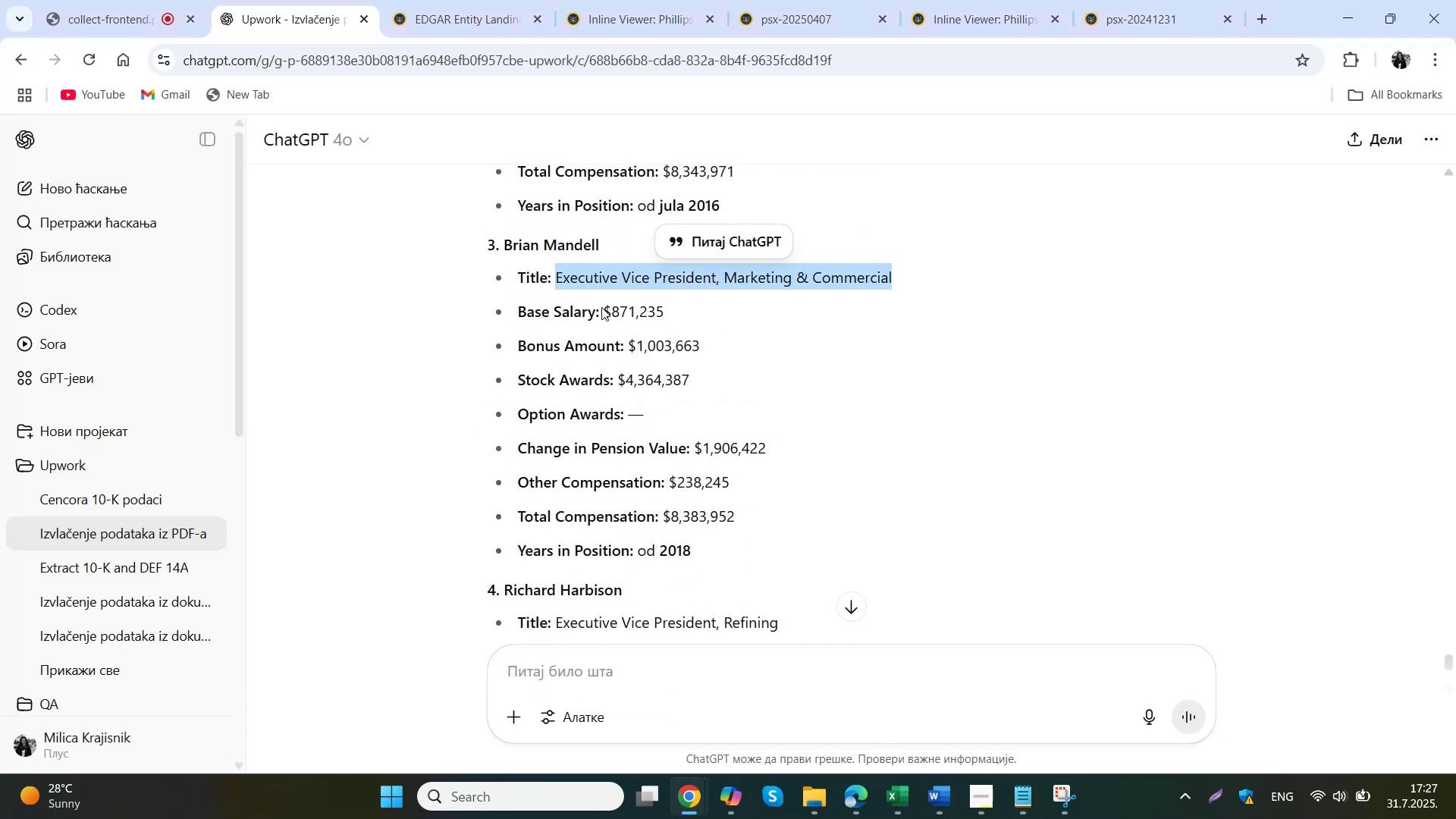 
key(Control+ControlLeft)
 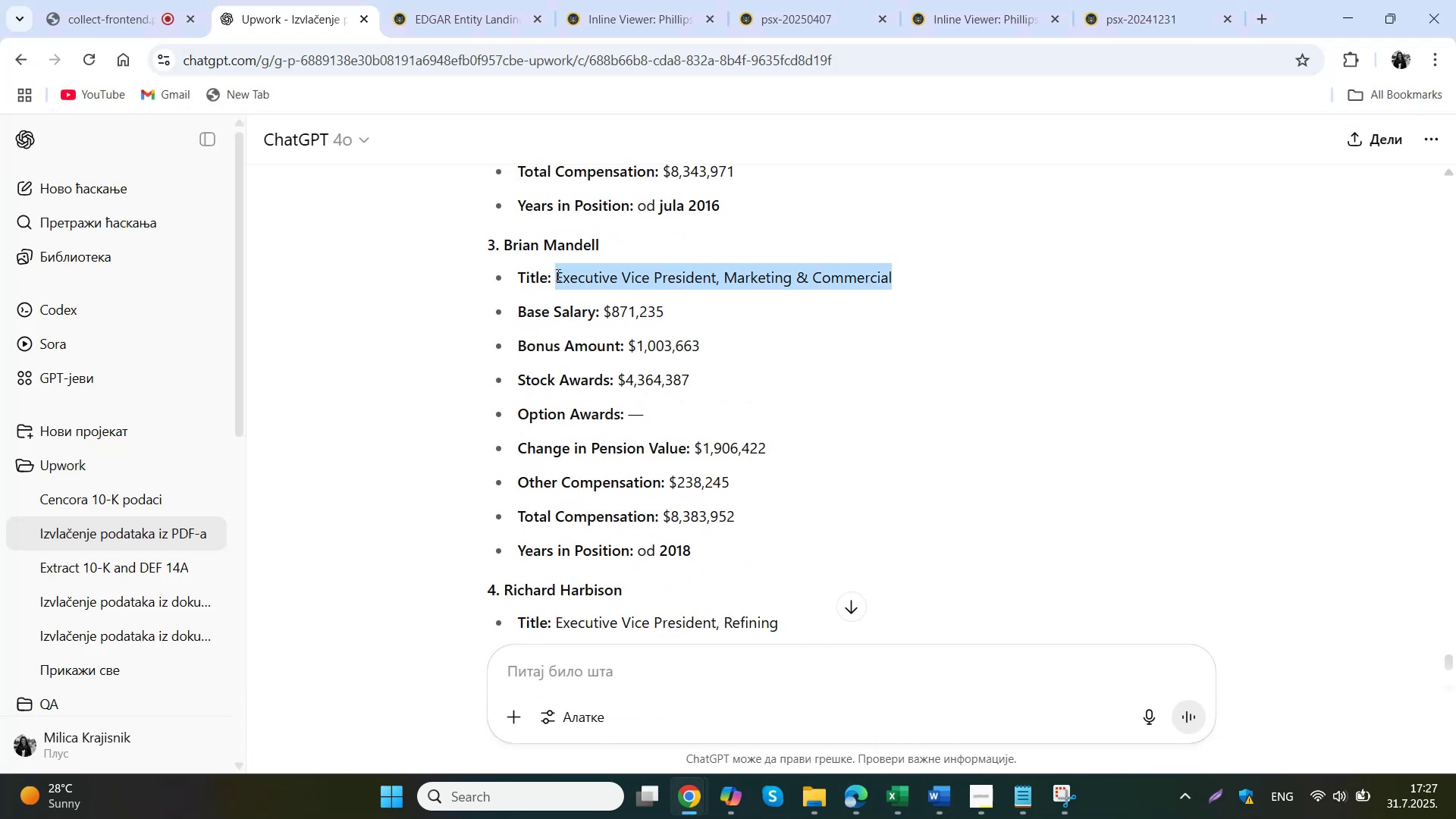 
key(Control+C)
 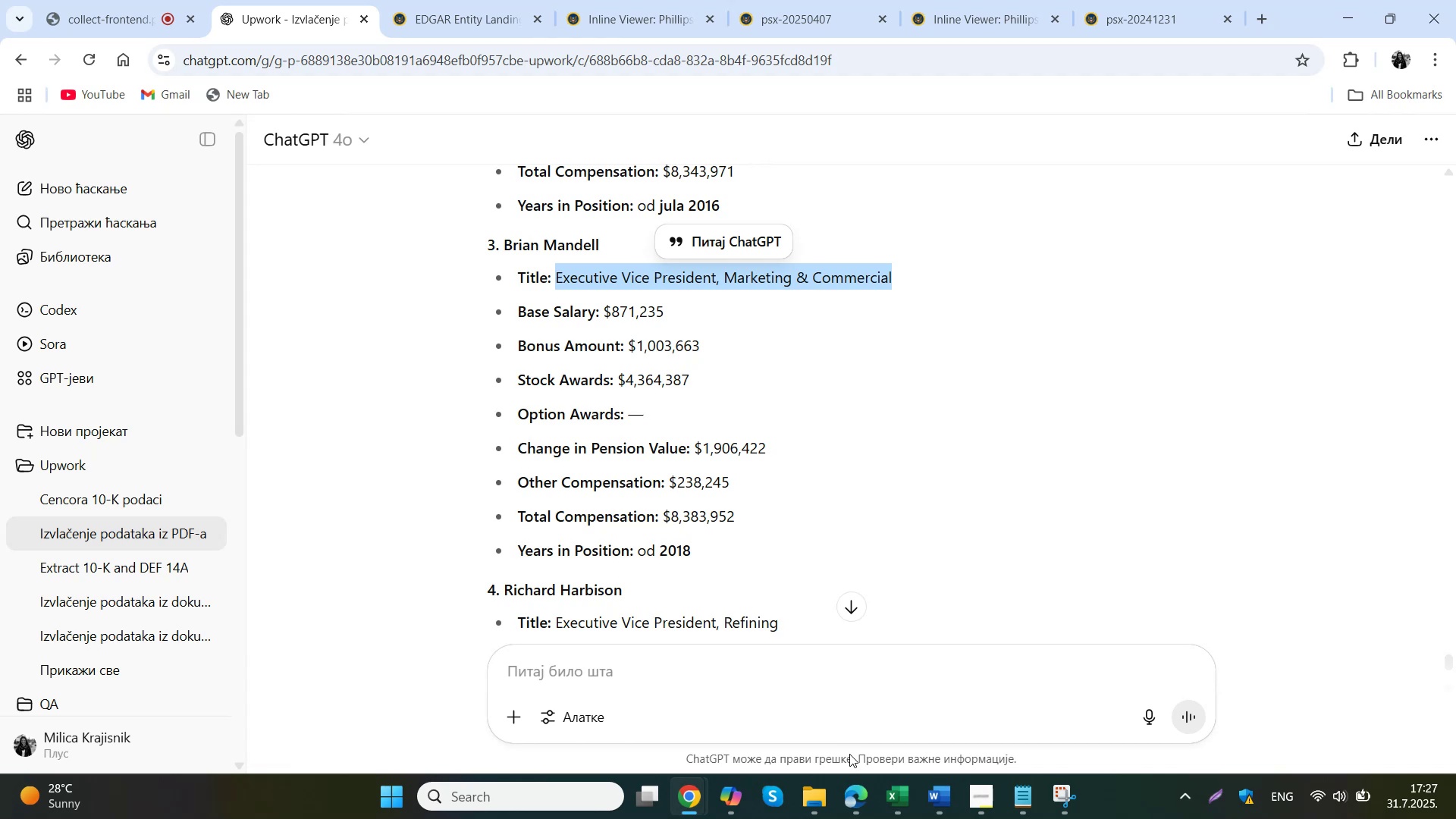 
left_click([892, 808])
 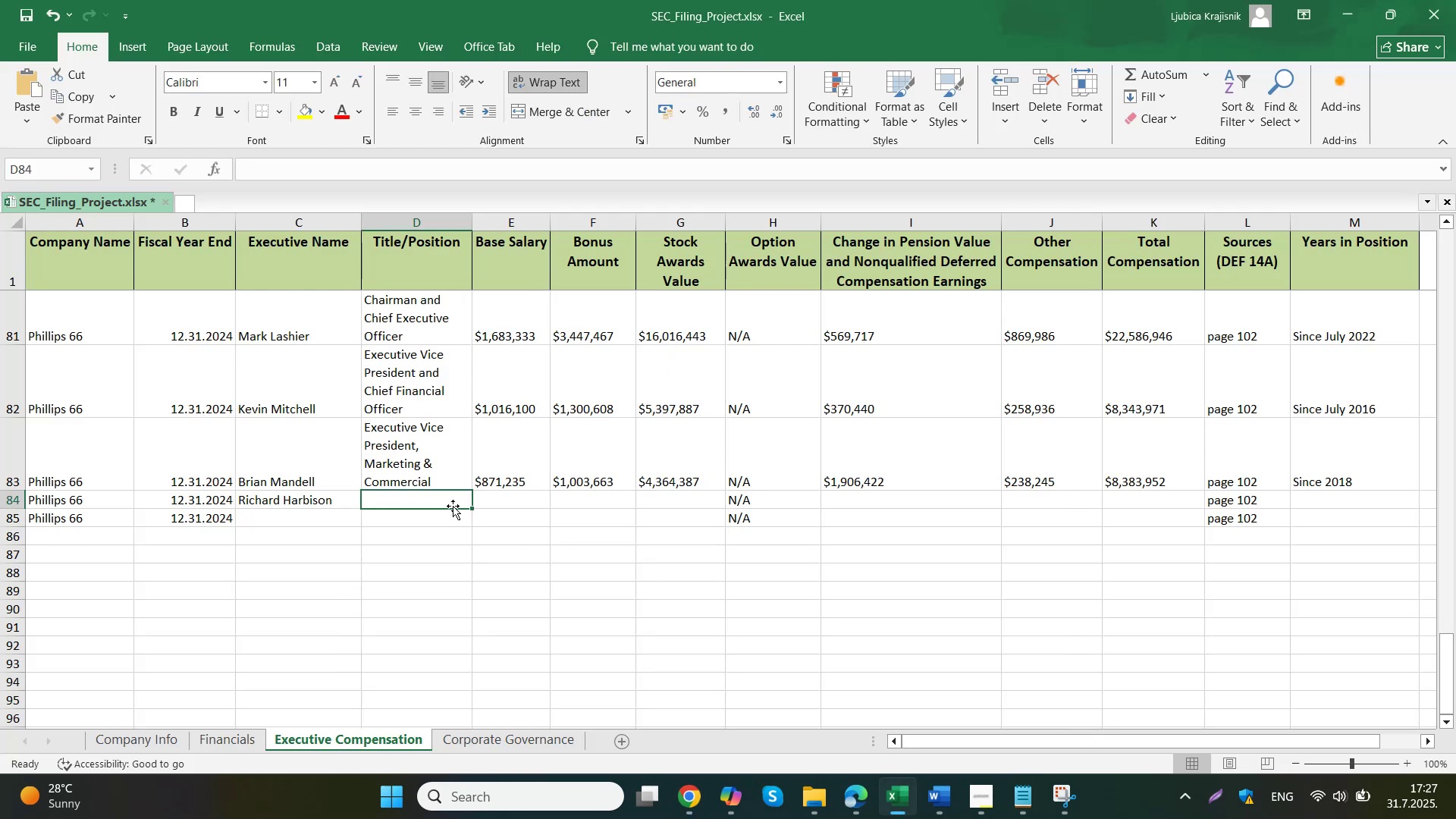 
double_click([450, 504])
 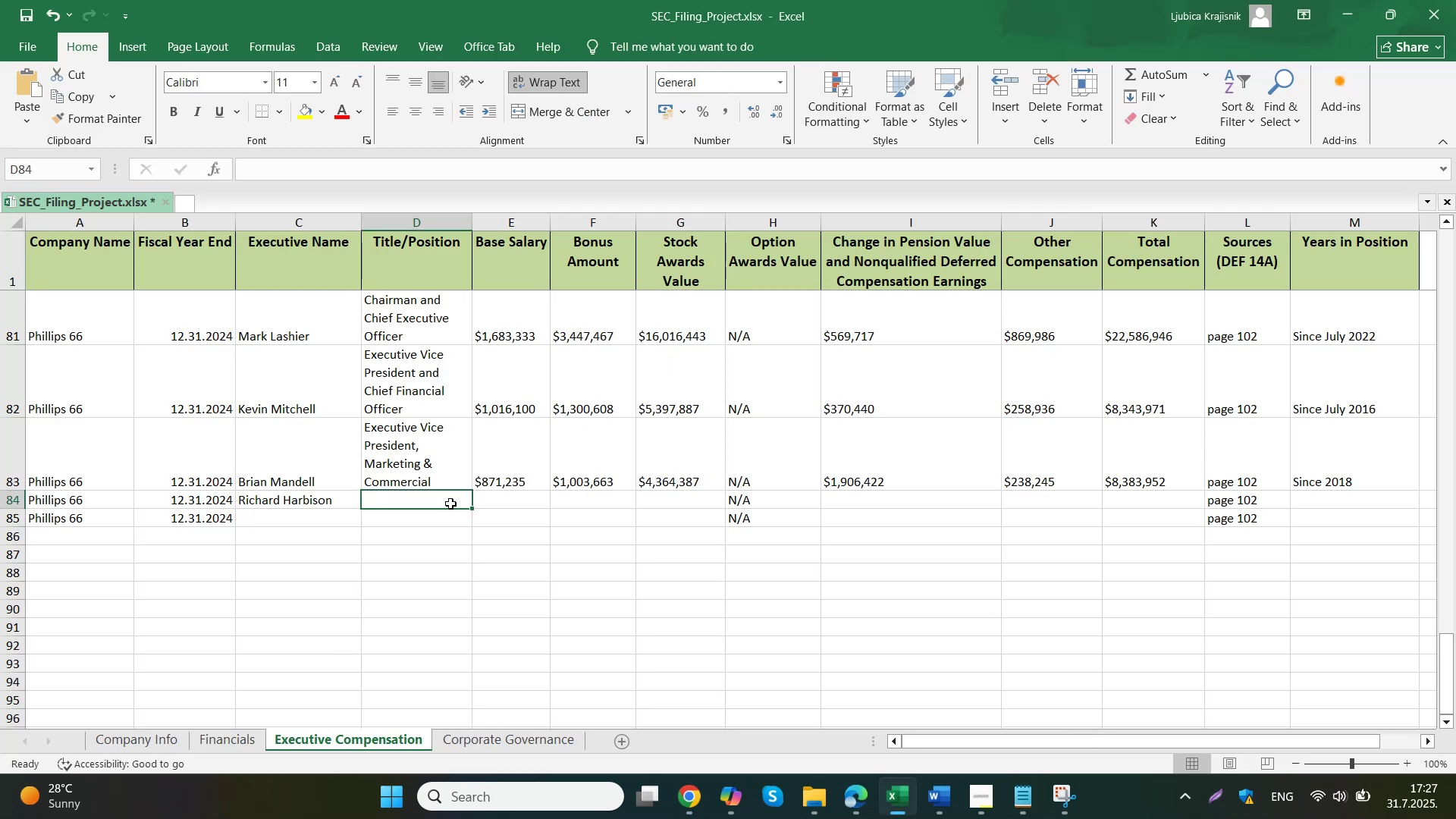 
key(Control+ControlLeft)
 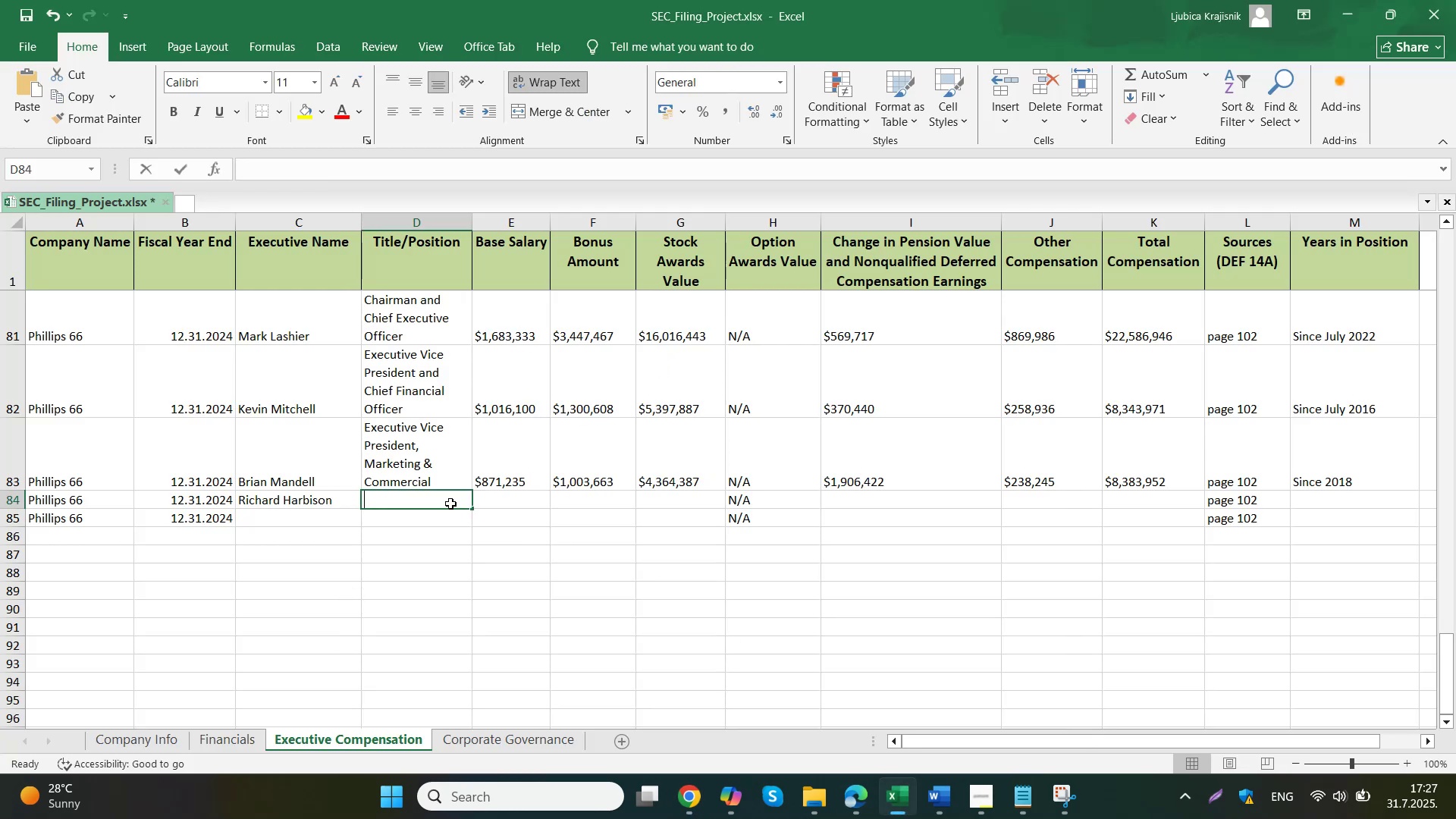 
key(Control+V)
 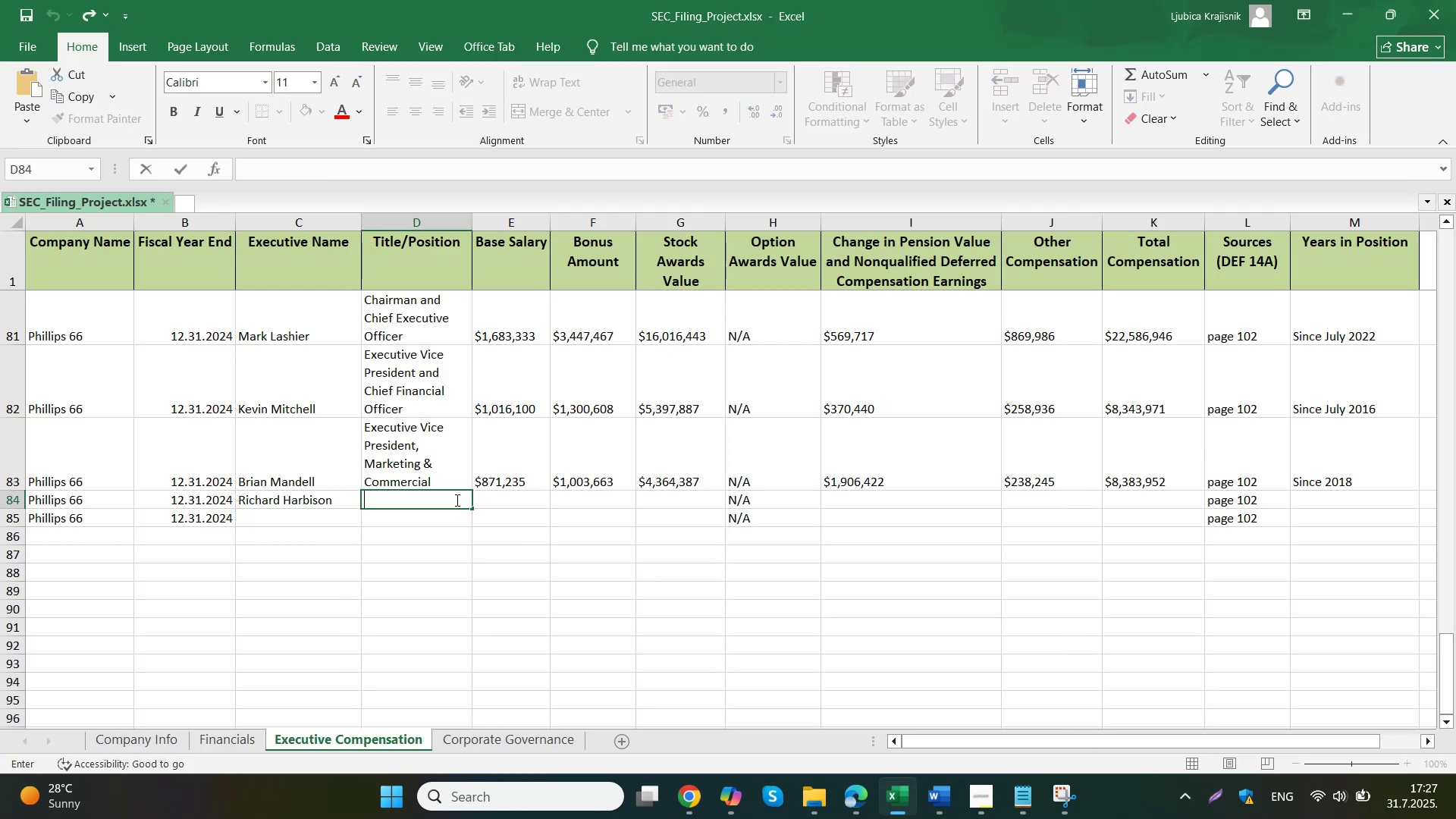 
left_click([516, 497])
 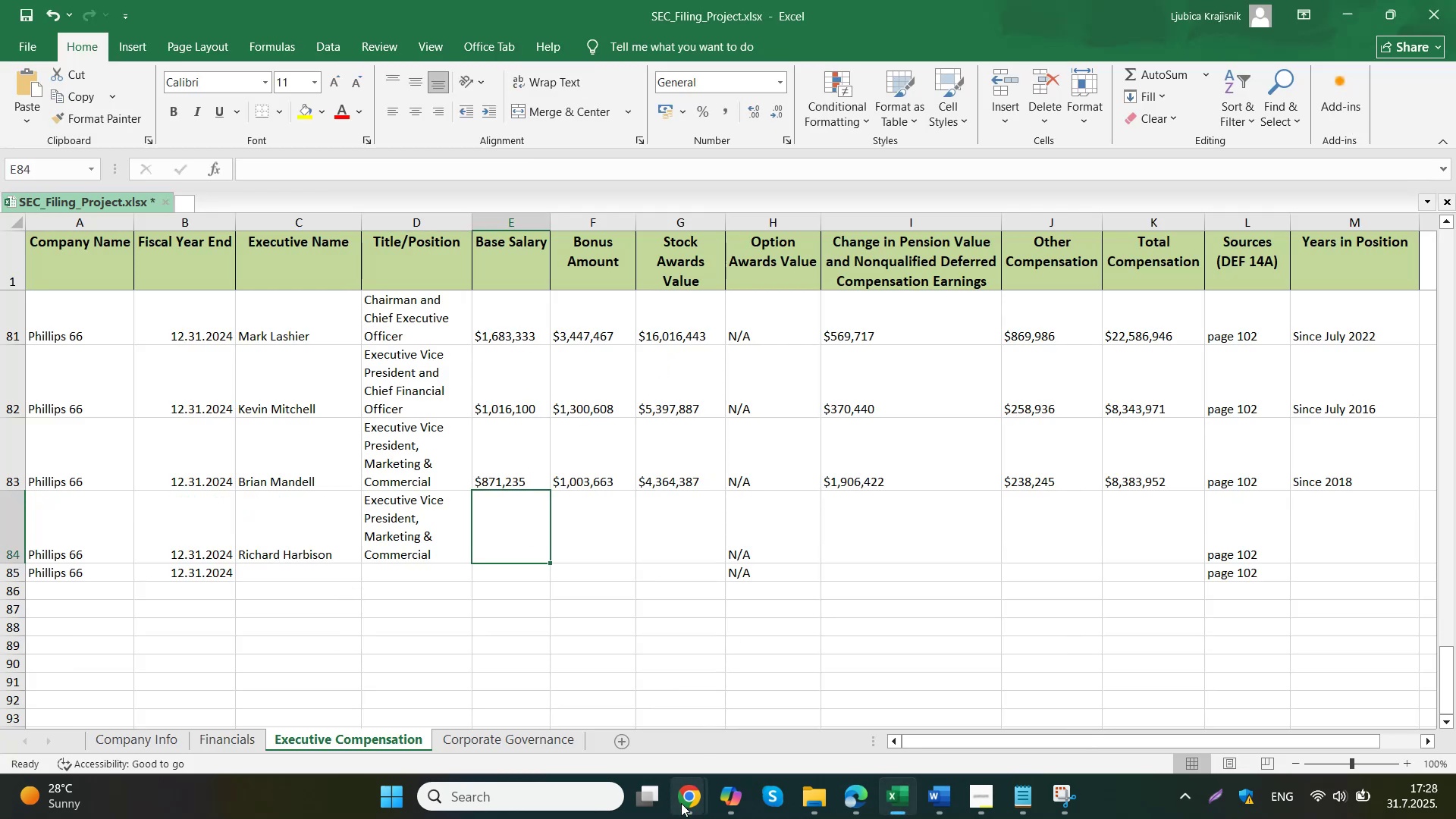 
left_click([579, 690])
 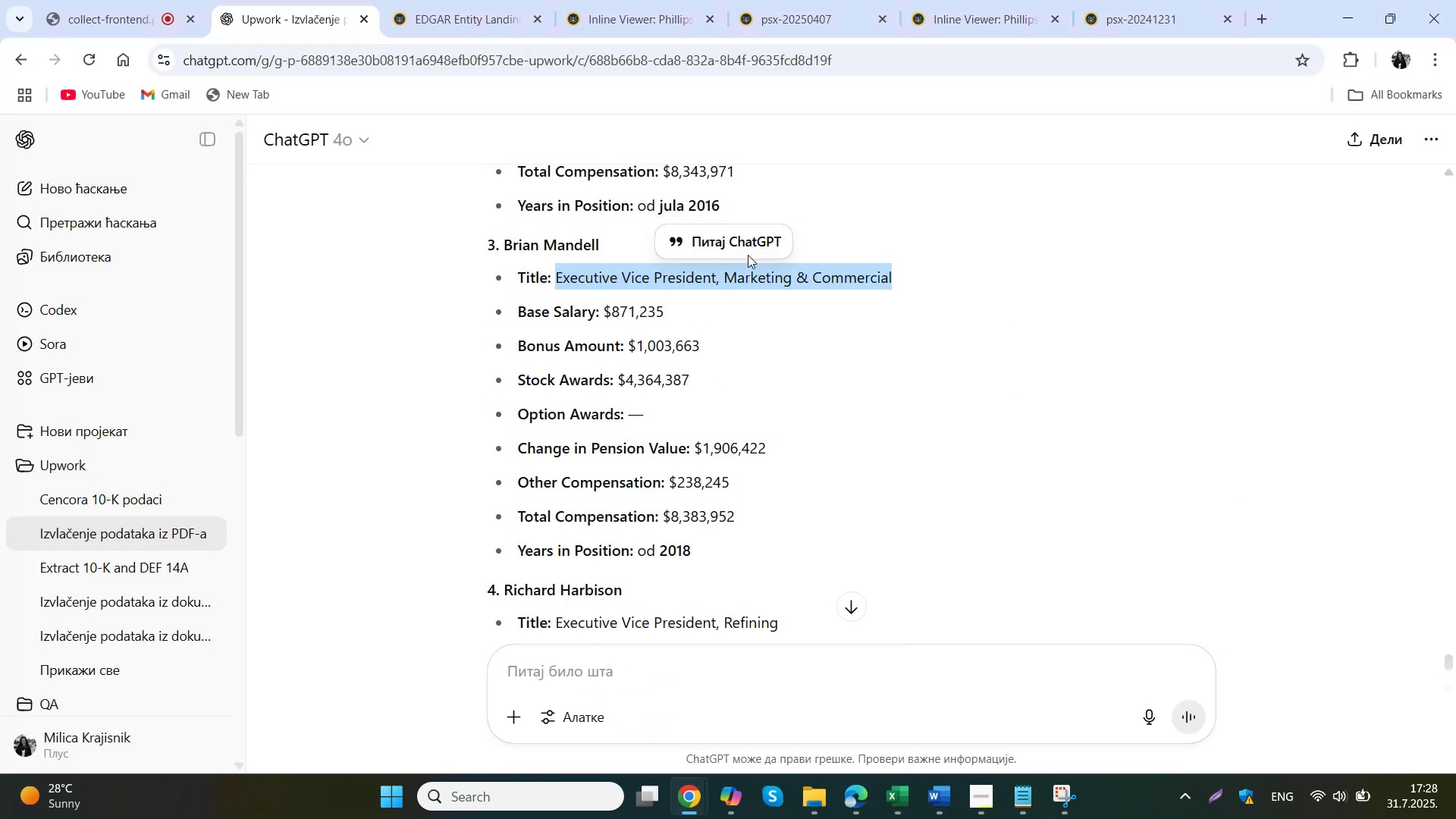 
left_click_drag(start_coordinate=[680, 322], to_coordinate=[601, 314])
 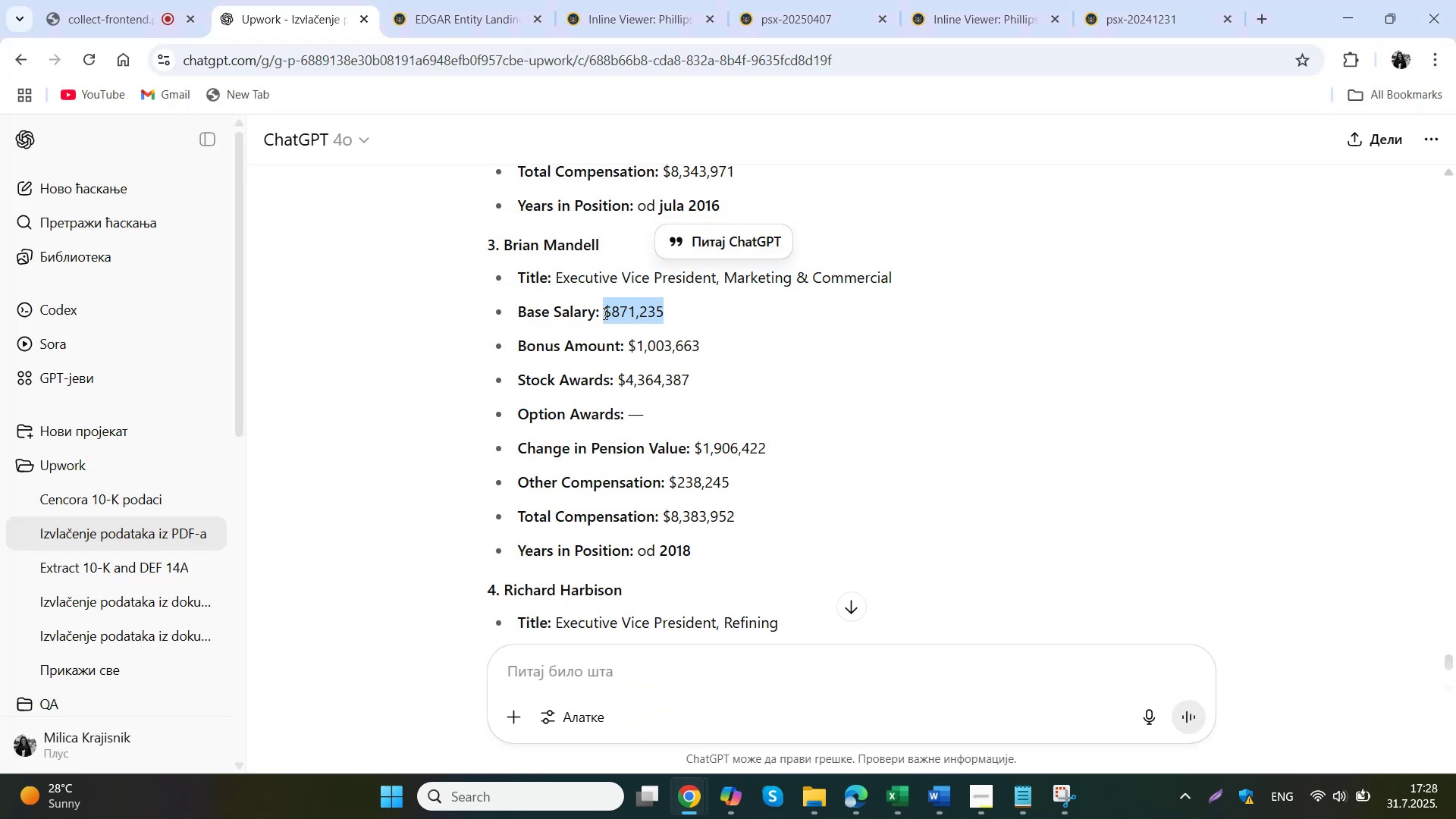 
key(Control+ControlLeft)
 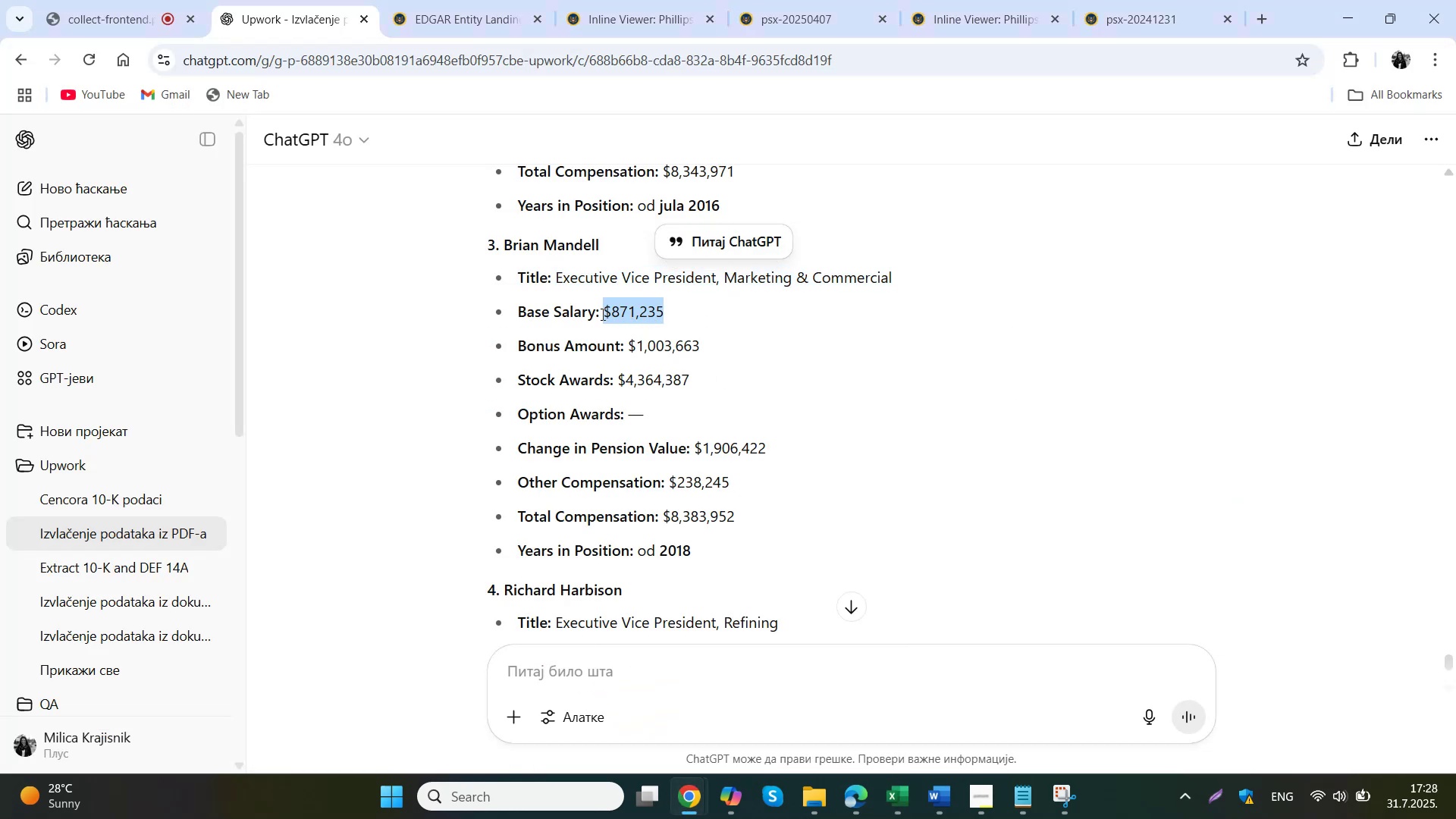 
key(Control+C)
 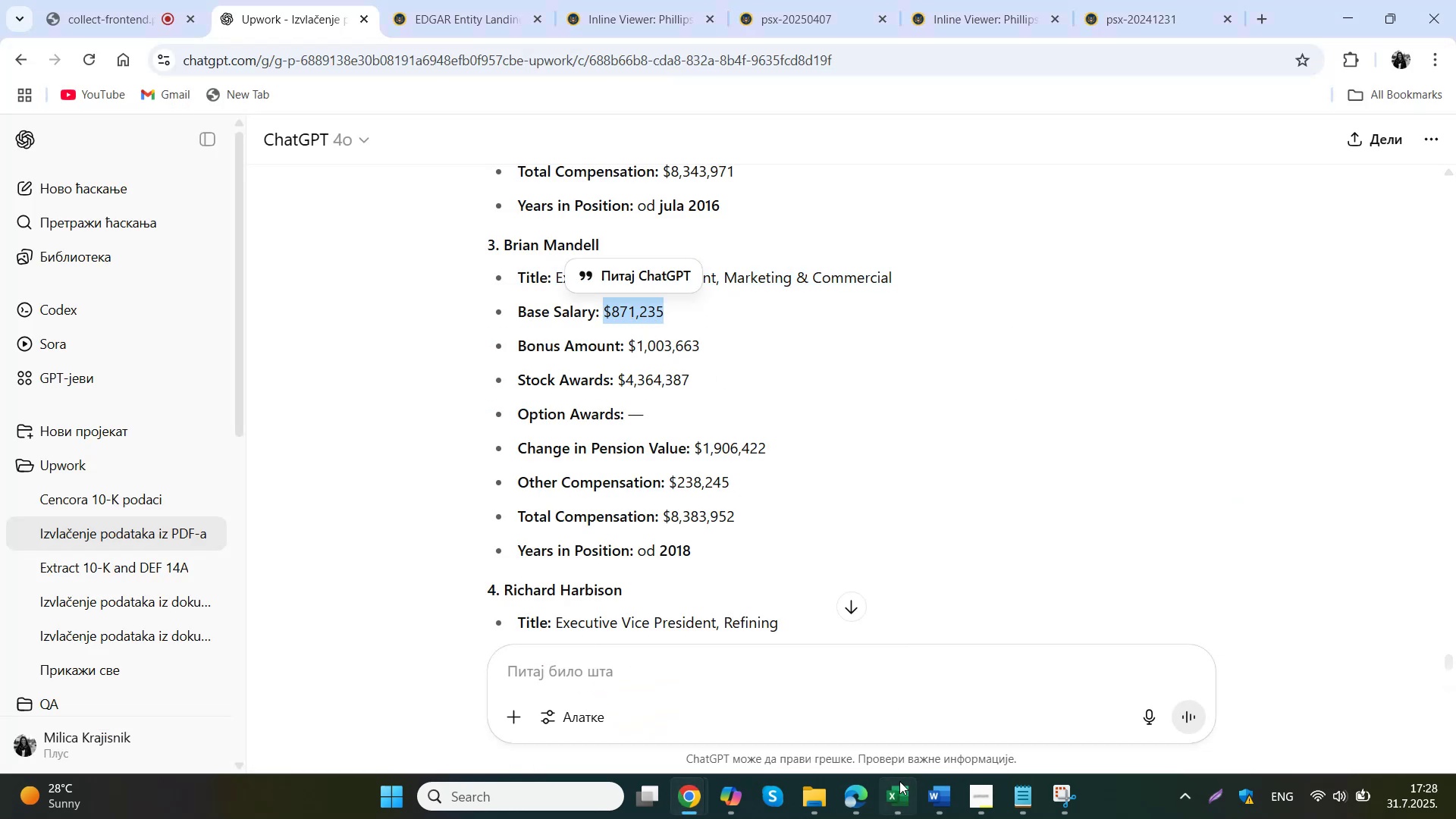 
left_click([890, 809])
 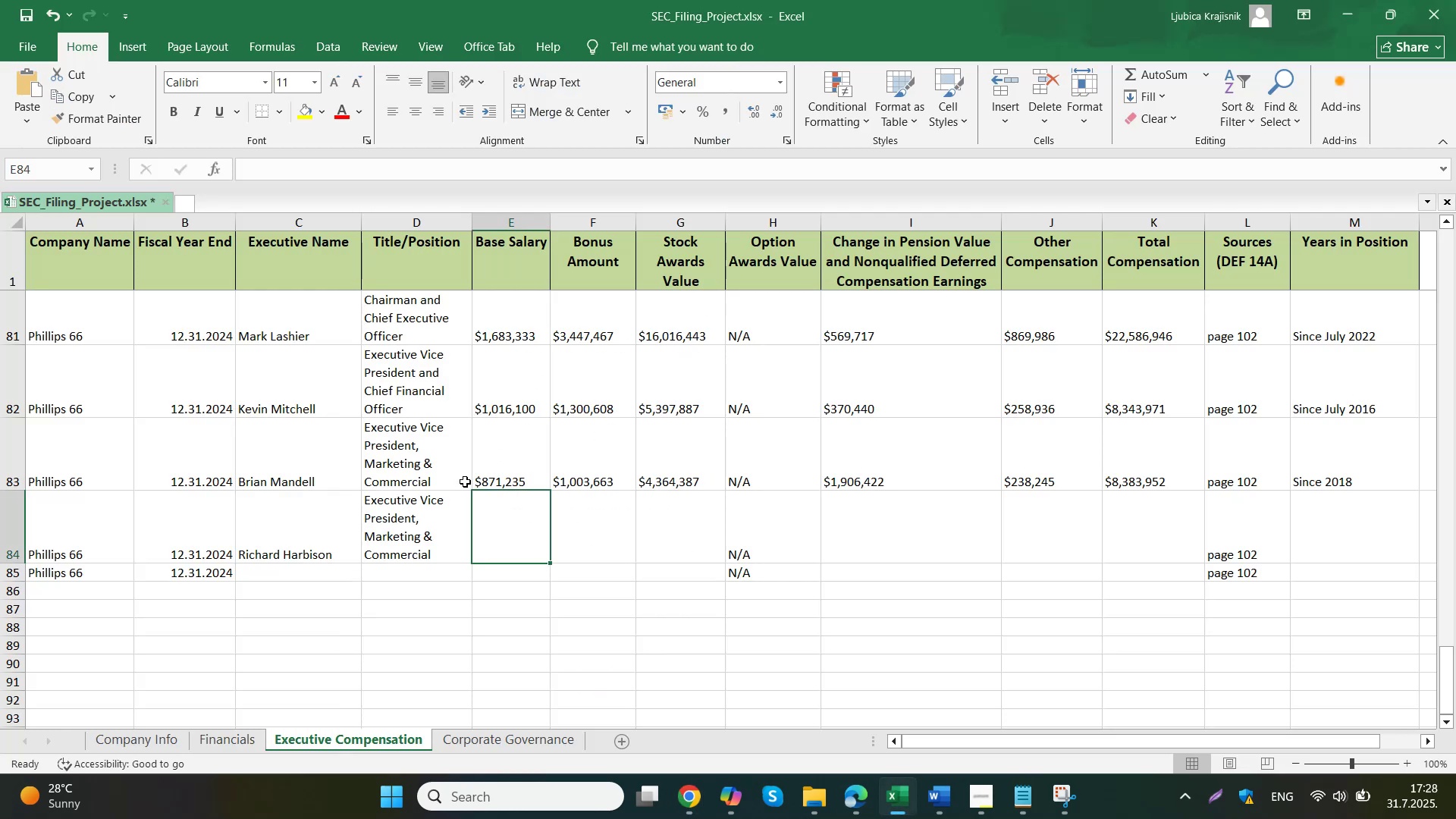 
double_click([504, 522])
 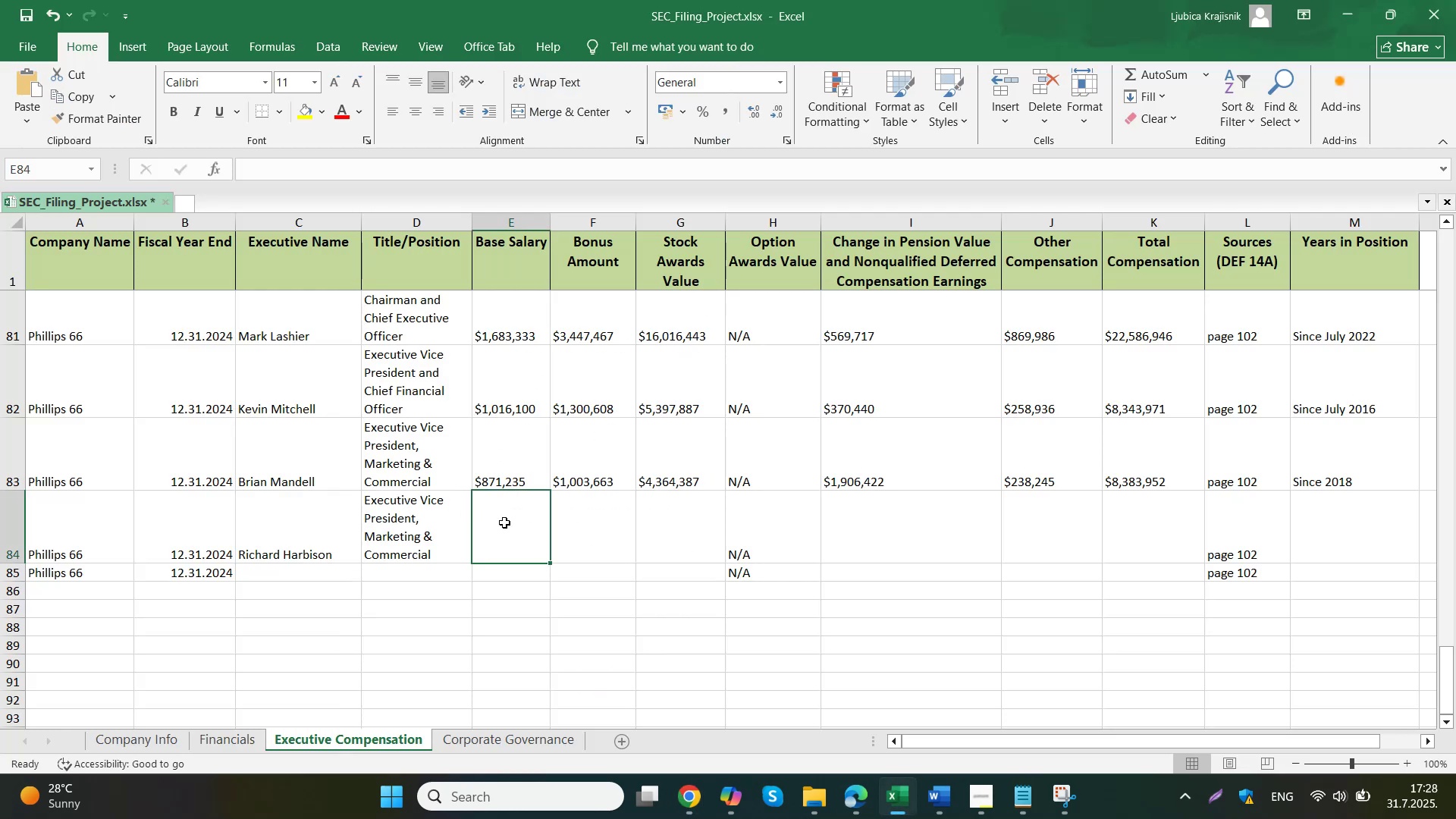 
key(Control+ControlLeft)
 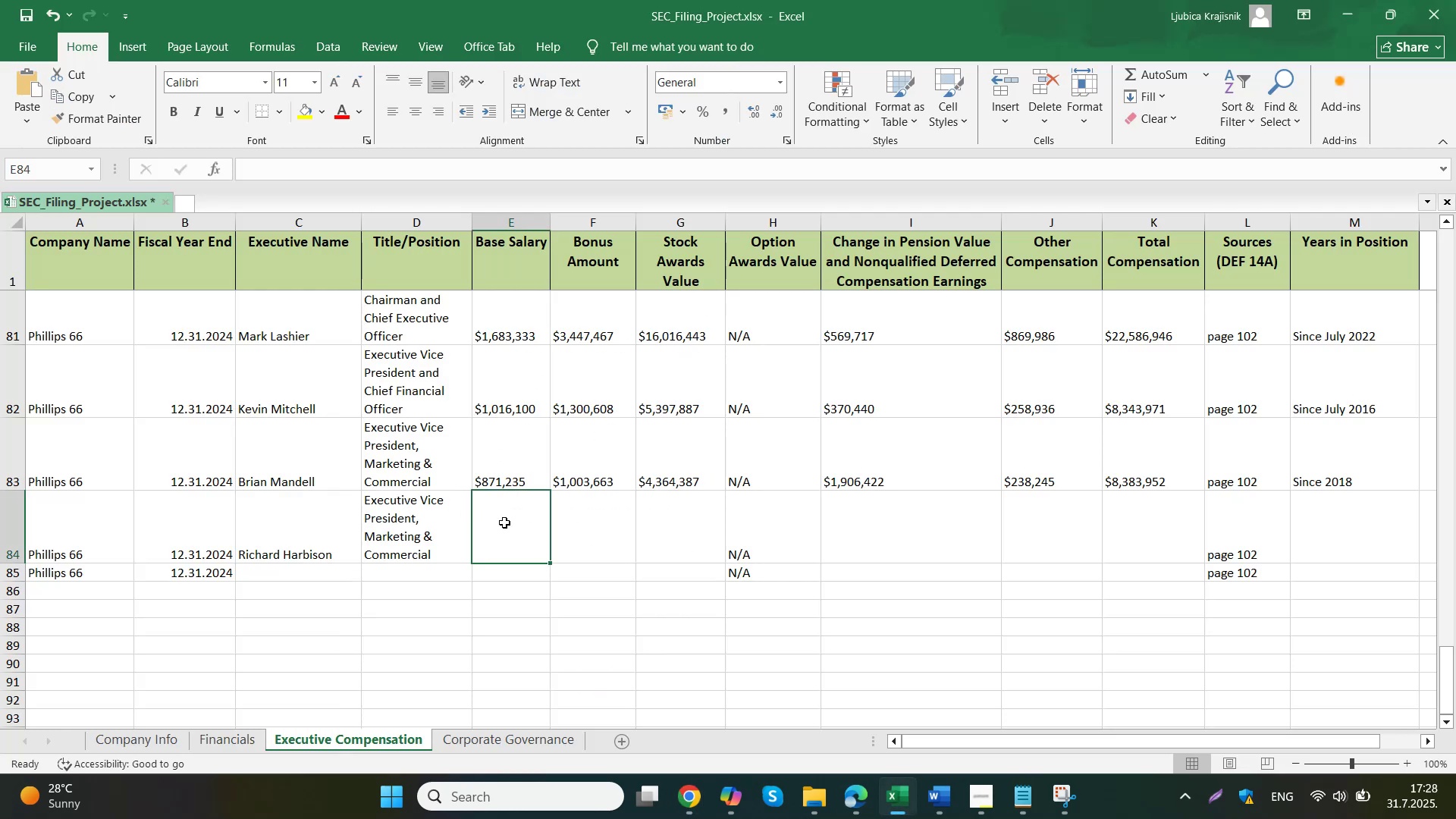 
key(Control+V)
 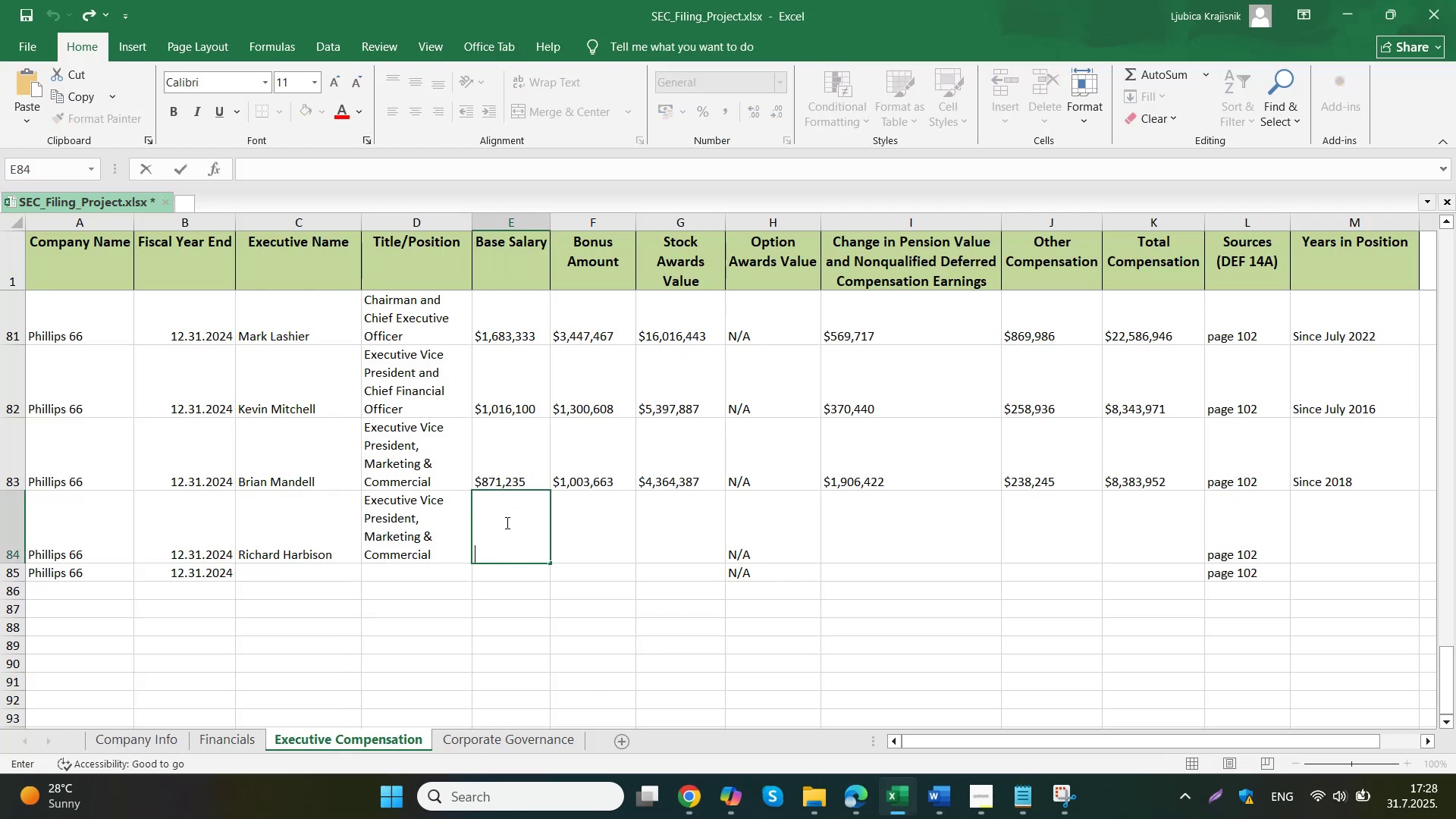 
triple_click([598, 519])
 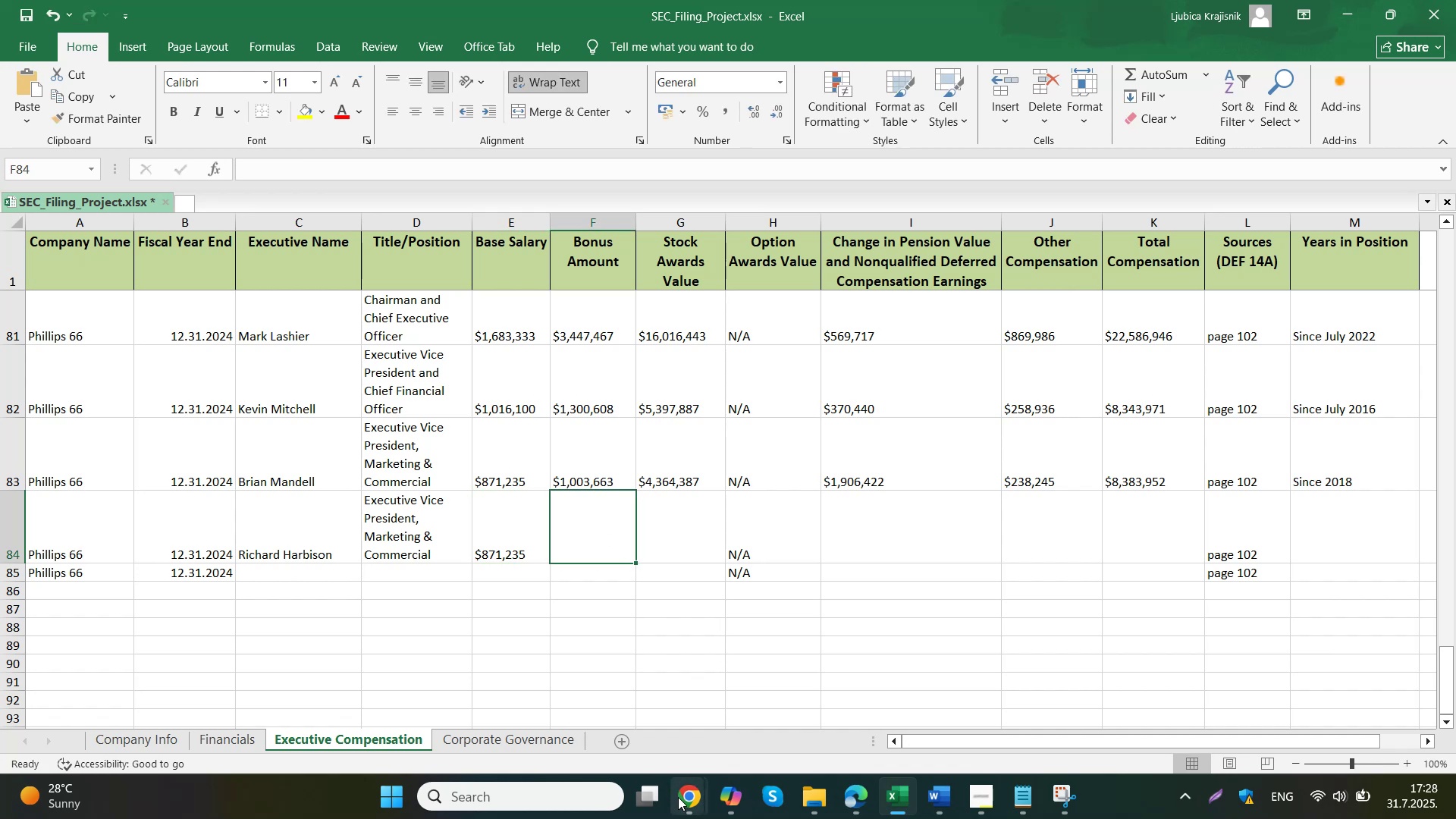 
left_click([629, 699])
 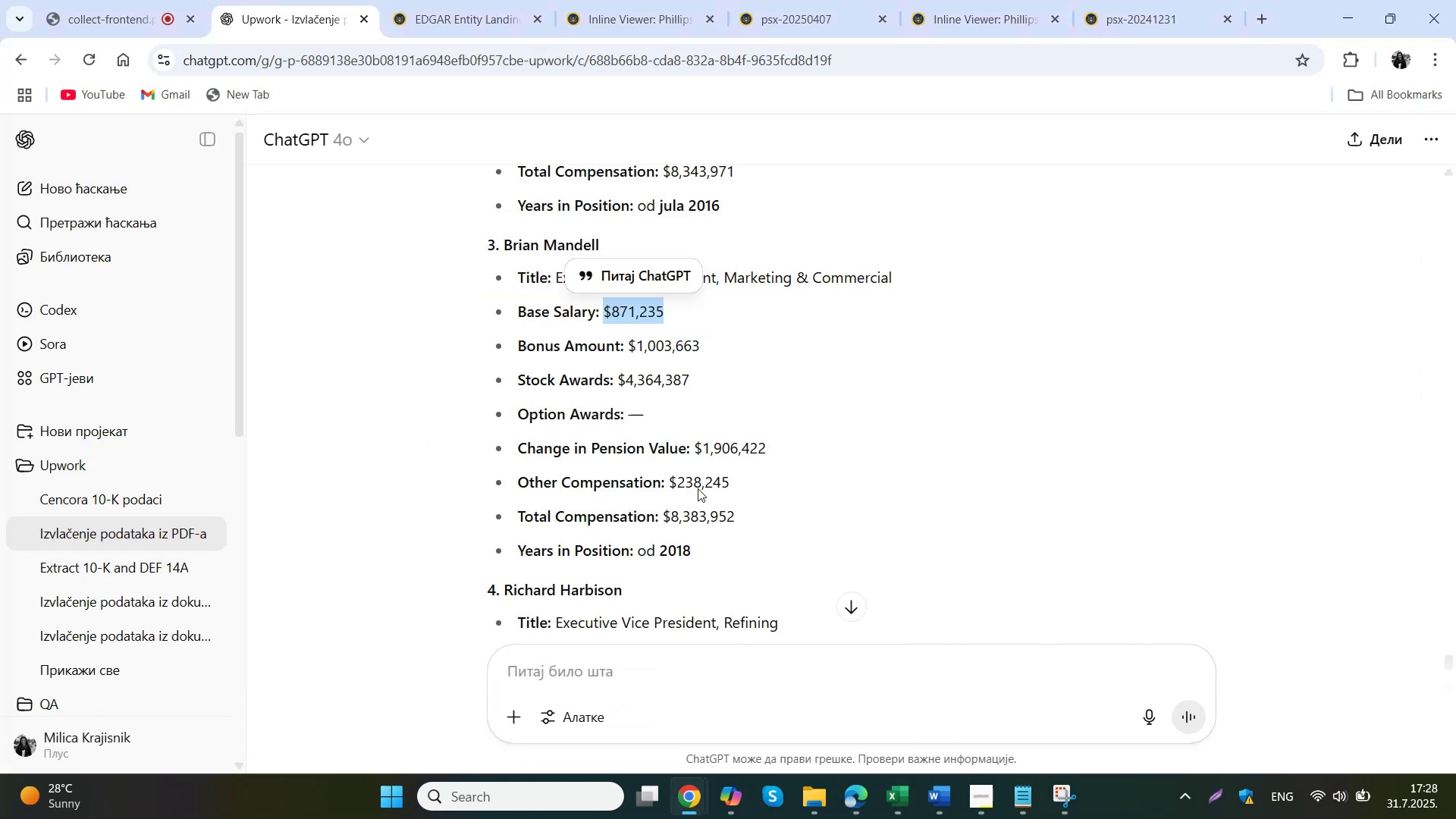 
left_click_drag(start_coordinate=[723, 353], to_coordinate=[629, 353])
 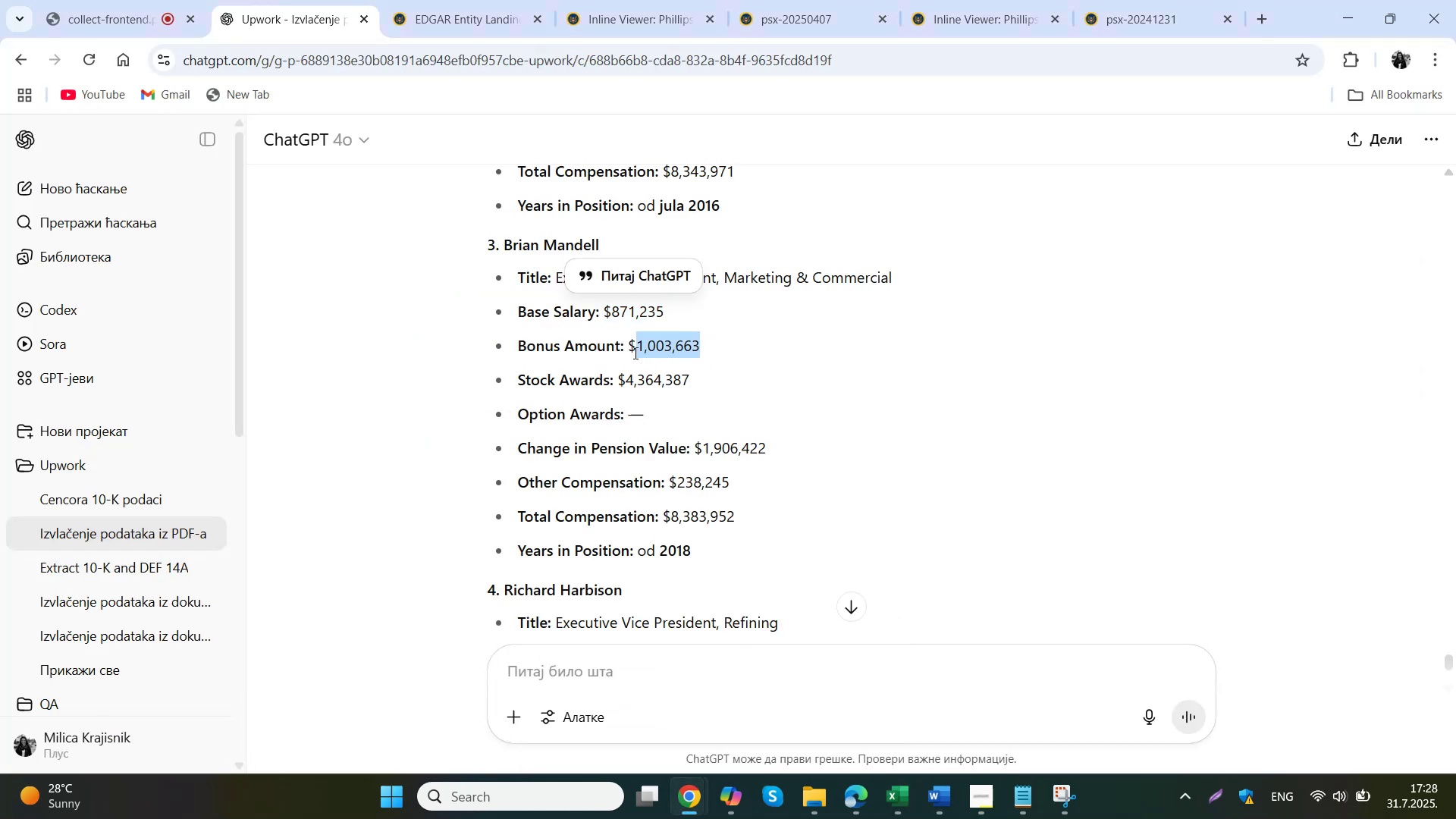 
key(Control+ControlLeft)
 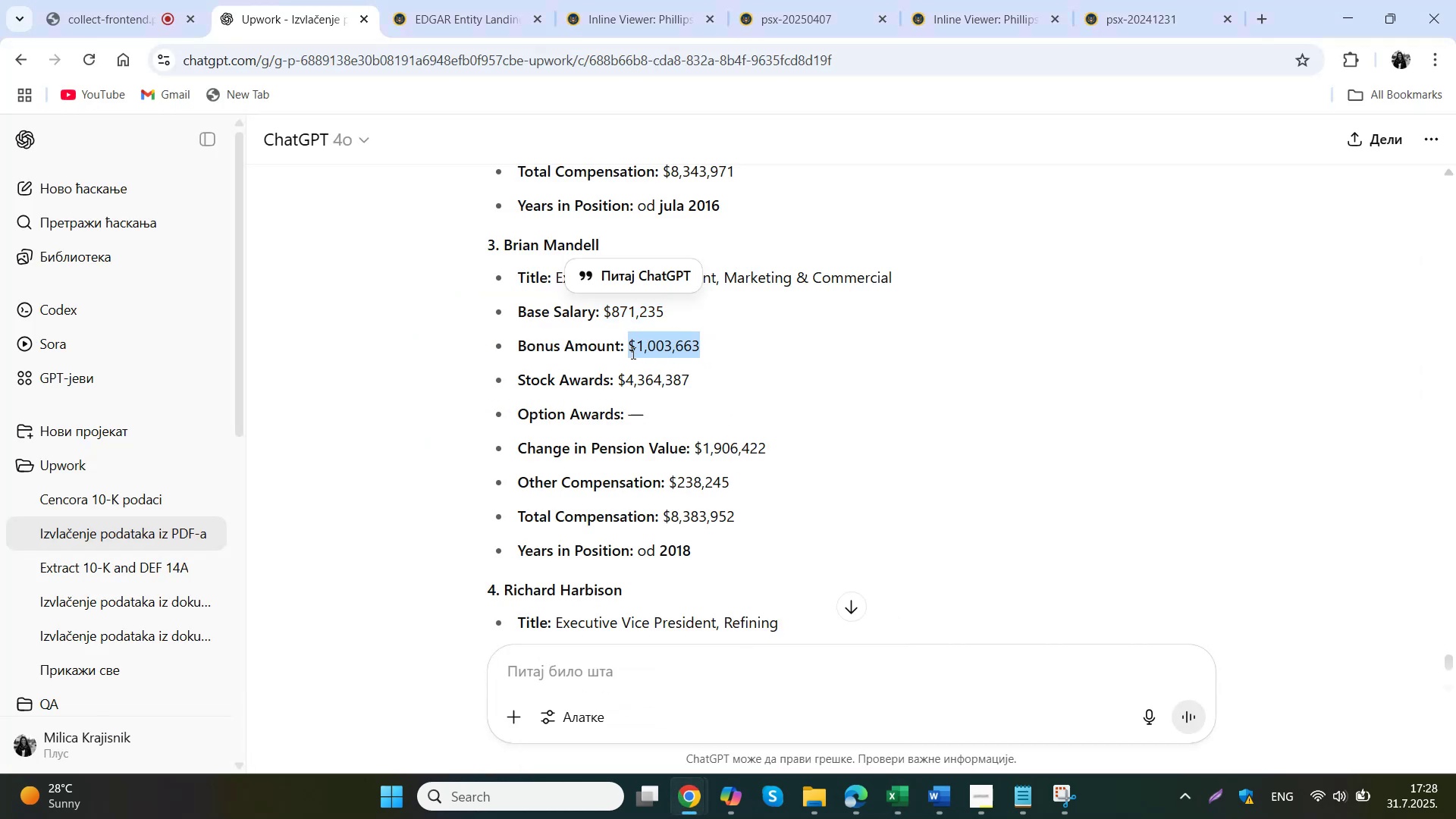 
key(Control+C)
 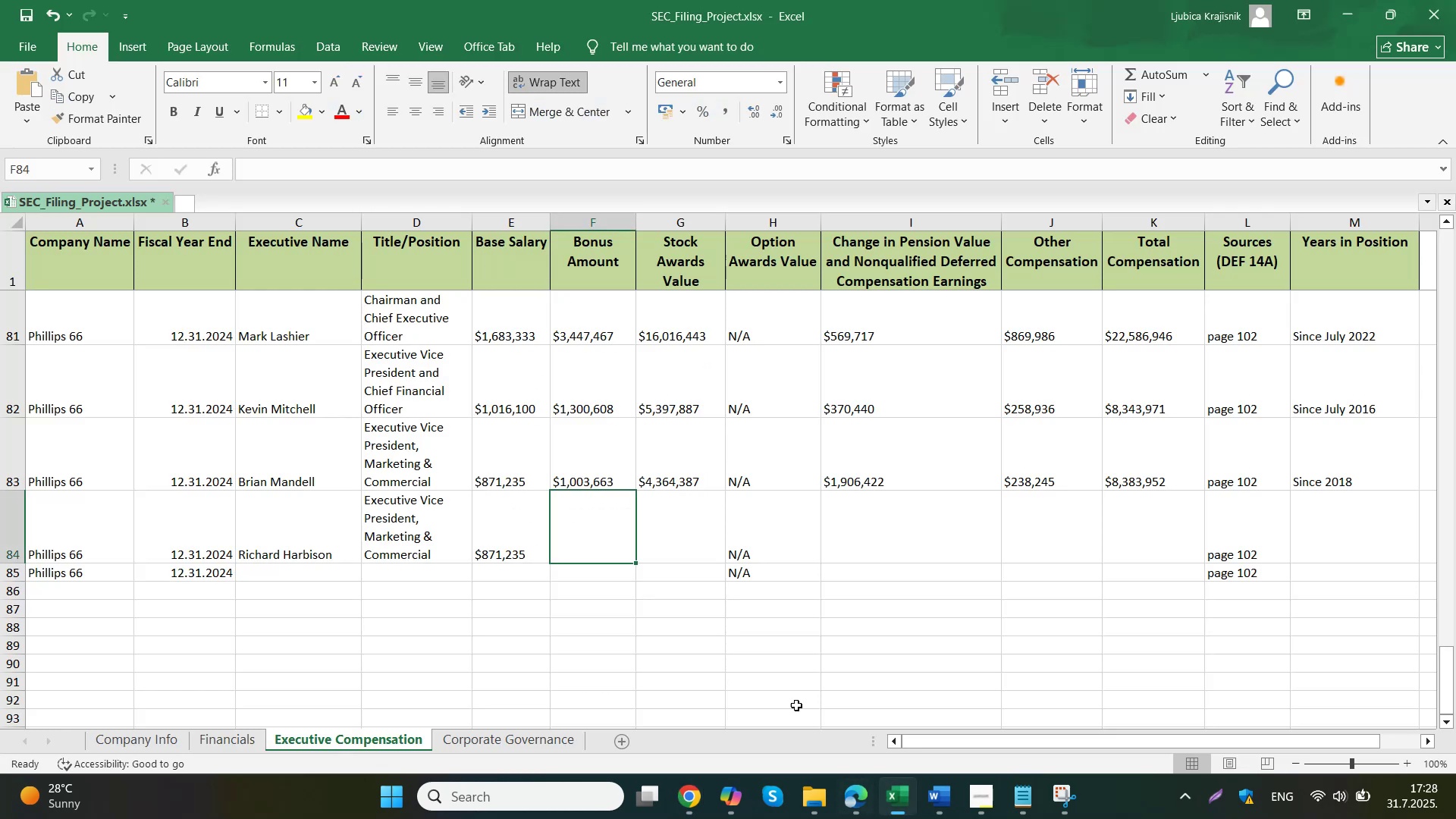 
double_click([618, 533])
 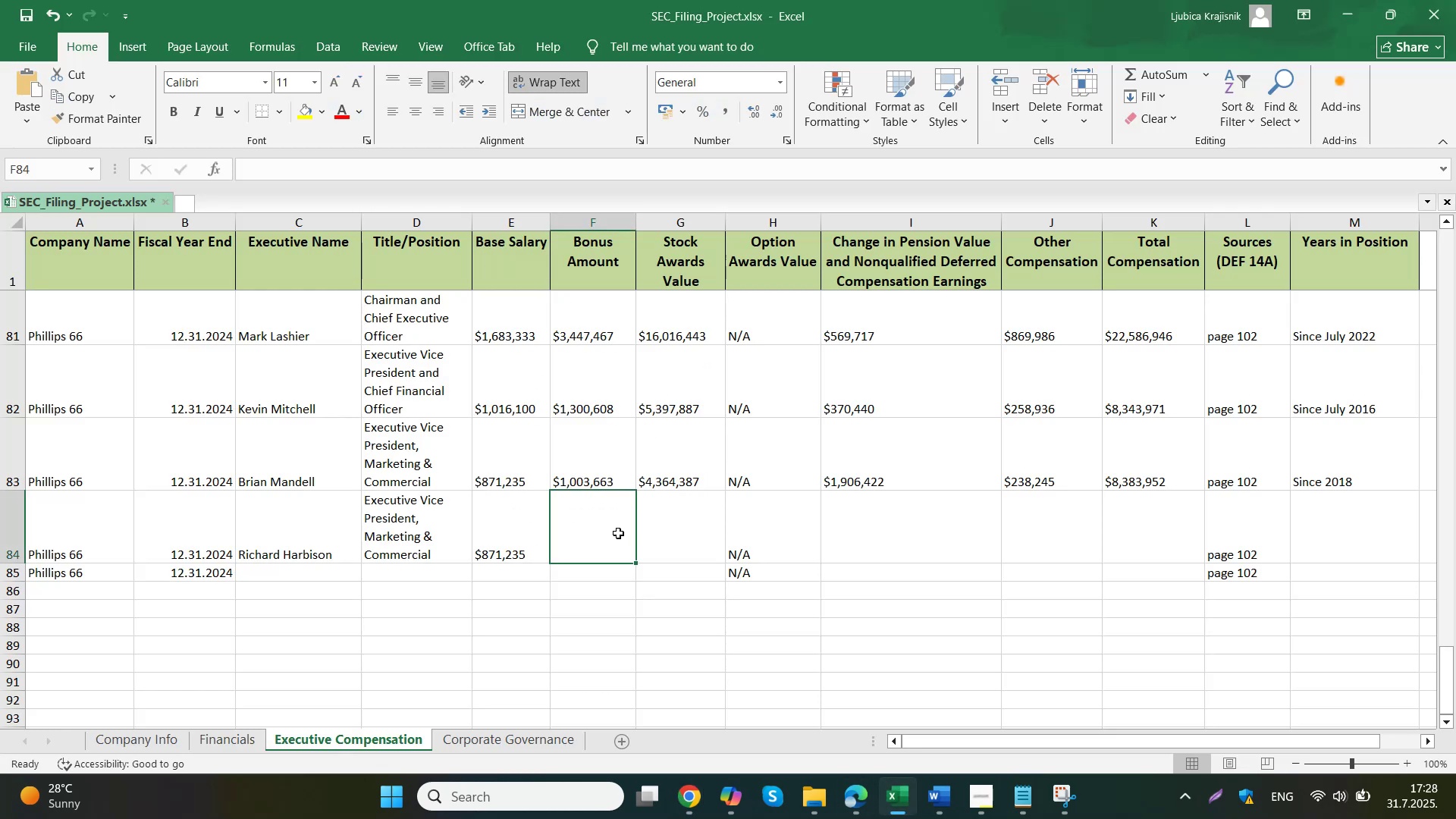 
key(Control+ControlLeft)
 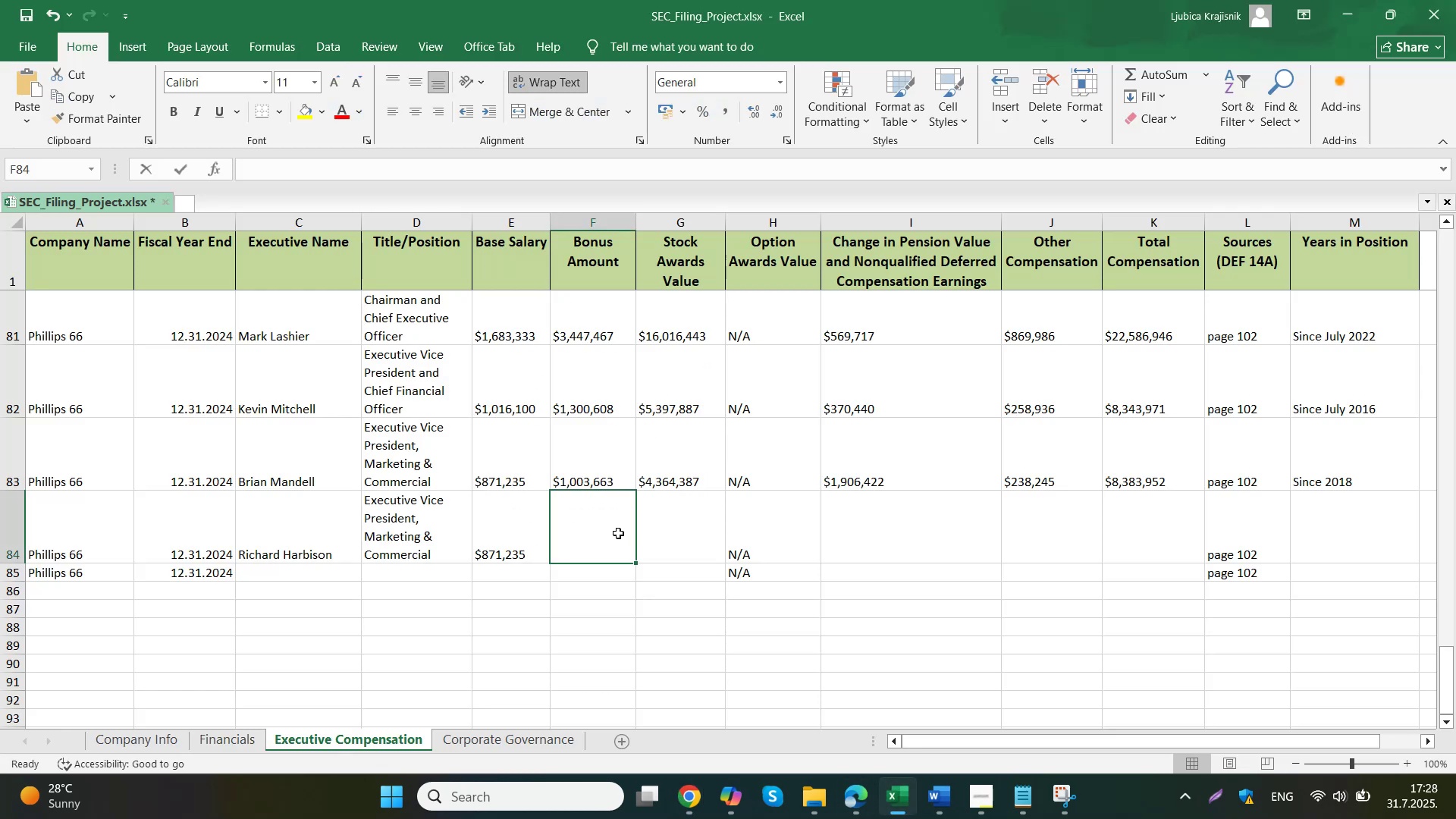 
key(Control+V)
 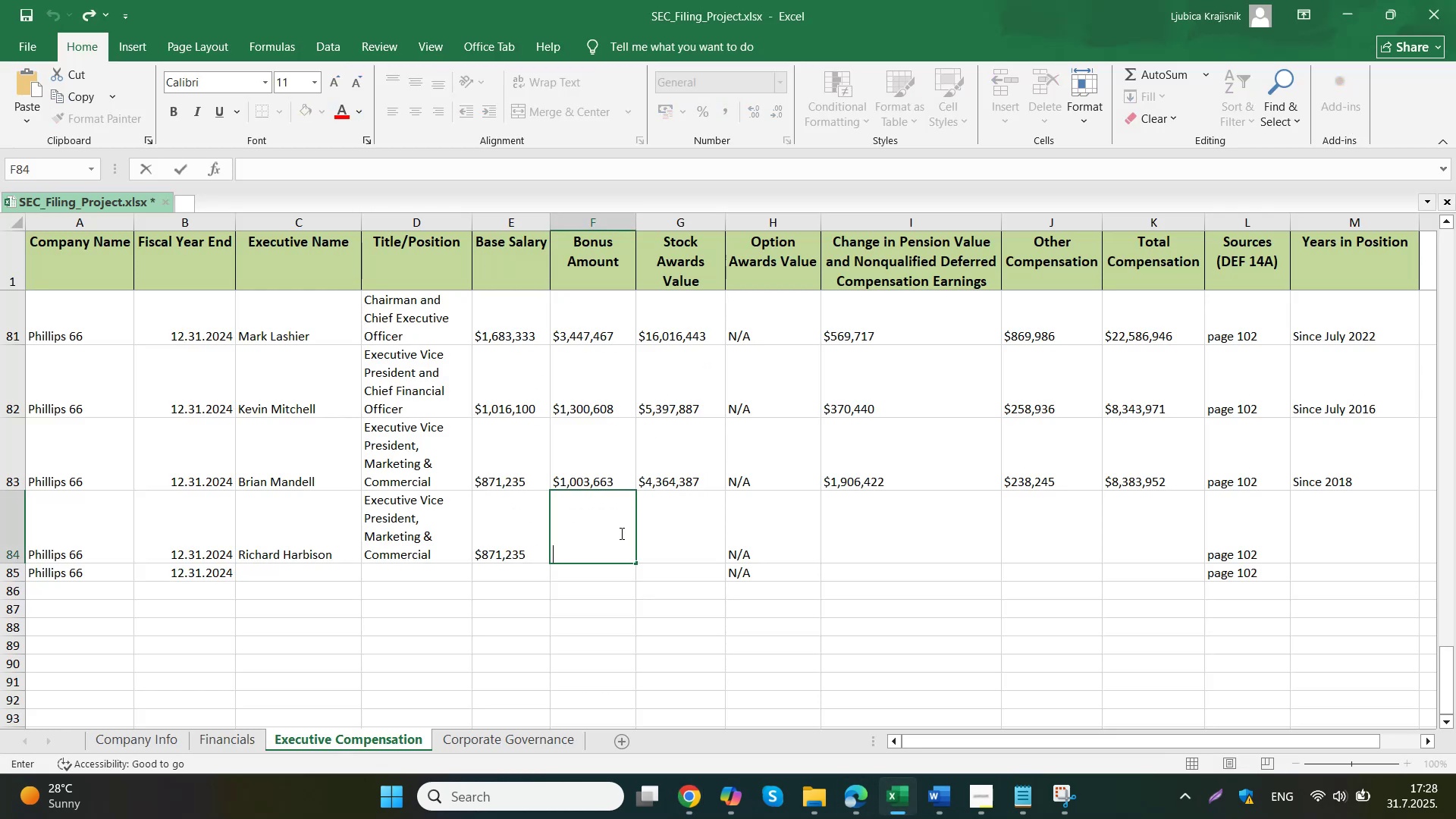 
left_click([663, 536])
 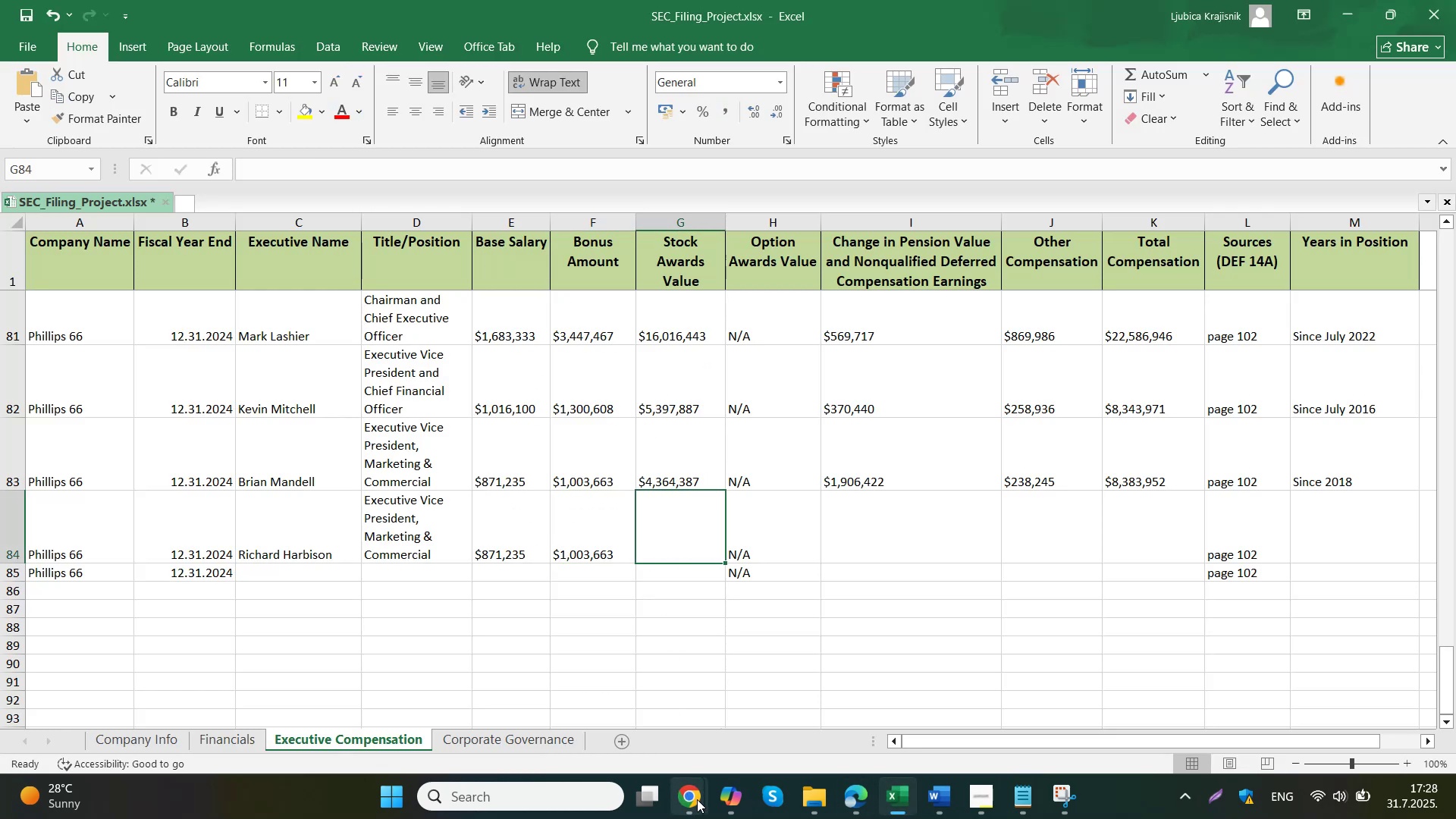 
left_click([656, 705])
 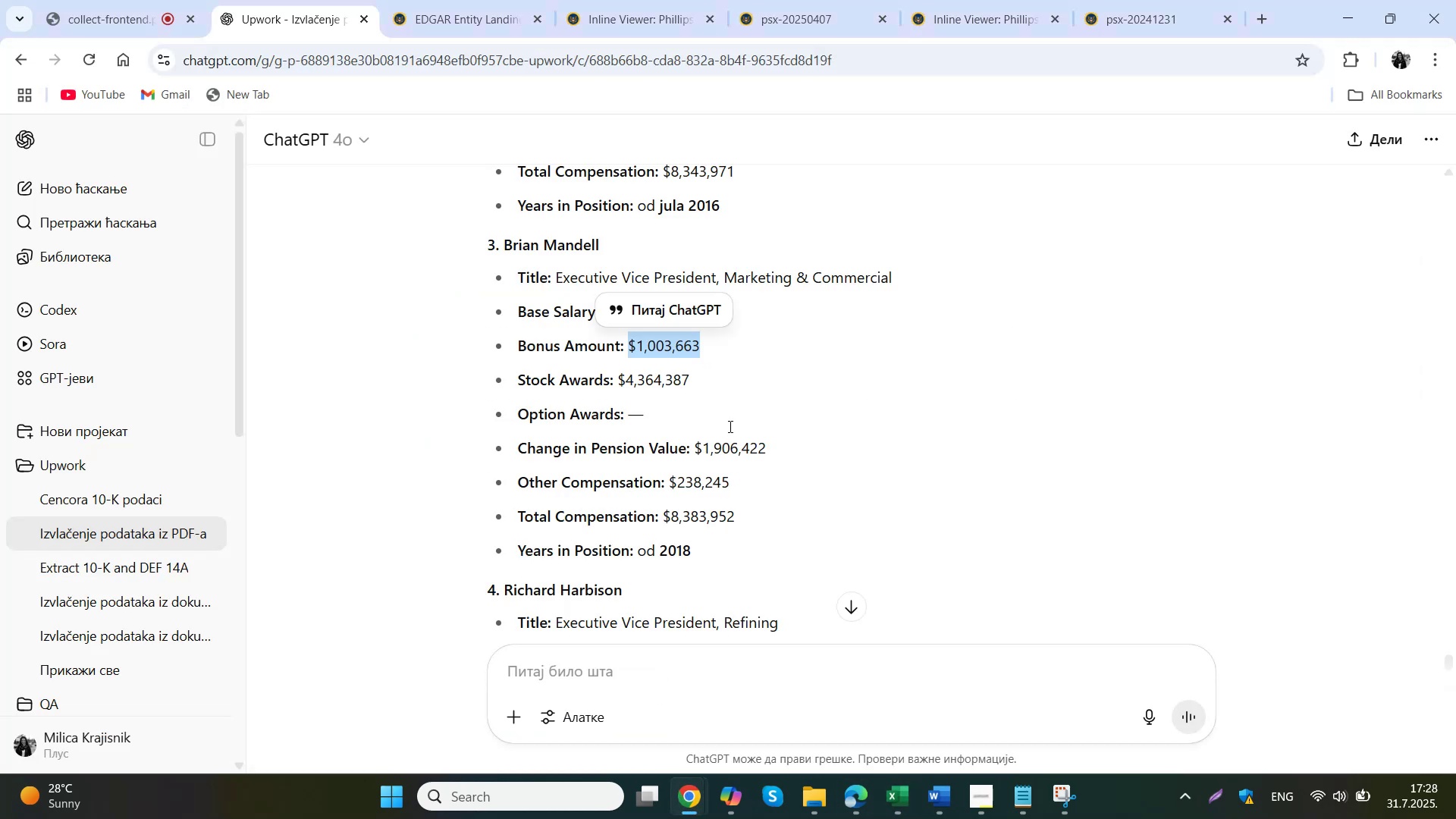 
left_click_drag(start_coordinate=[720, 387], to_coordinate=[617, 388])
 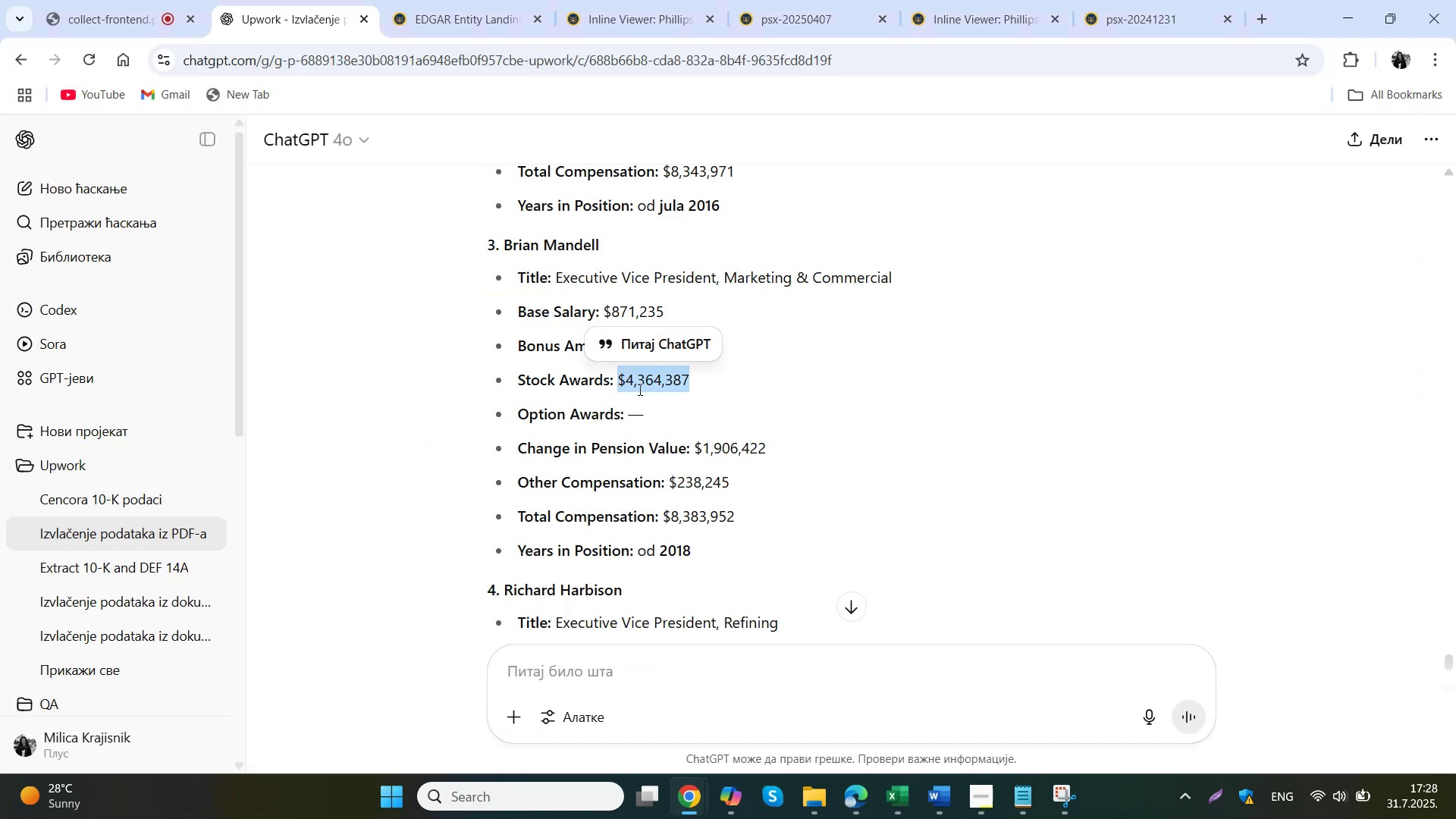 
key(Control+ControlLeft)
 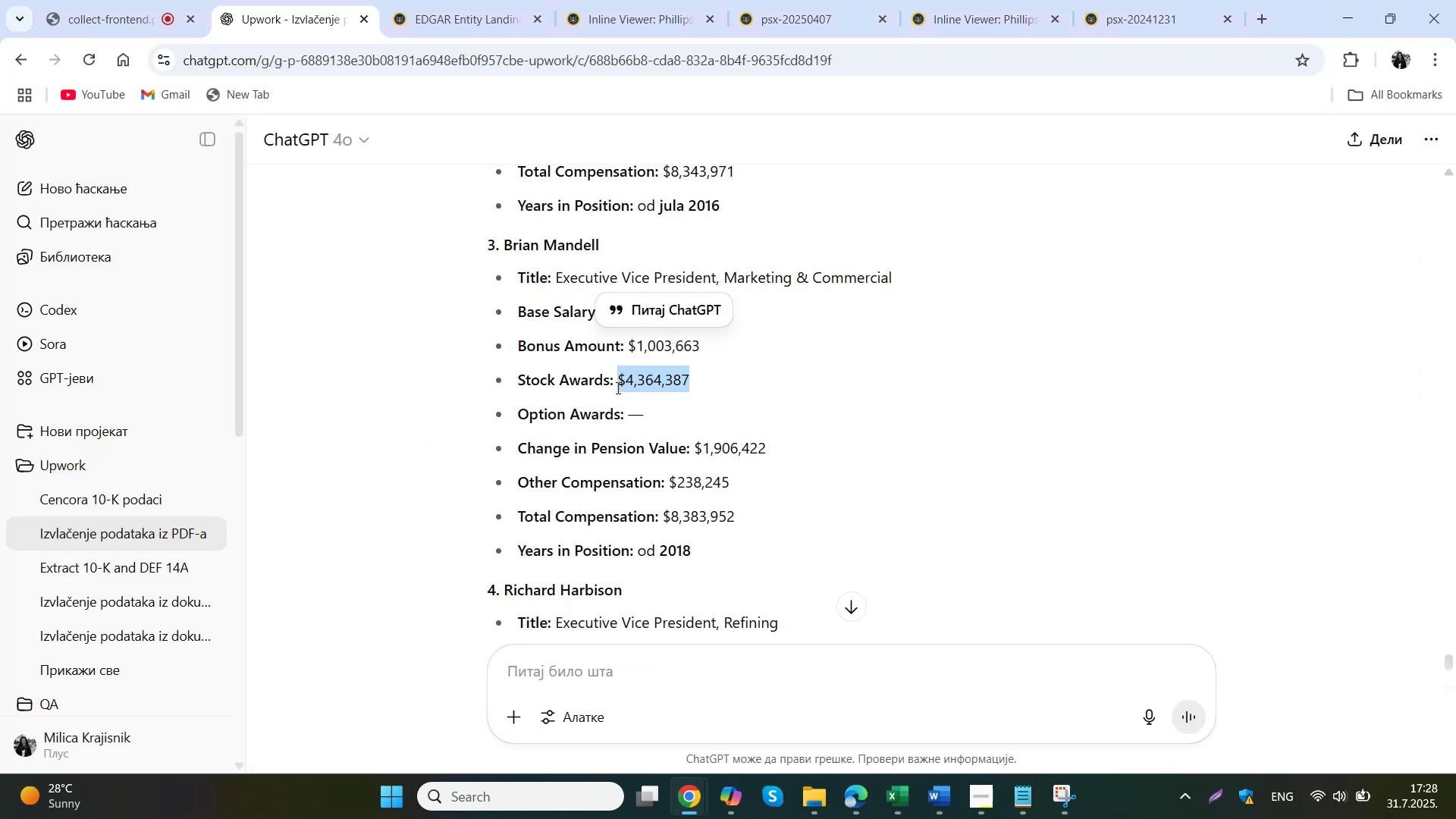 
key(Control+C)
 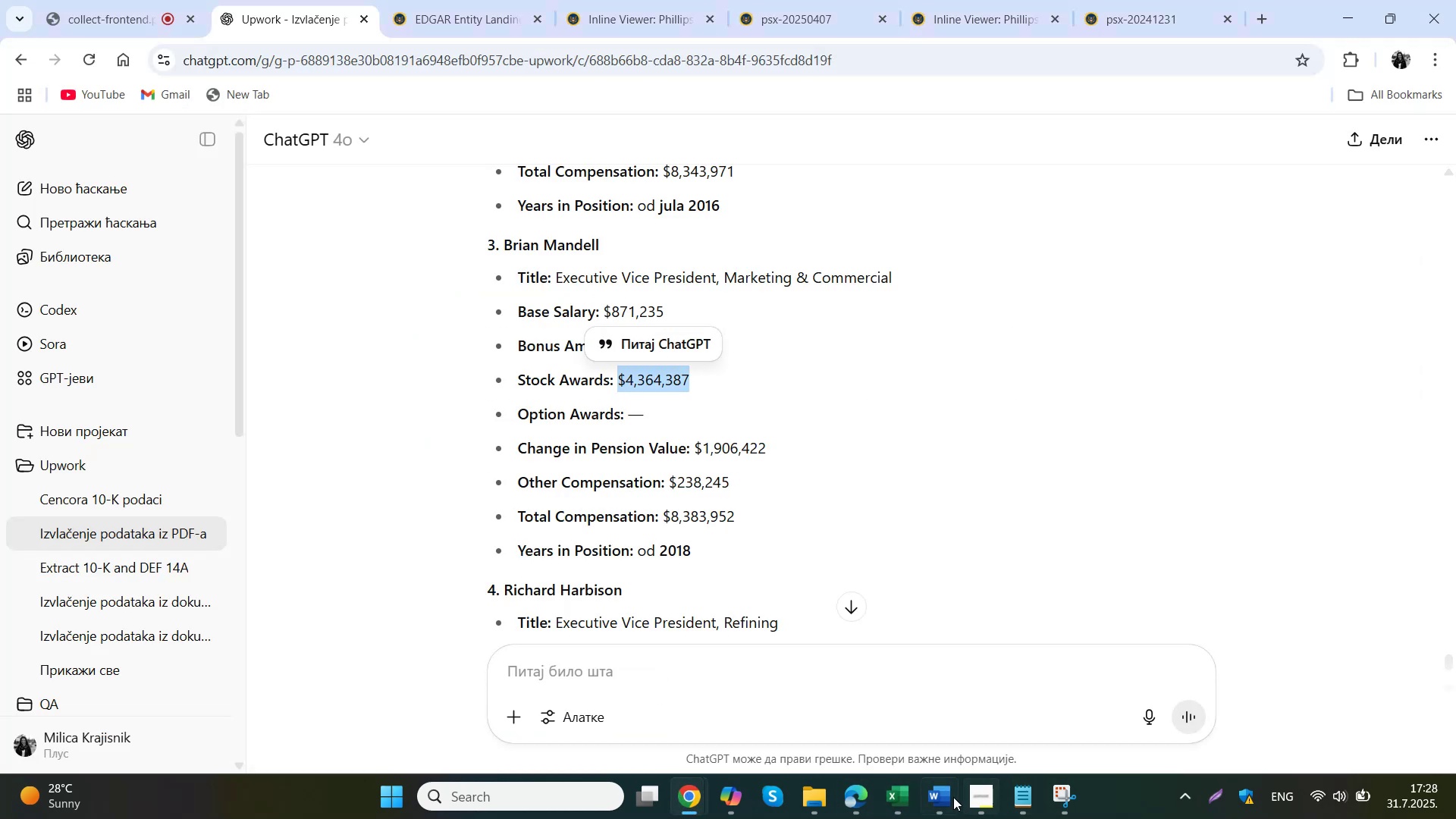 
left_click([908, 794])
 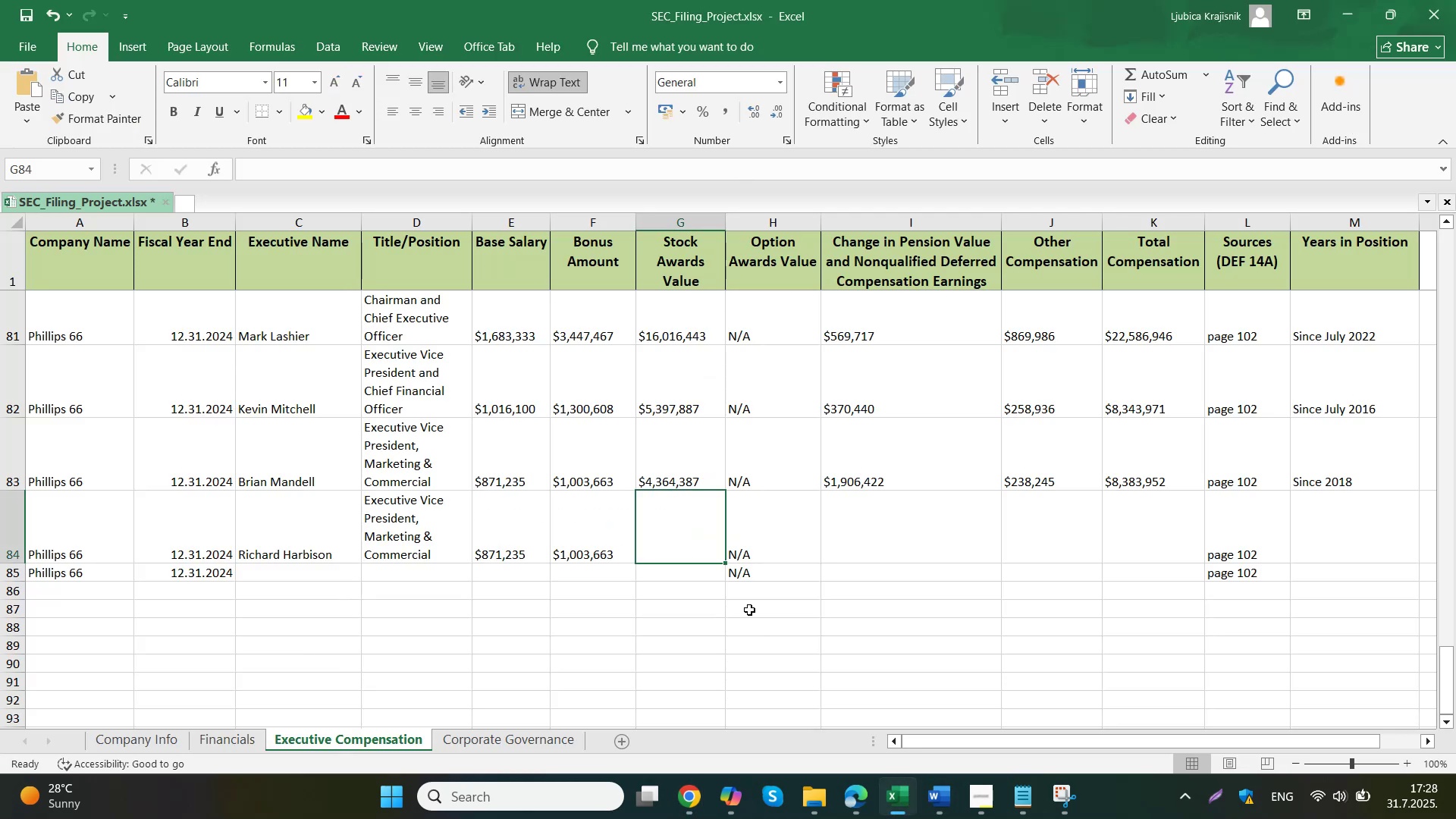 
double_click([673, 522])
 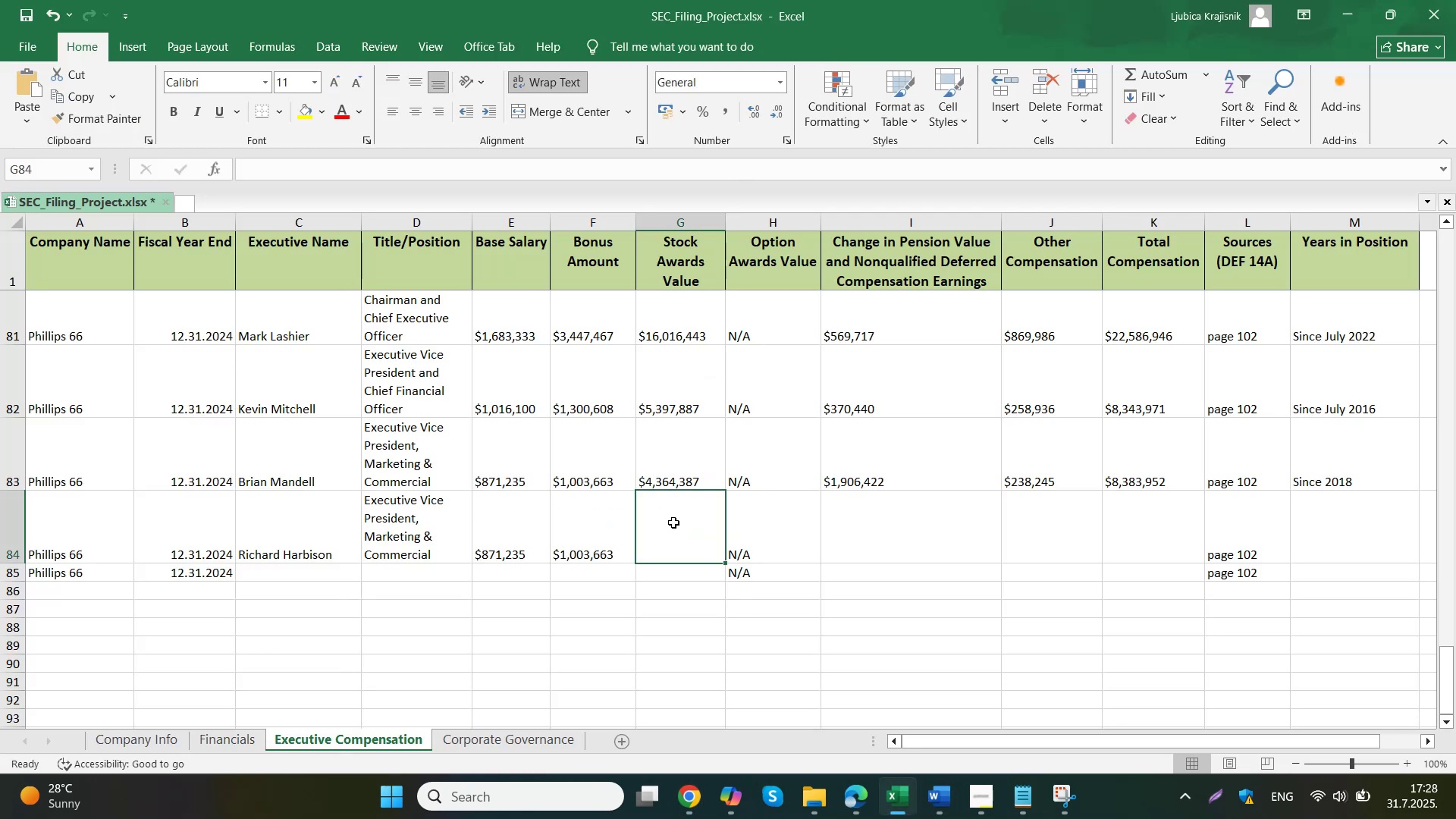 
key(Control+ControlLeft)
 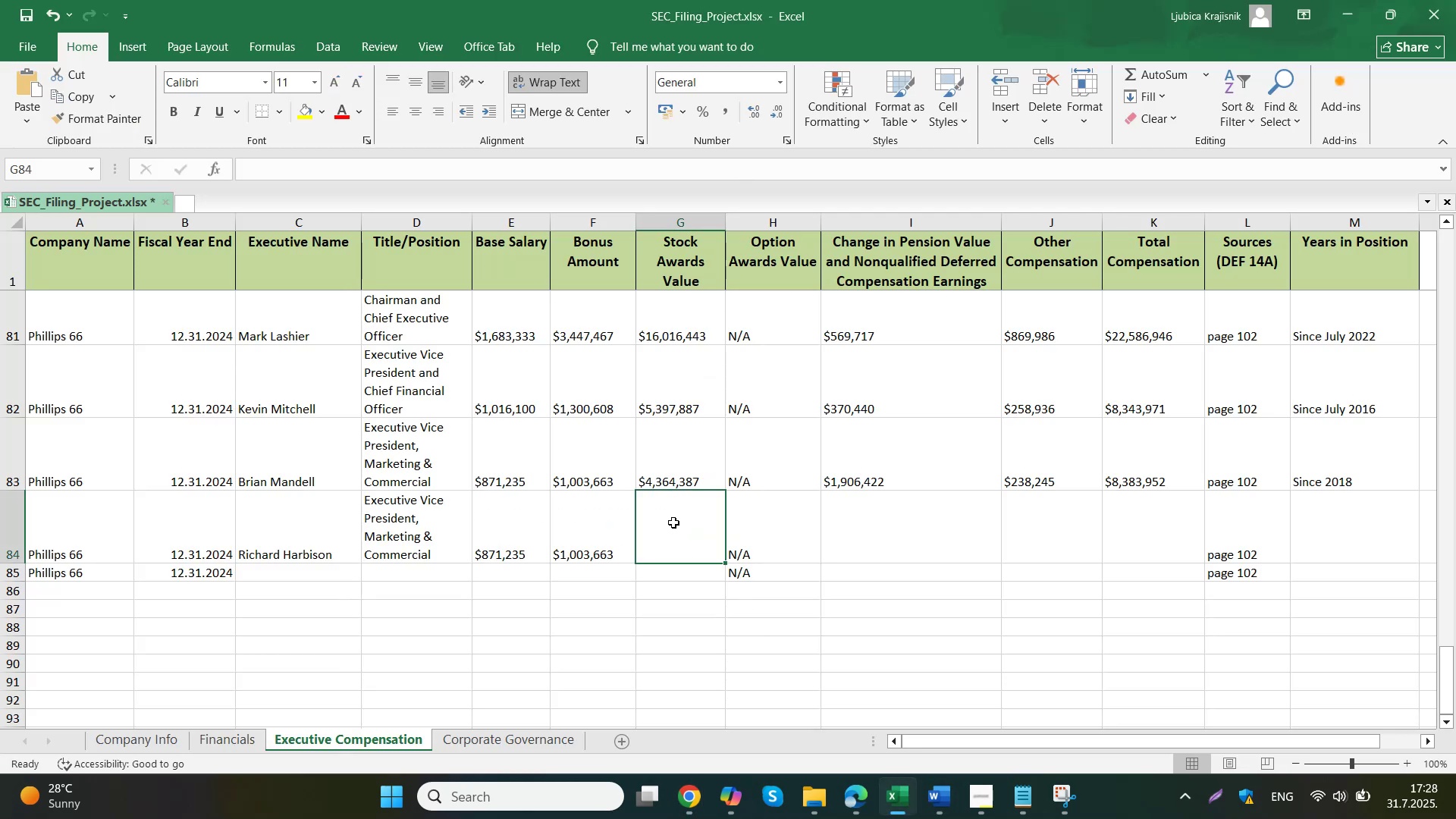 
key(Control+V)
 